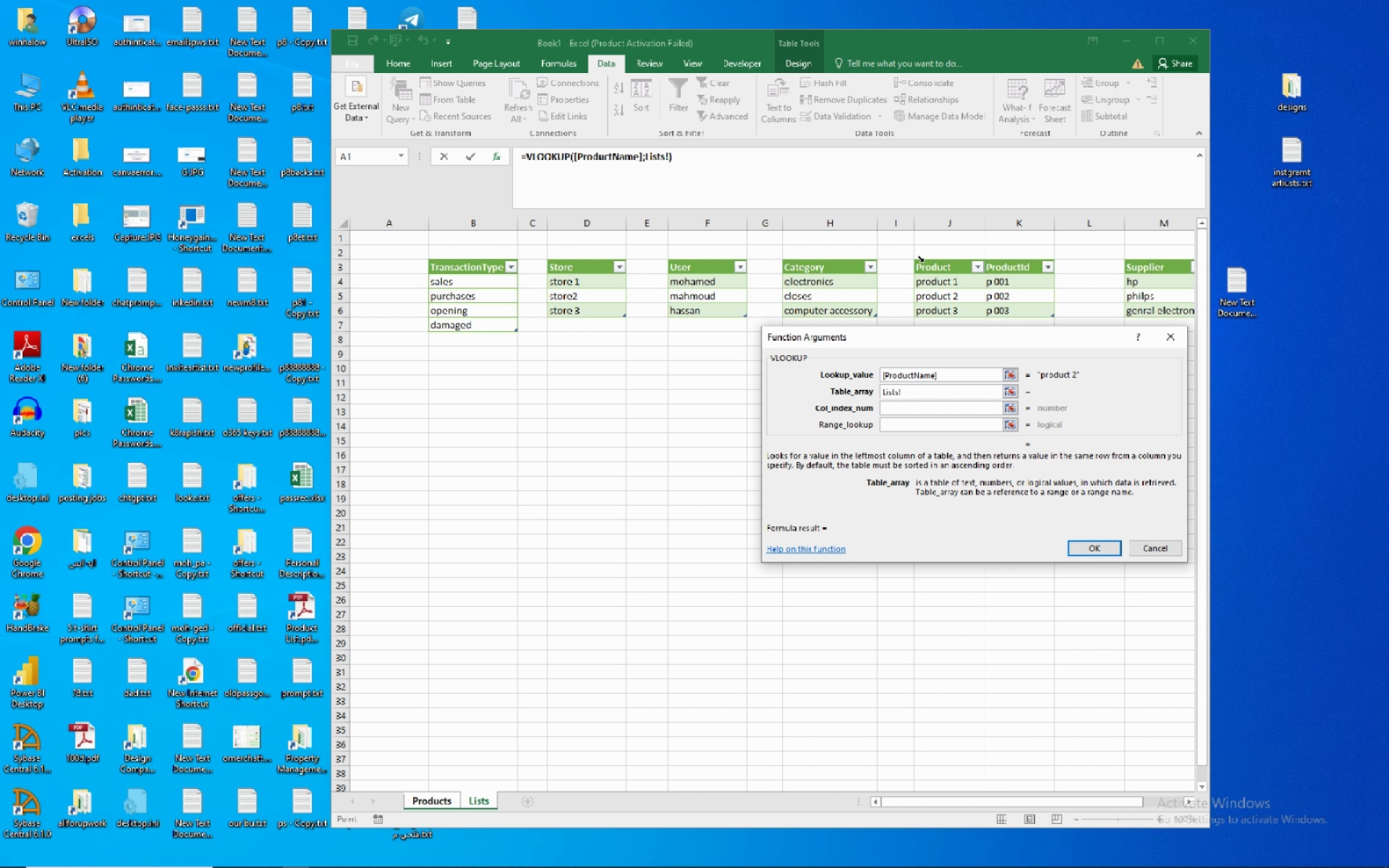 
left_click([925, 263])
 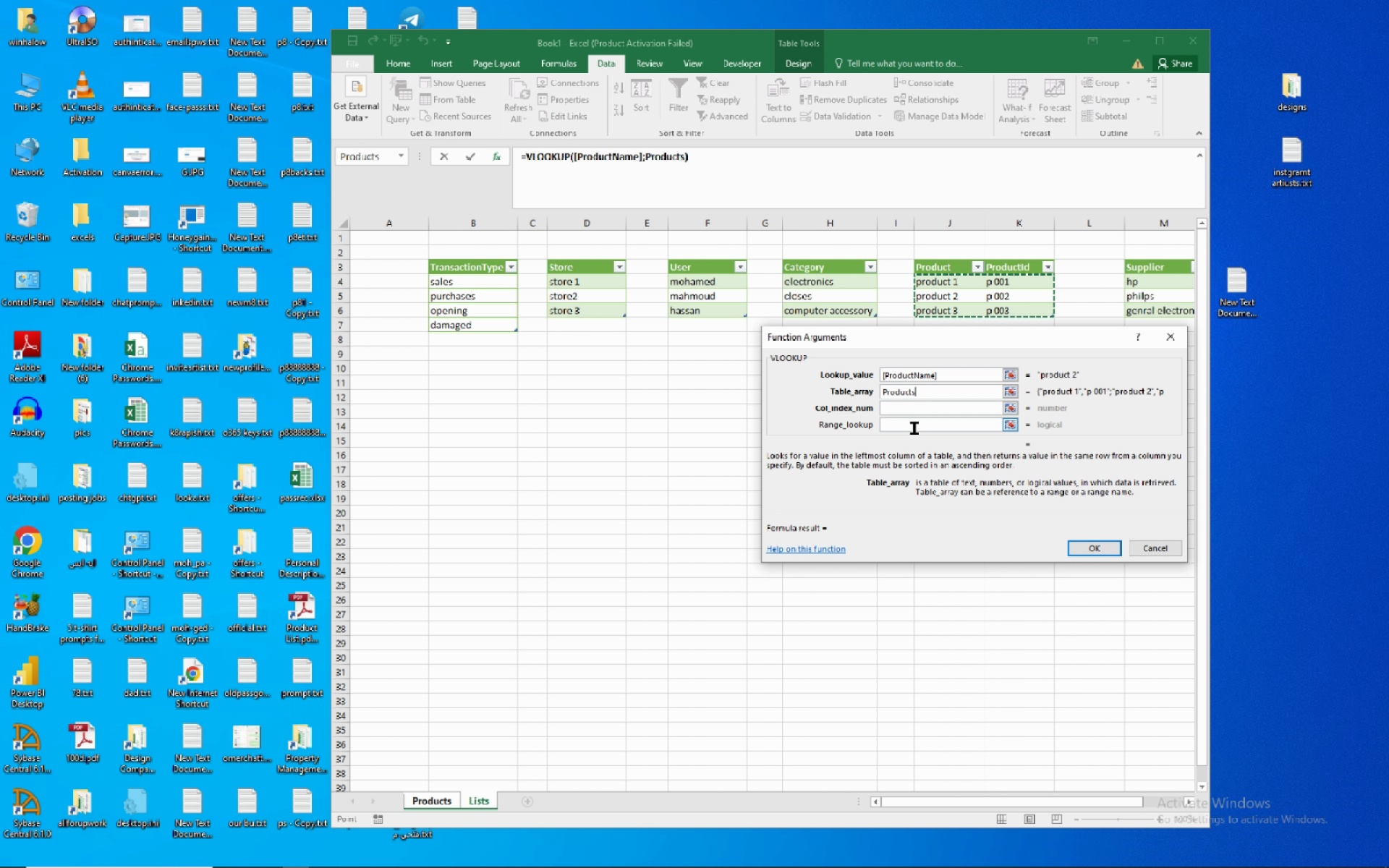 
left_click([921, 409])
 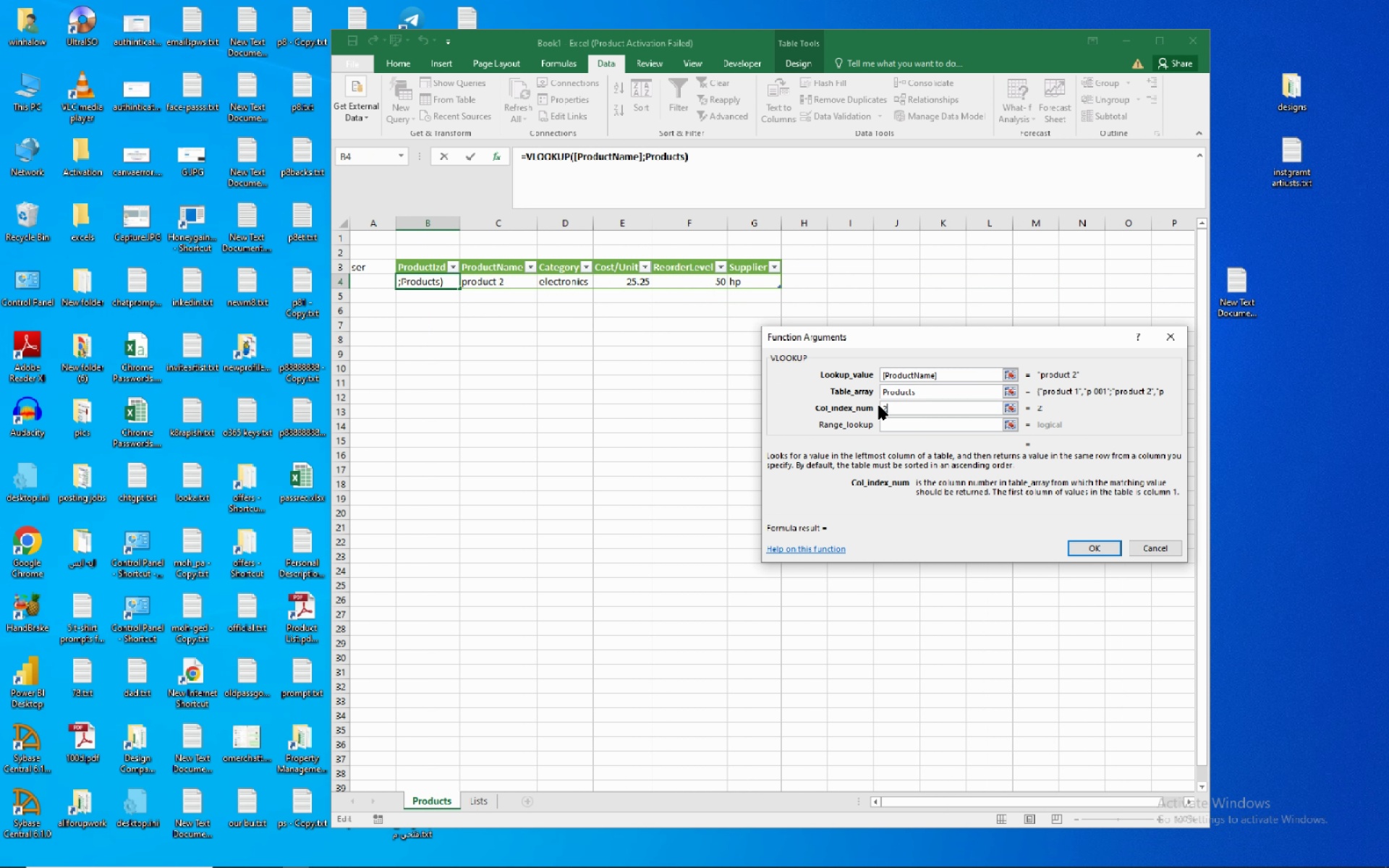 
key(Numpad2)
 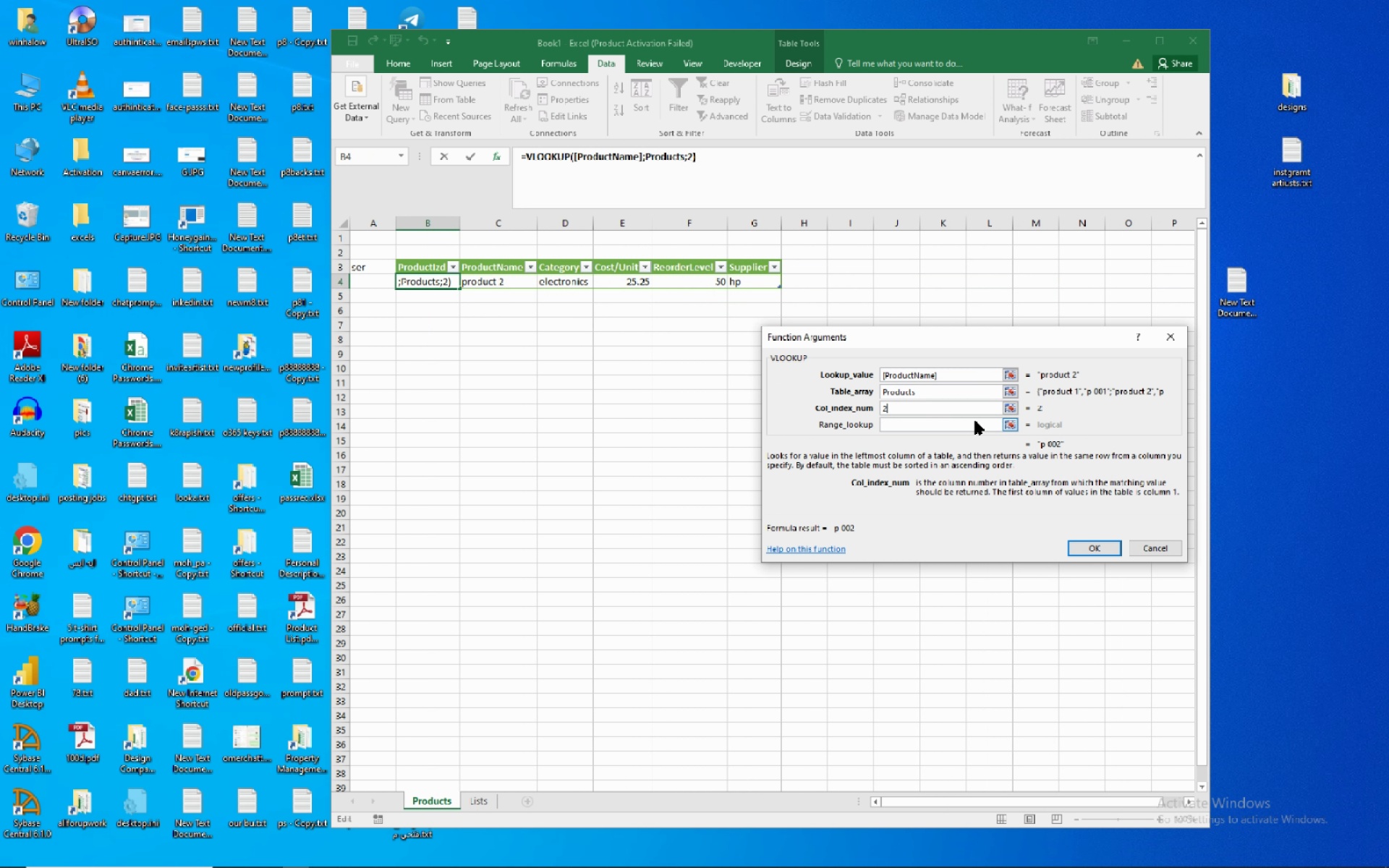 
left_click([975, 421])
 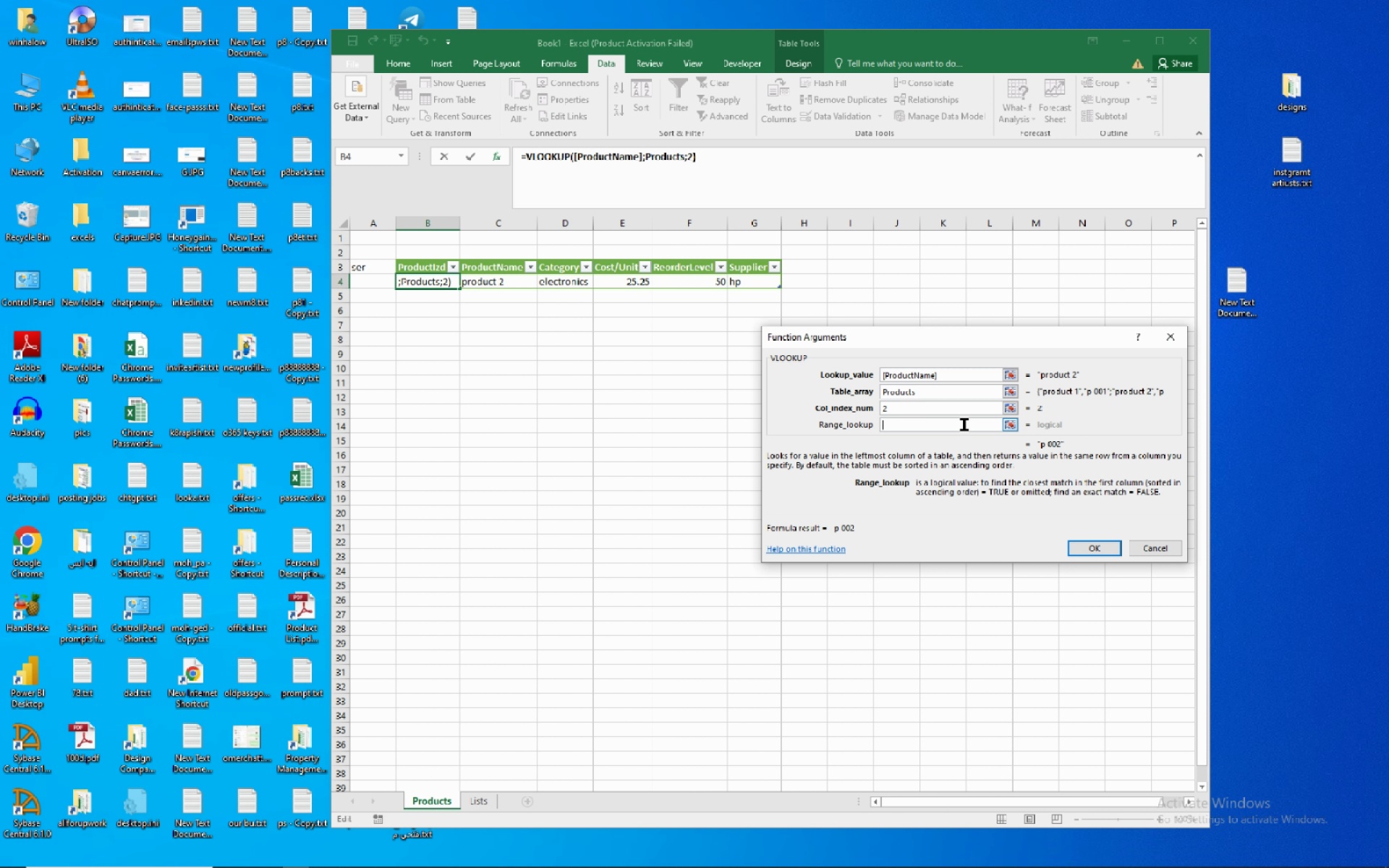 
key(Numpad0)
 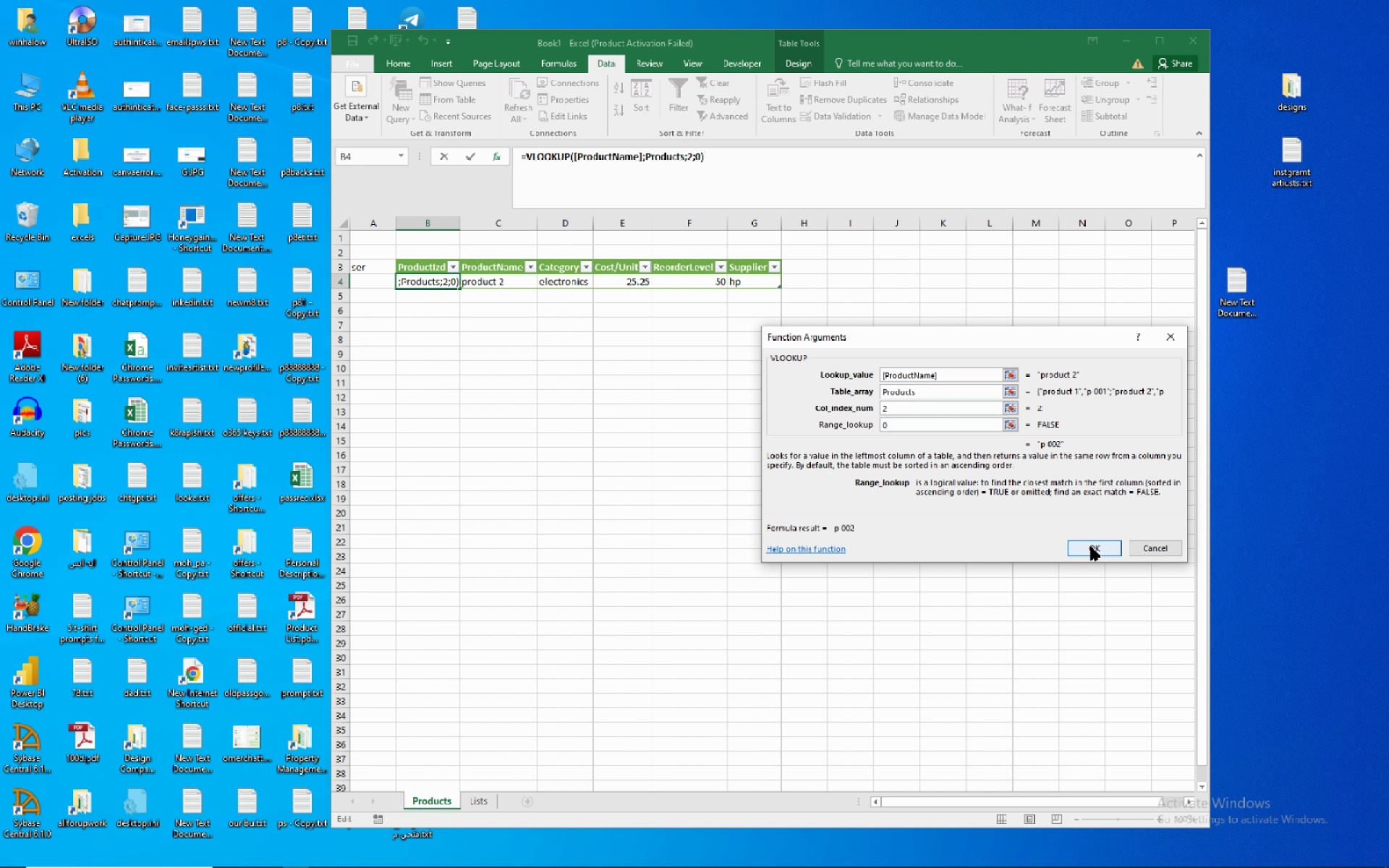 
left_click([1091, 547])
 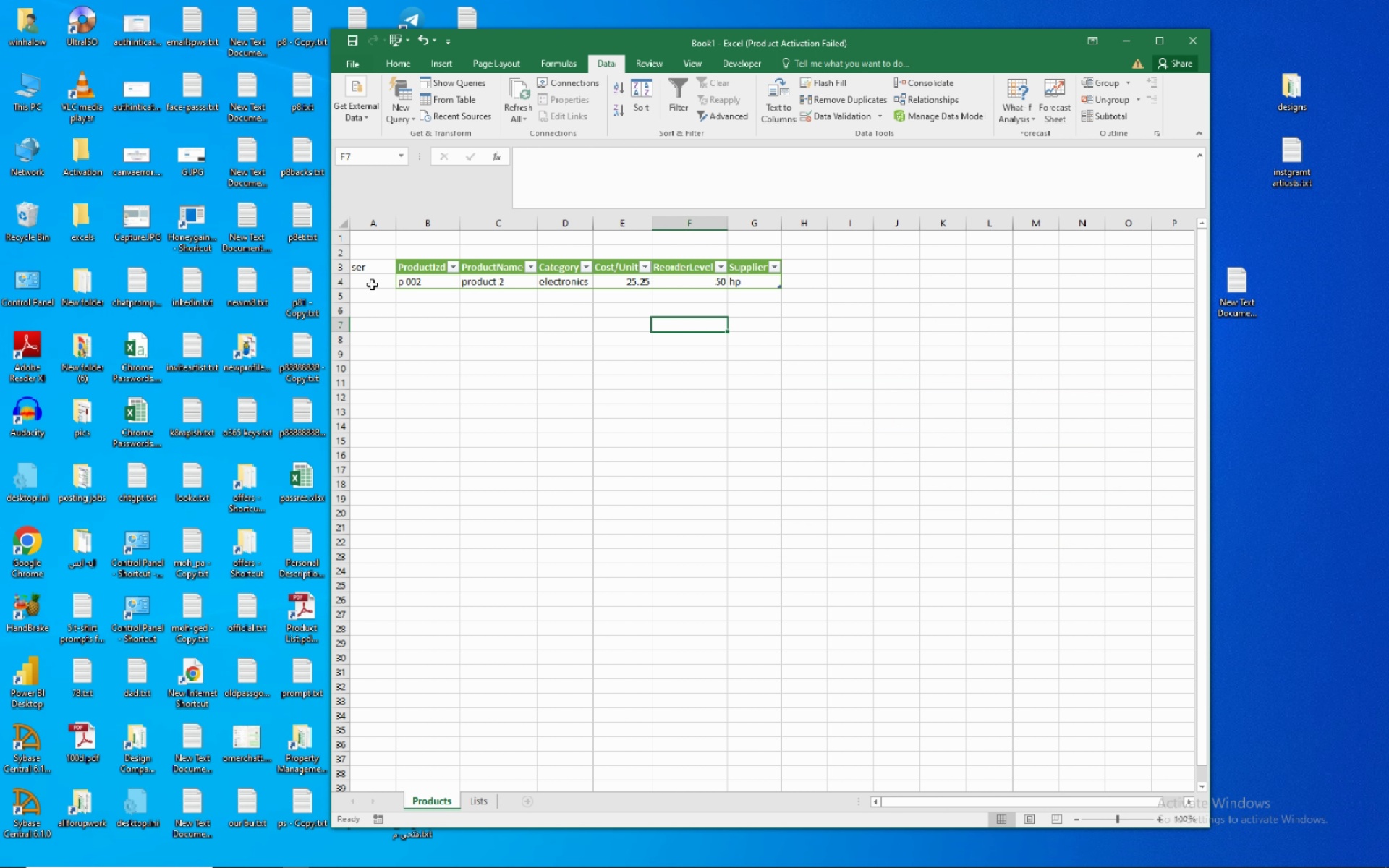 
left_click([474, 376])
 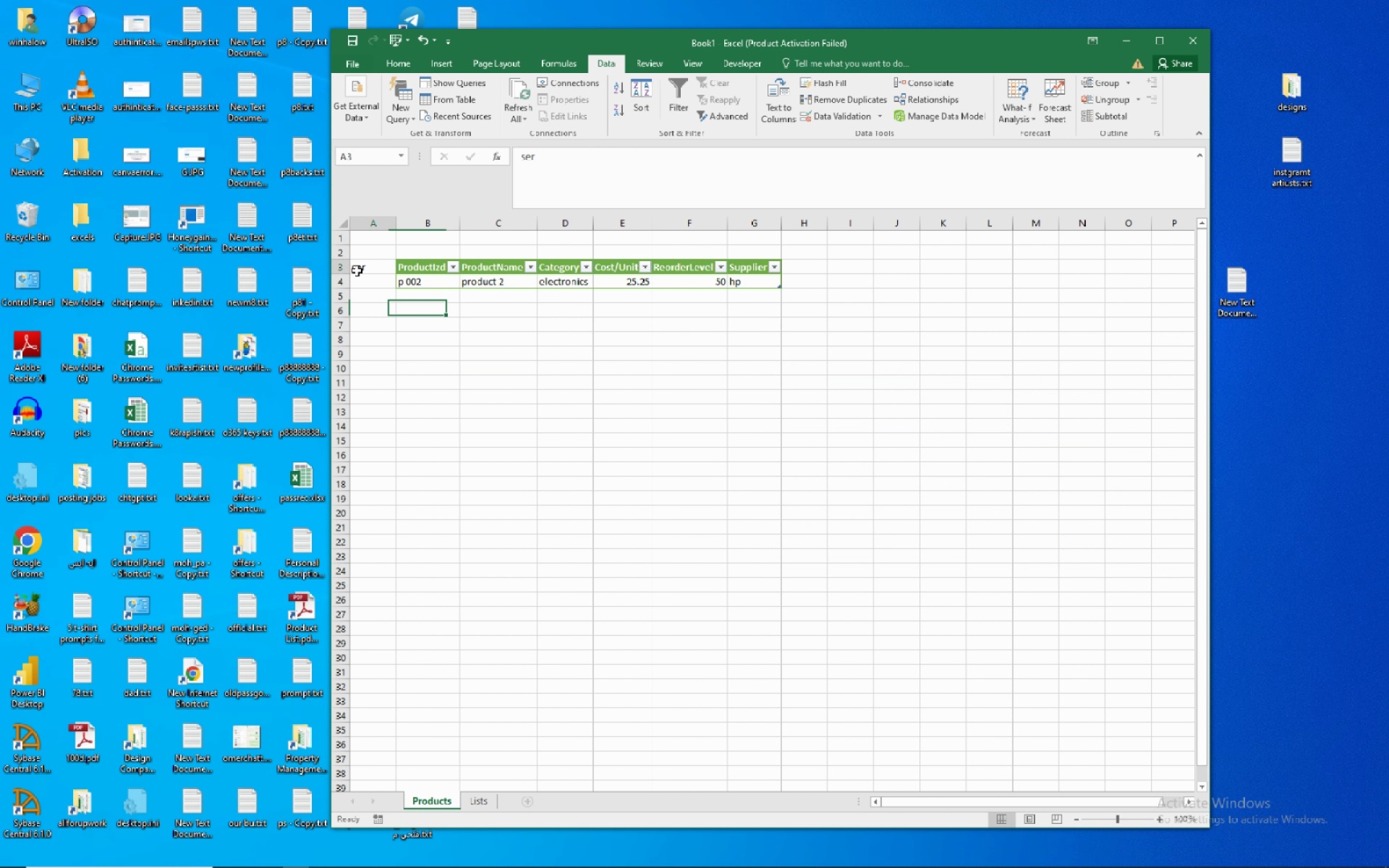 
left_click([357, 271])
 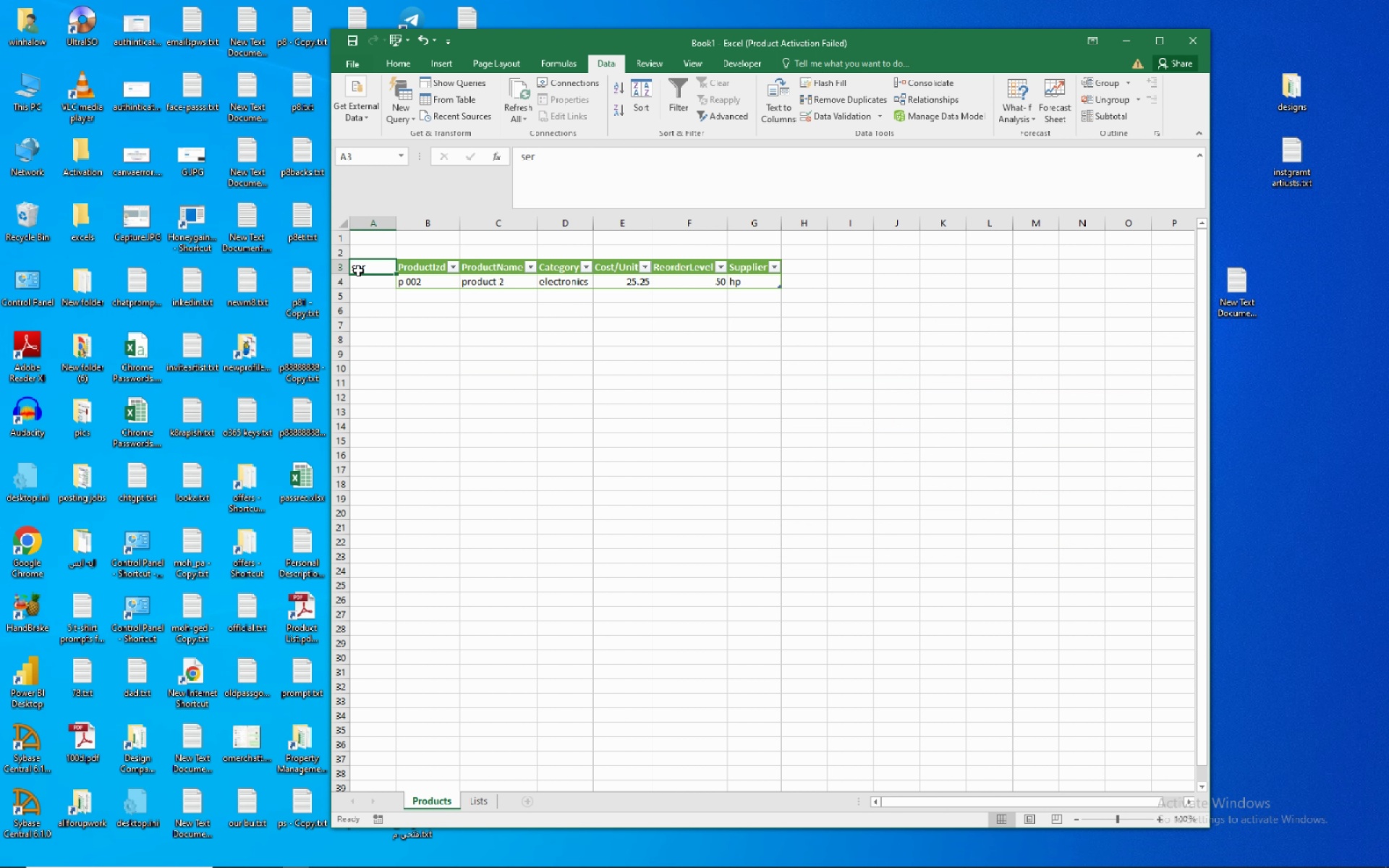 
key(Delete)
 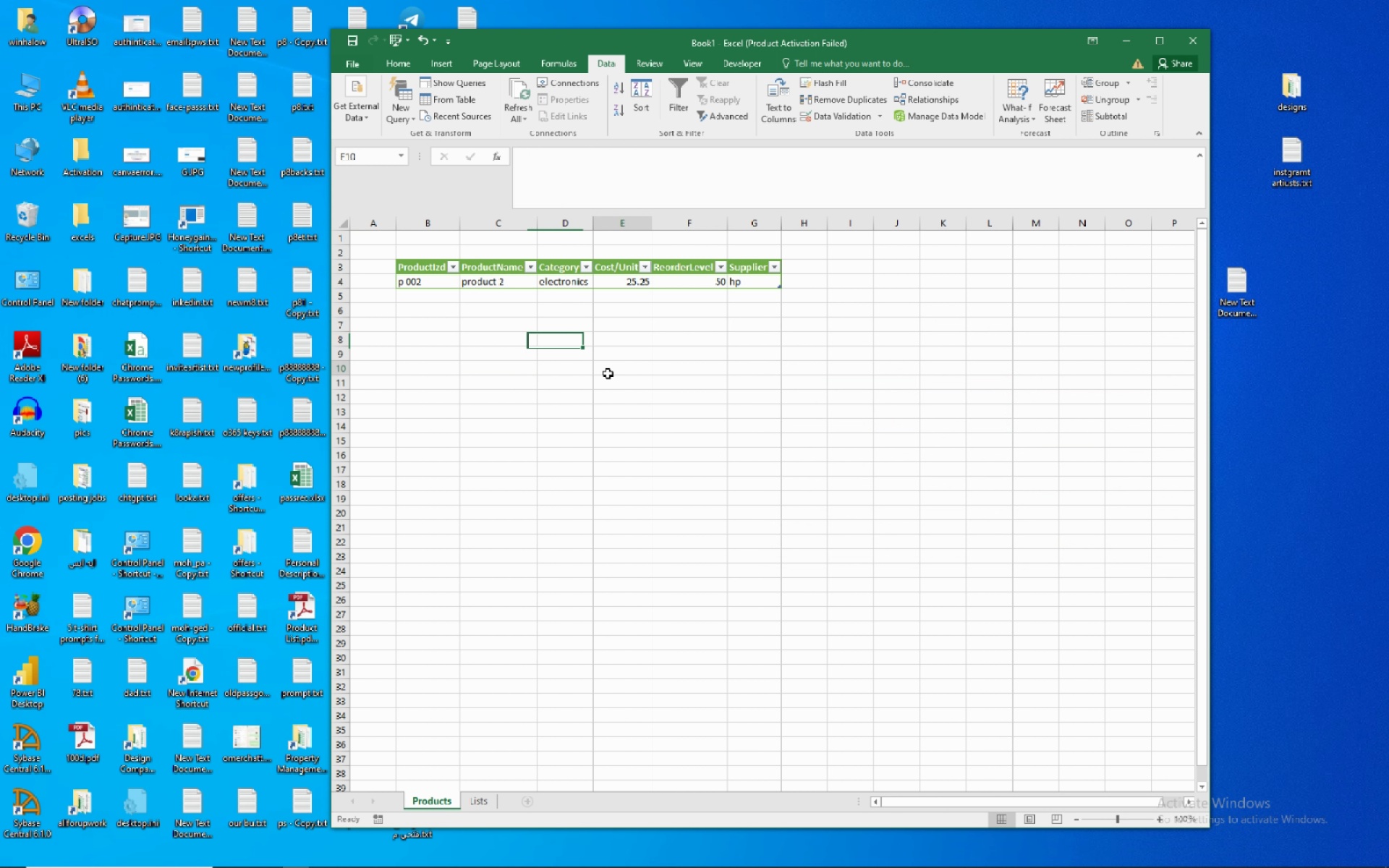 
left_click([608, 373])
 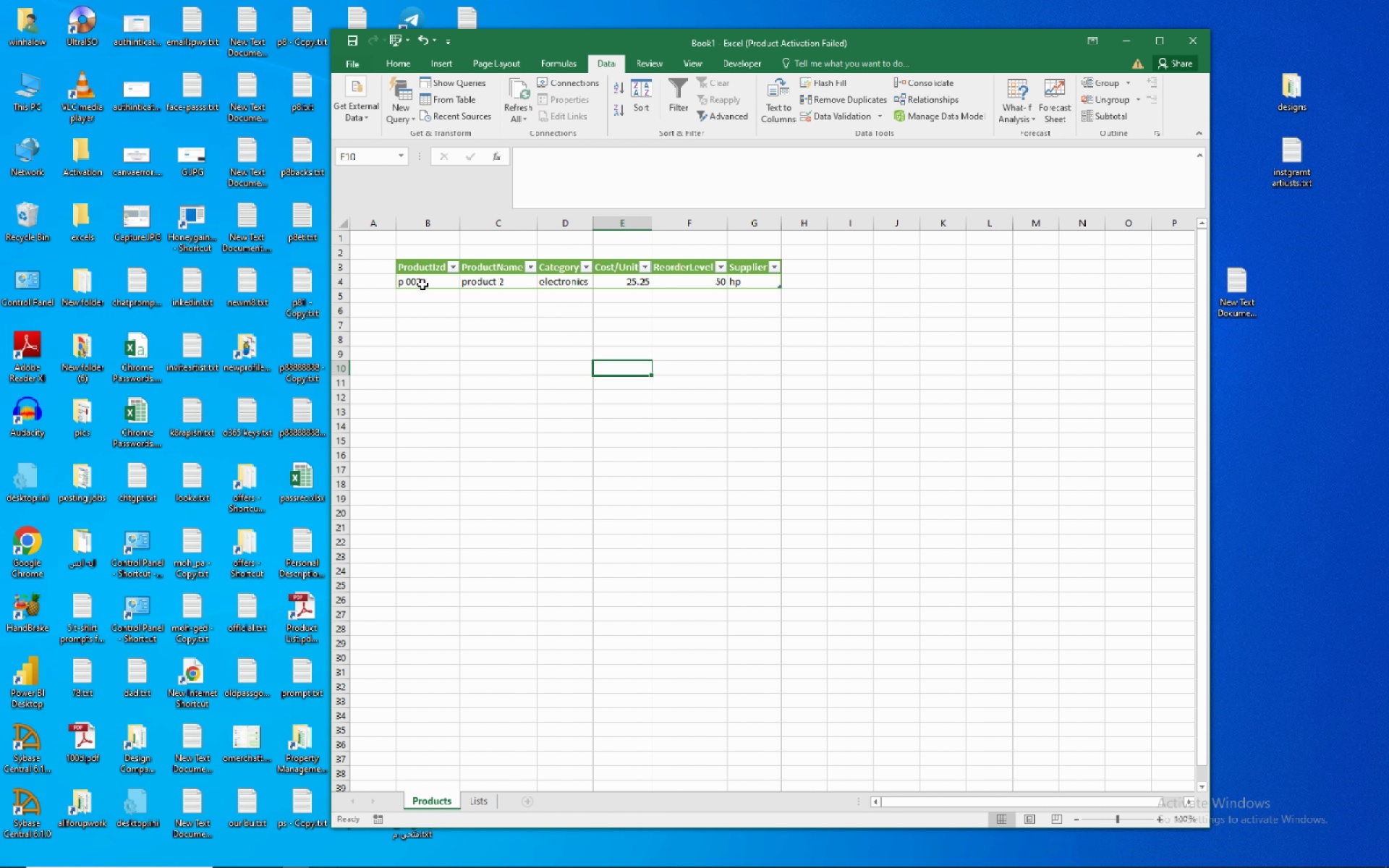 
left_click([420, 292])
 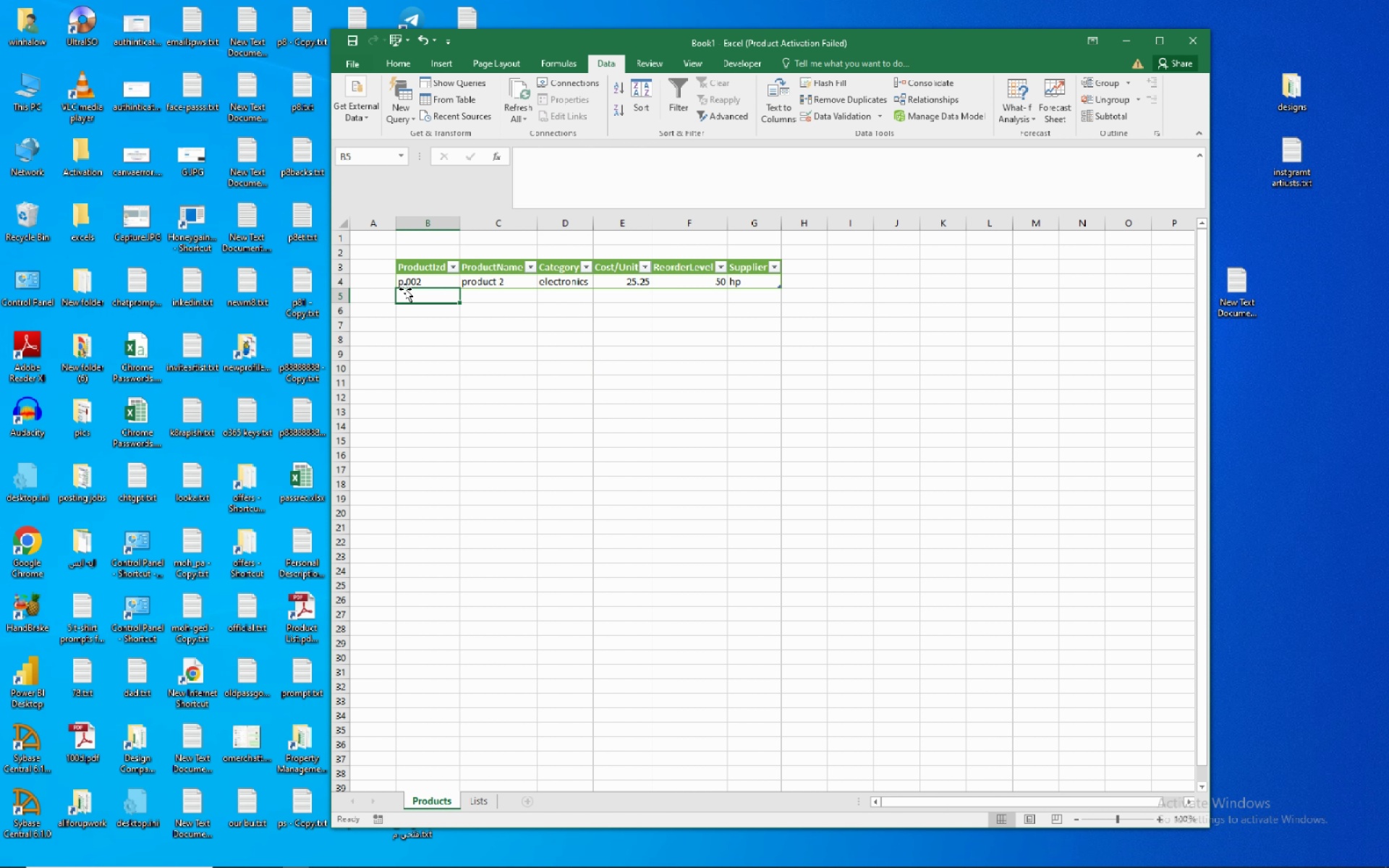 
wait(7.93)
 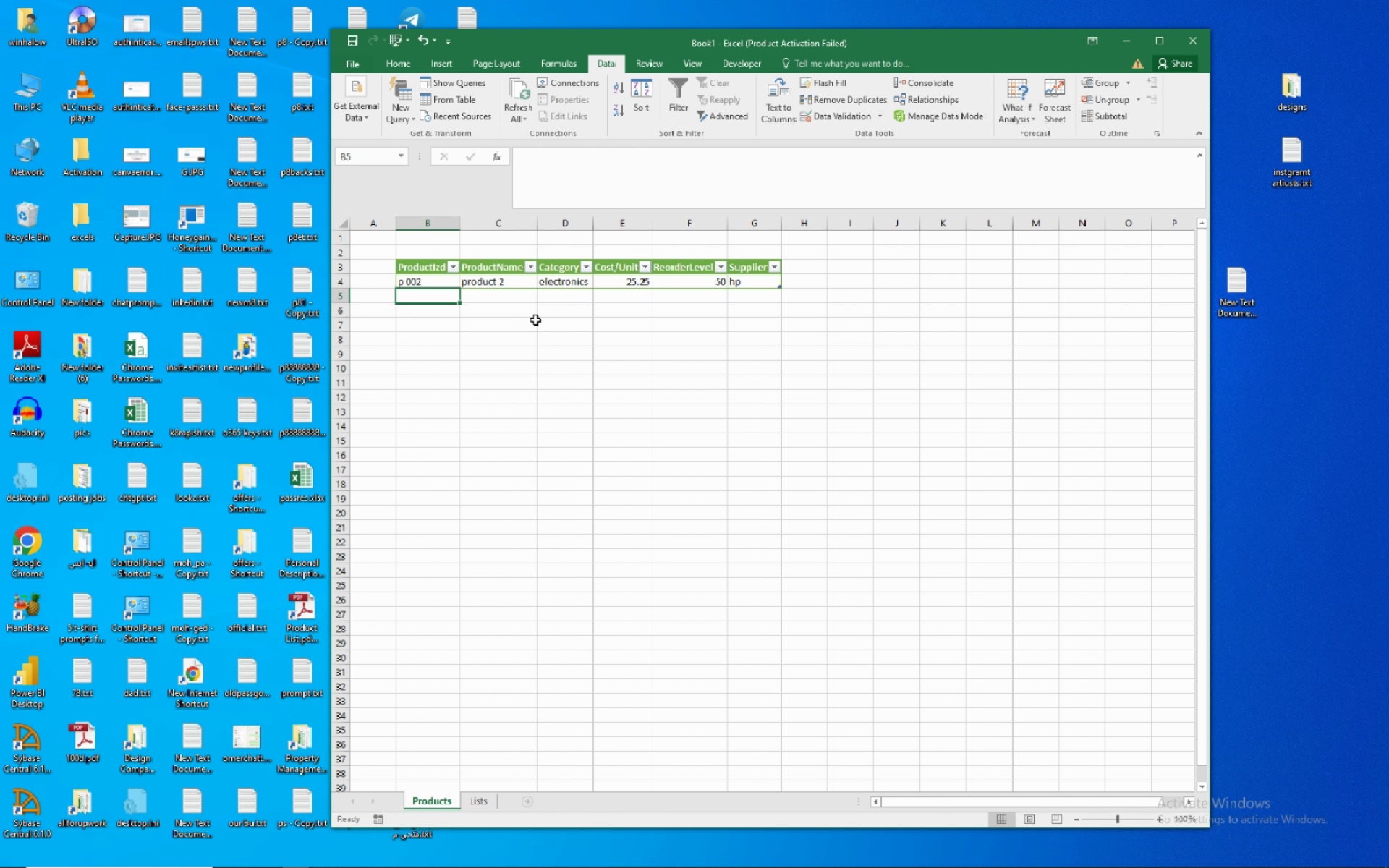 
left_click([411, 278])
 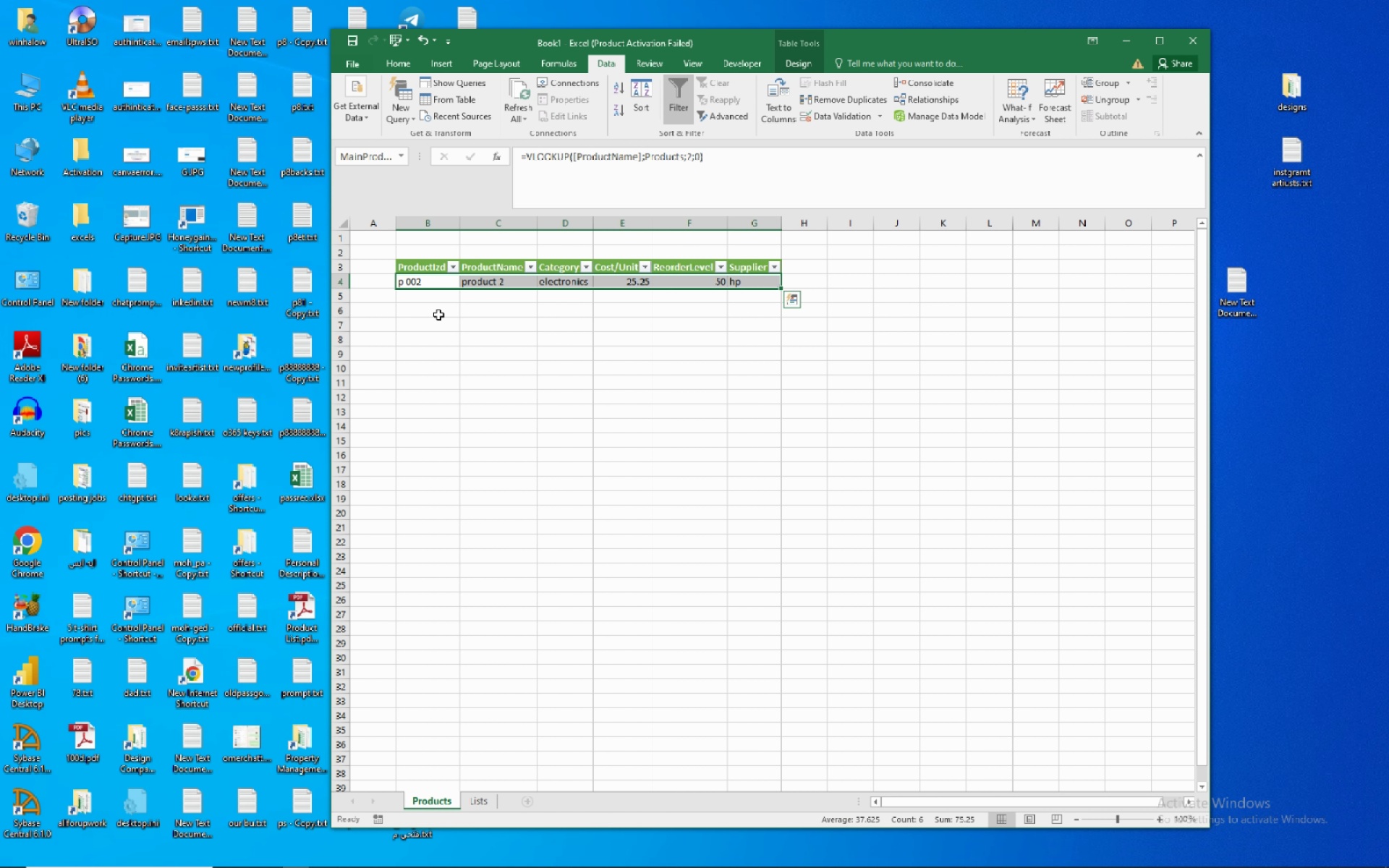 
left_click([441, 315])
 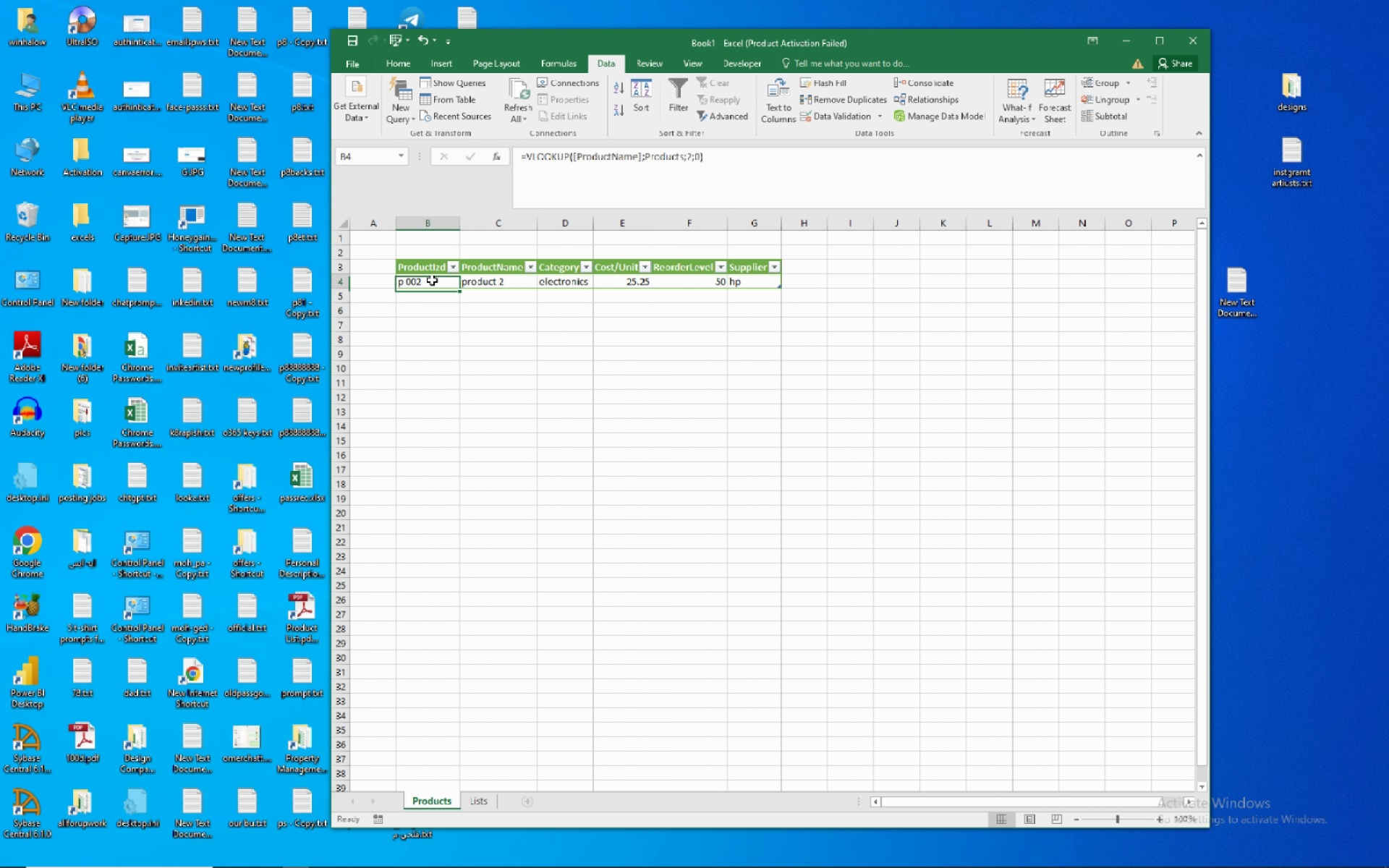 
left_click([432, 280])
 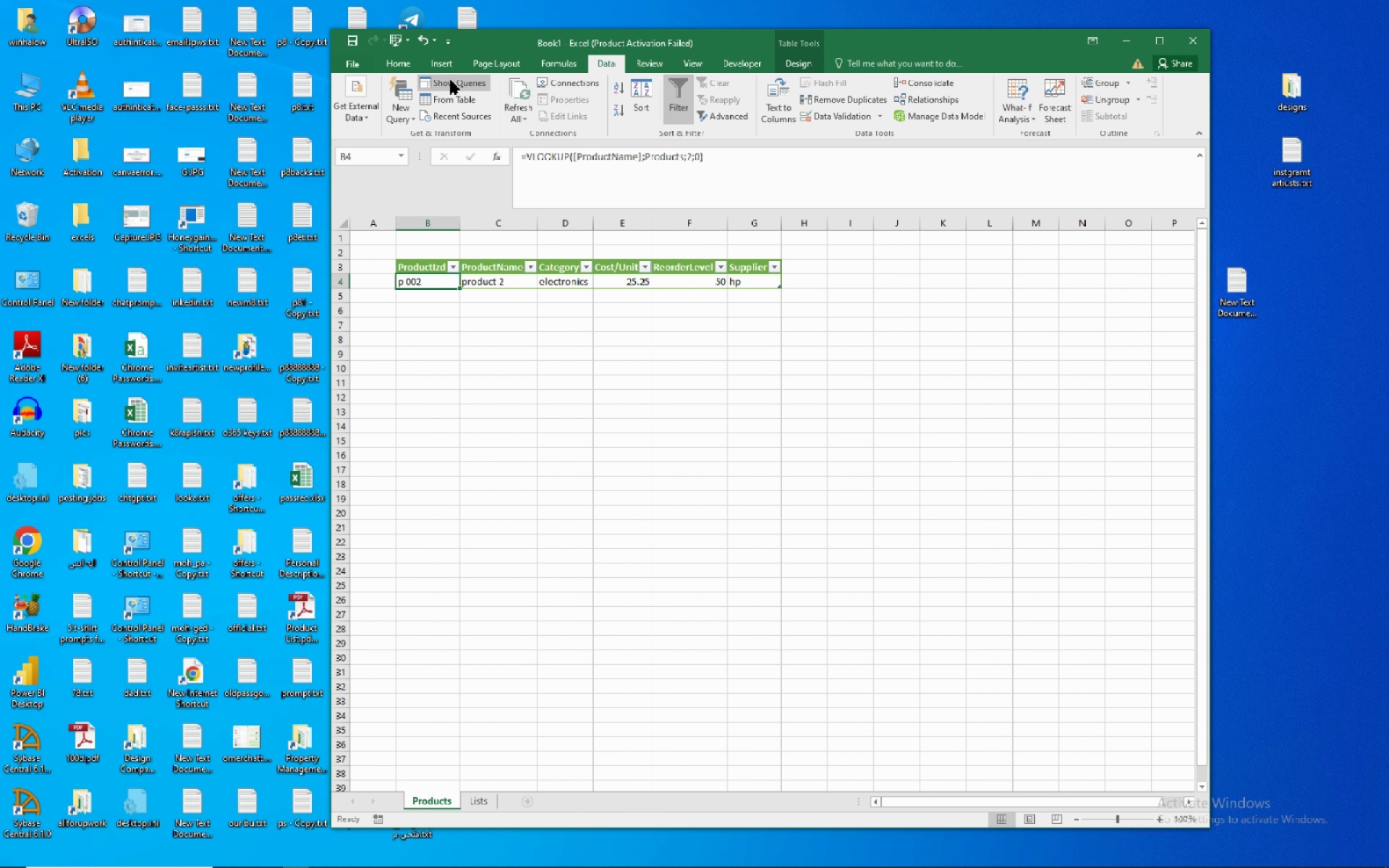 
wait(5.08)
 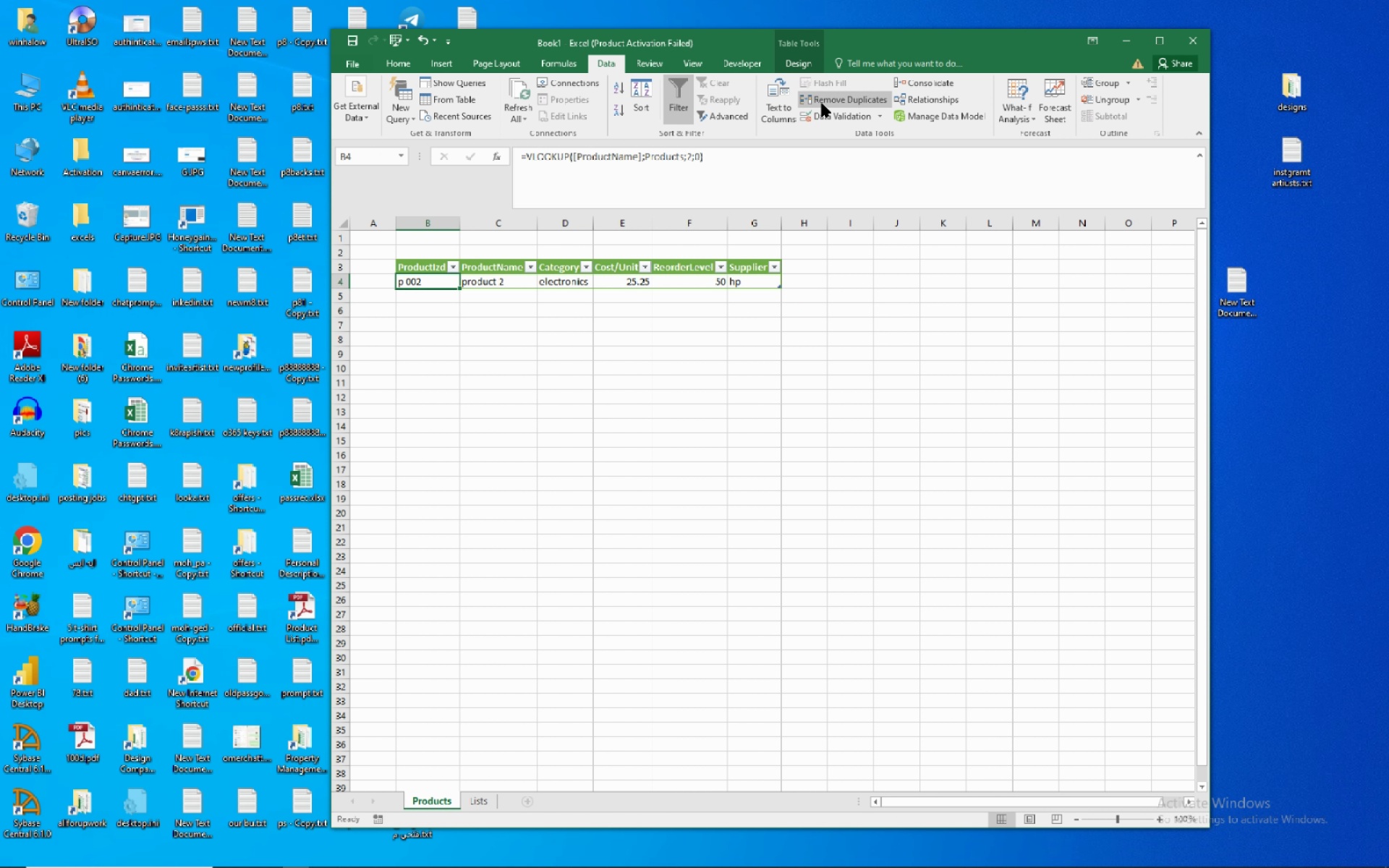 
left_click([796, 67])
 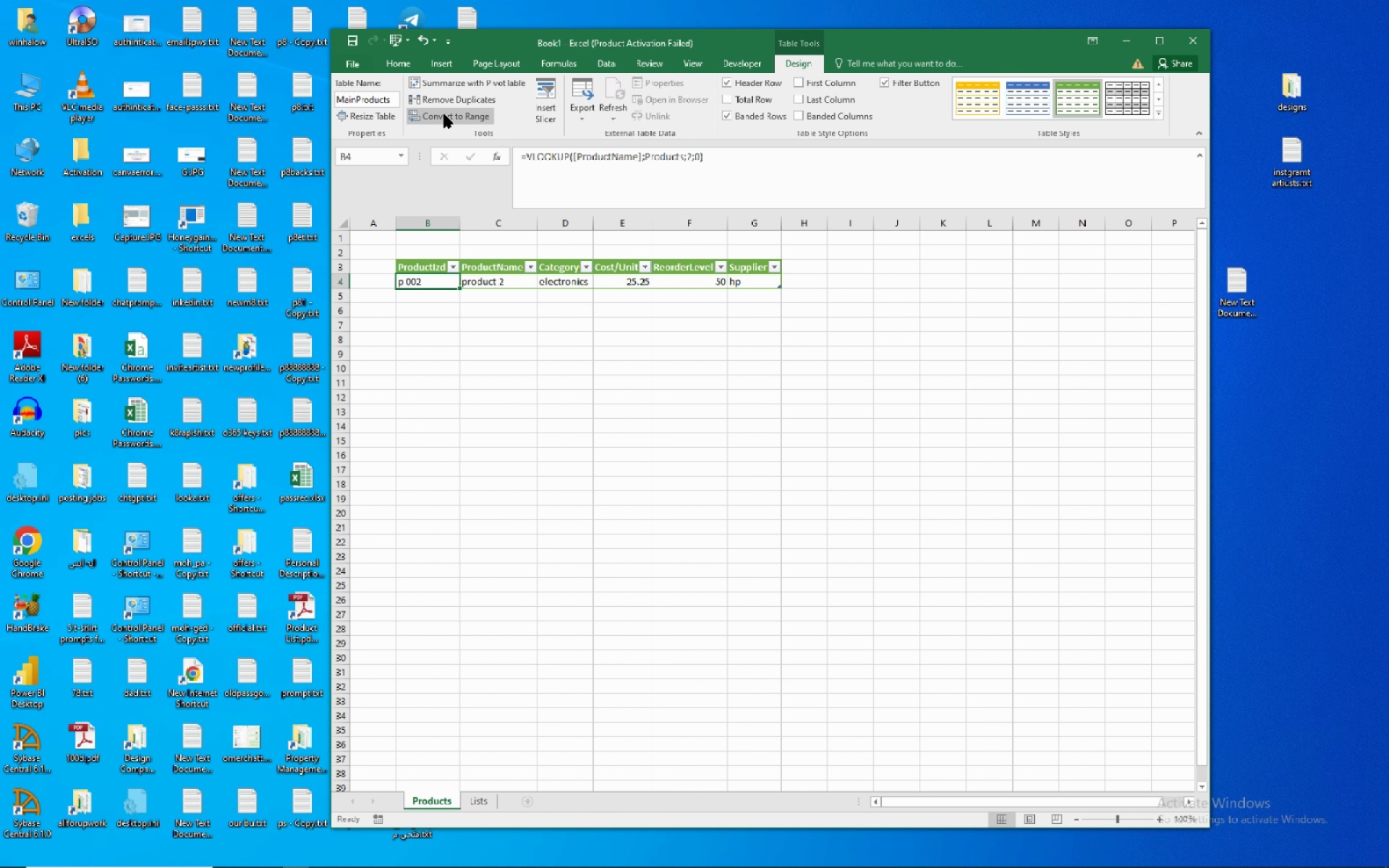 
left_click([378, 118])
 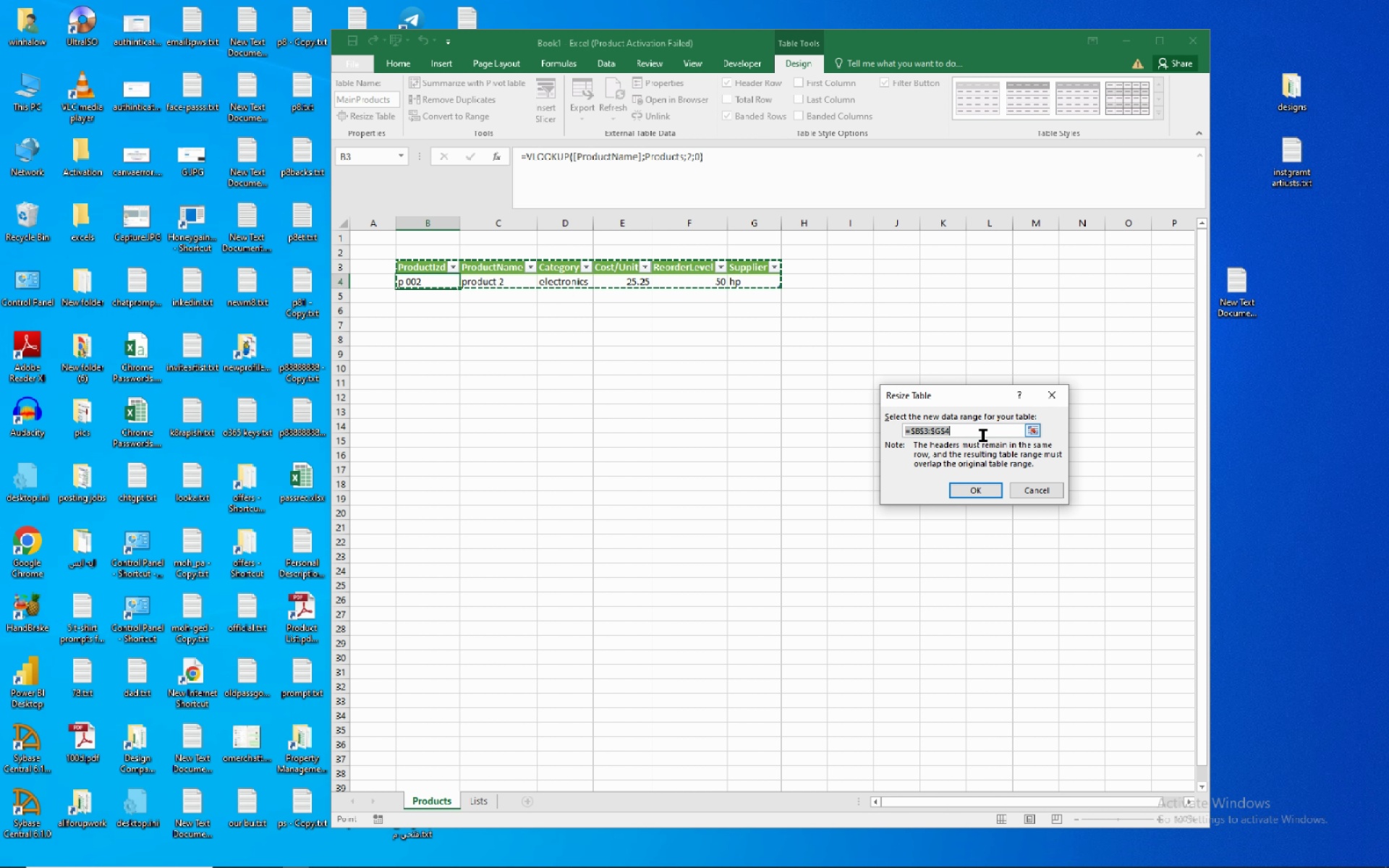 
left_click([983, 431])
 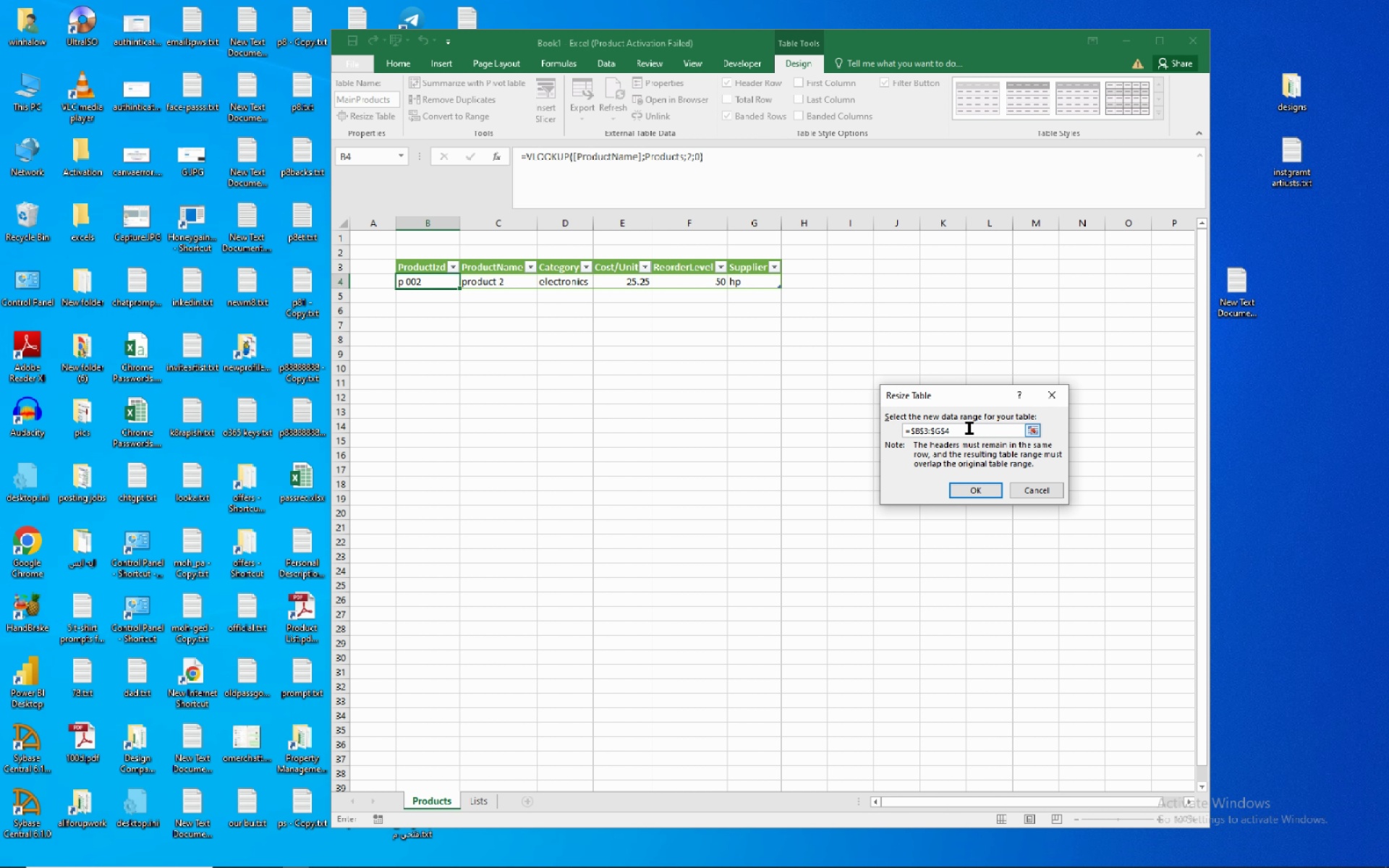 
key(Backspace)
 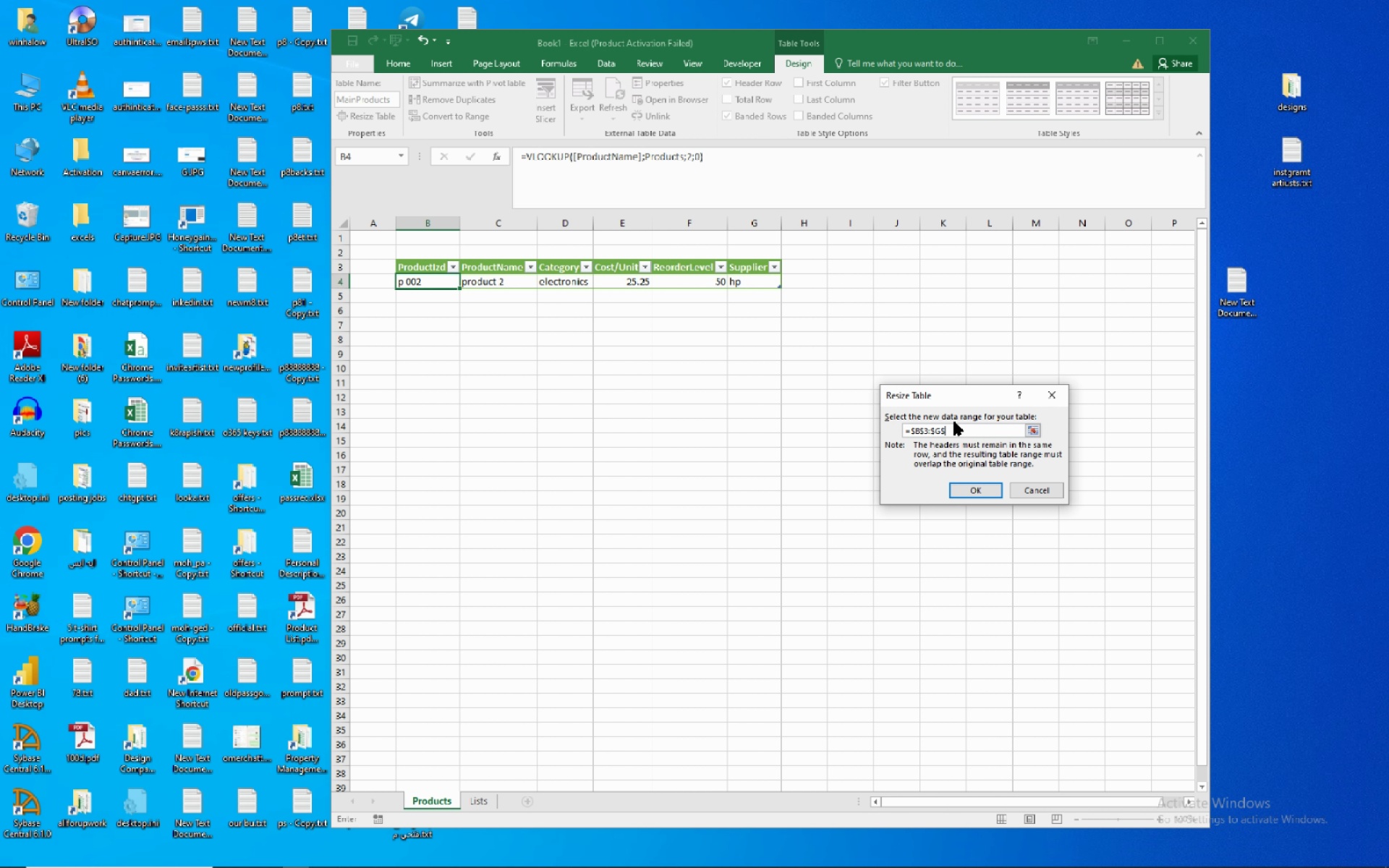 
key(Numpad8)
 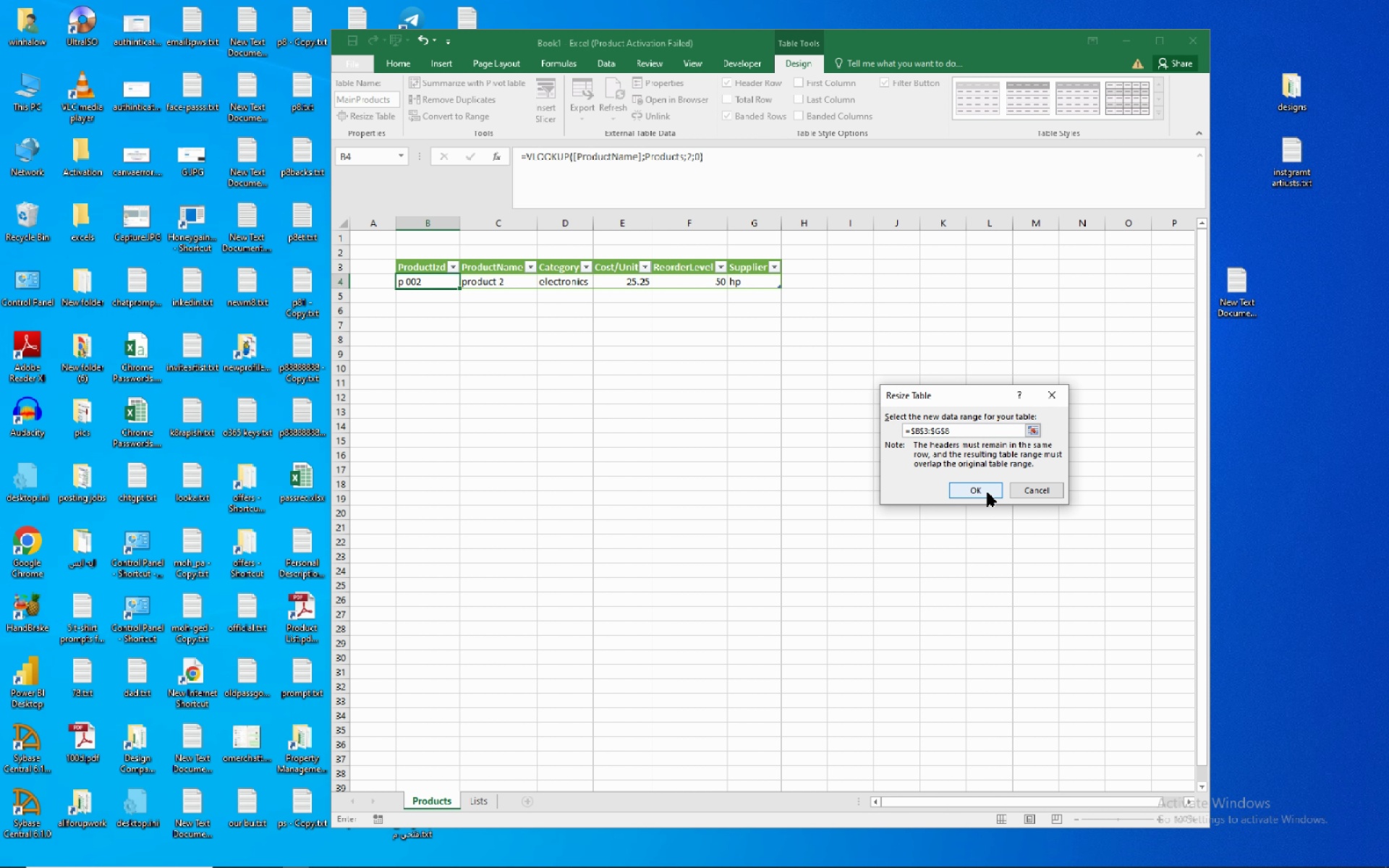 
left_click([987, 491])
 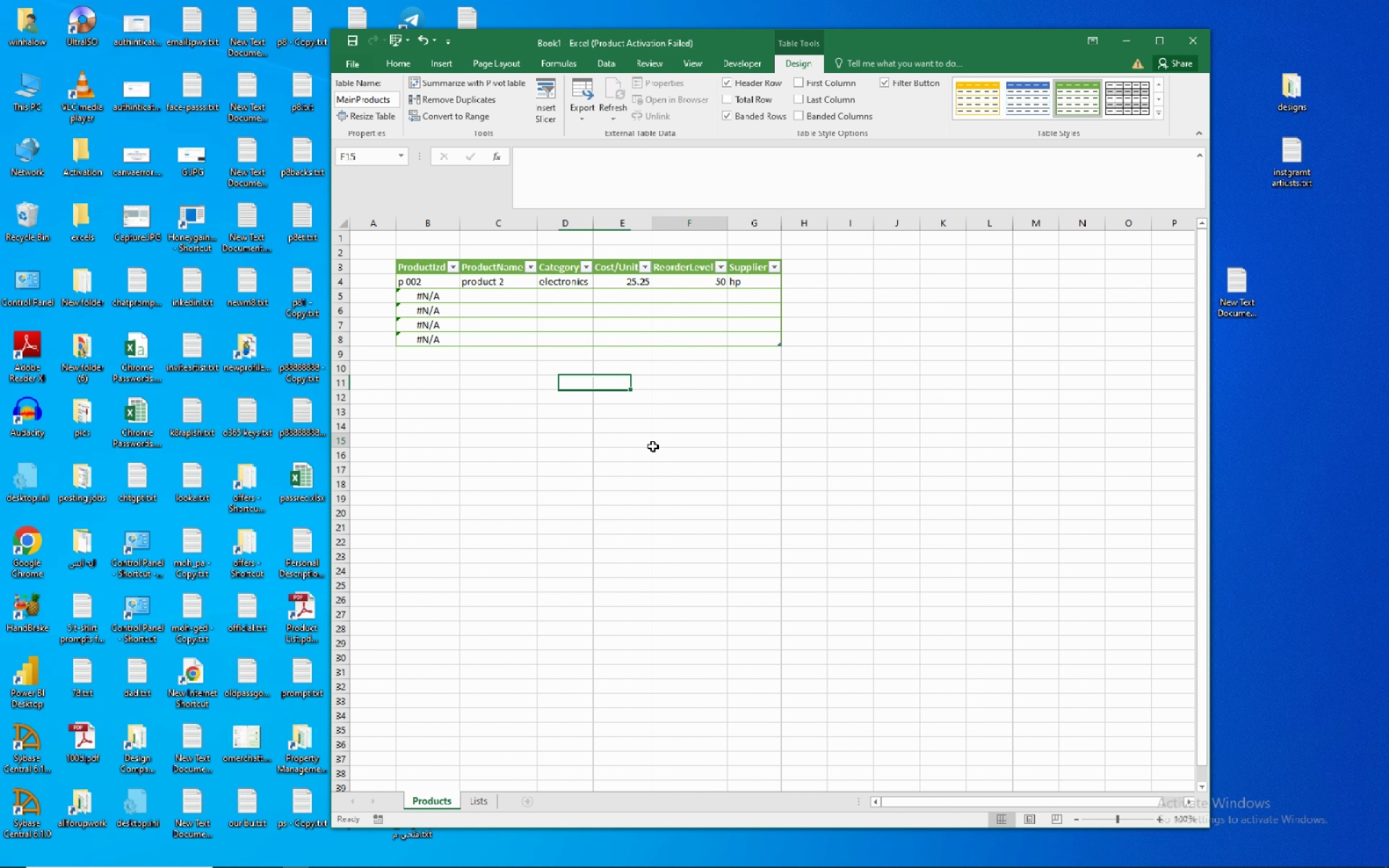 
left_click([653, 446])
 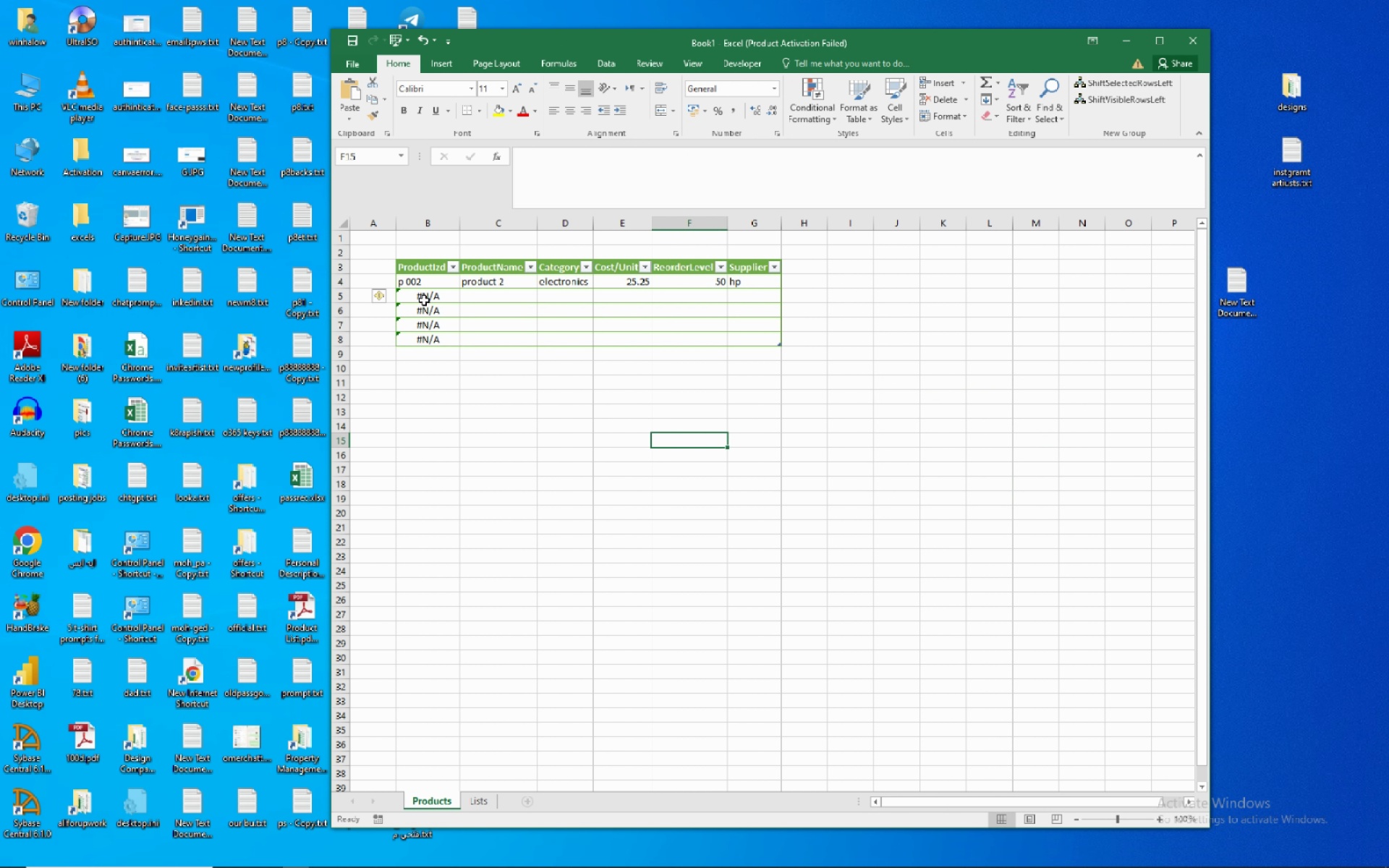 
left_click([424, 300])
 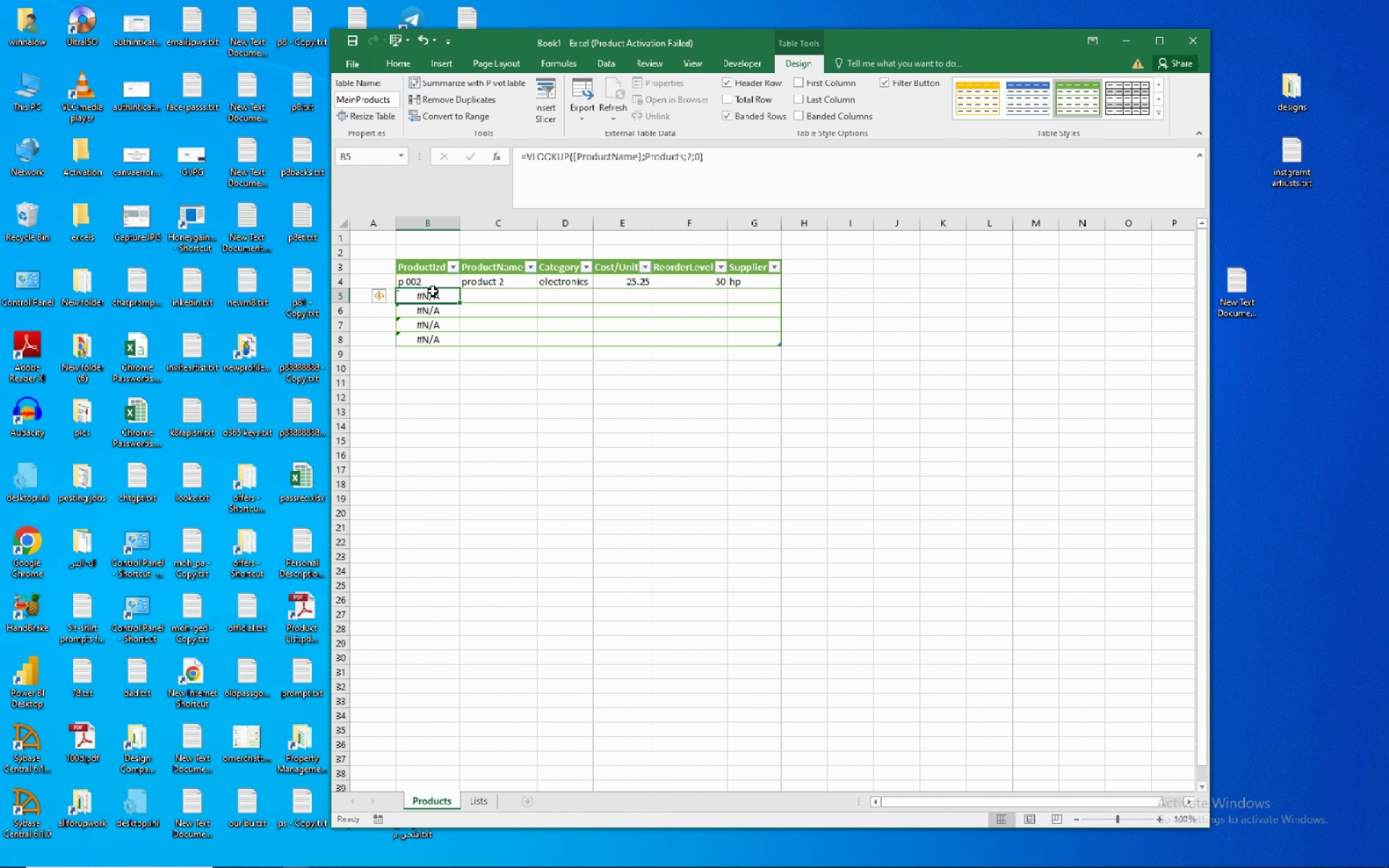 
wait(11.08)
 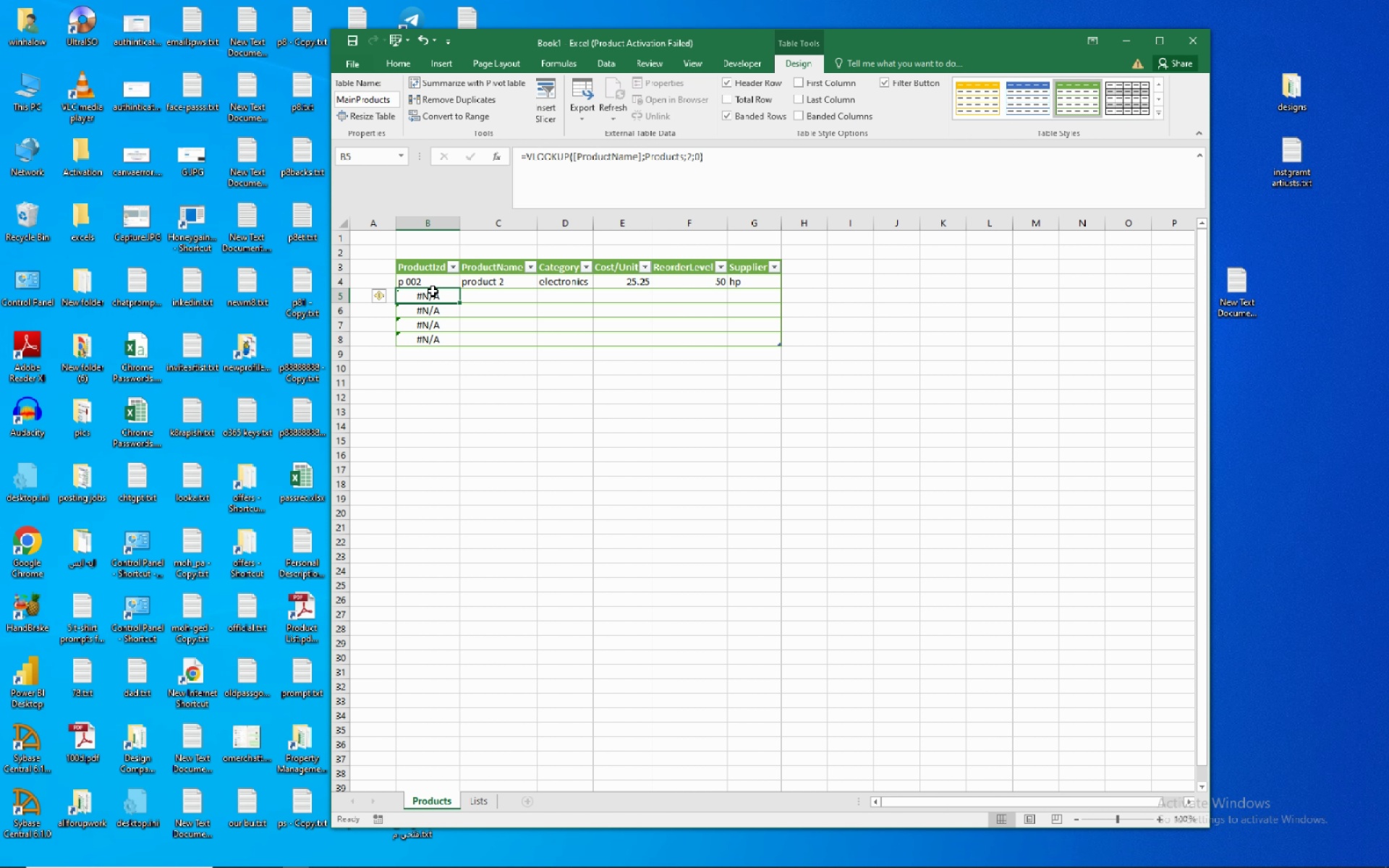 
left_click([420, 35])
 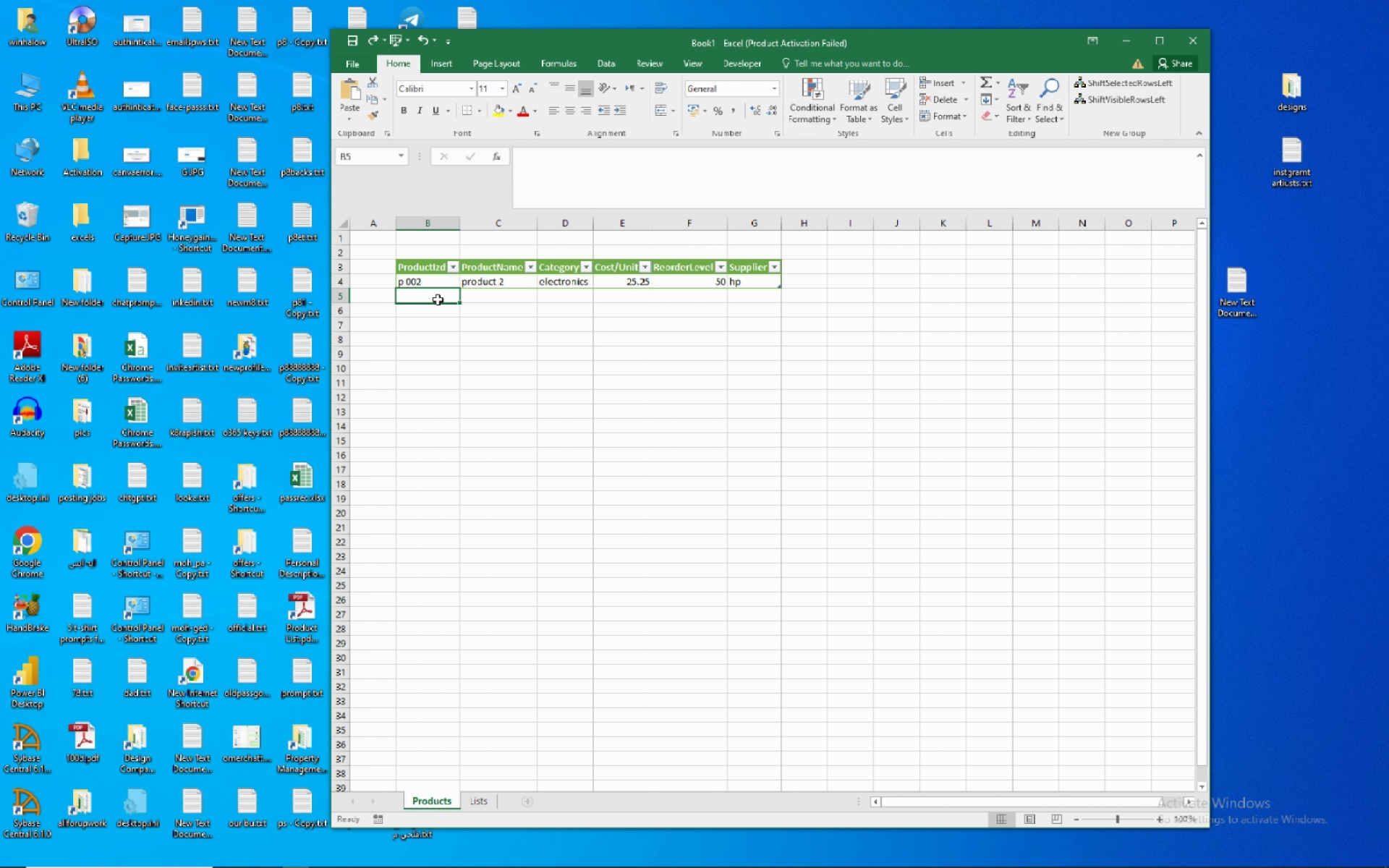 
key(P)
 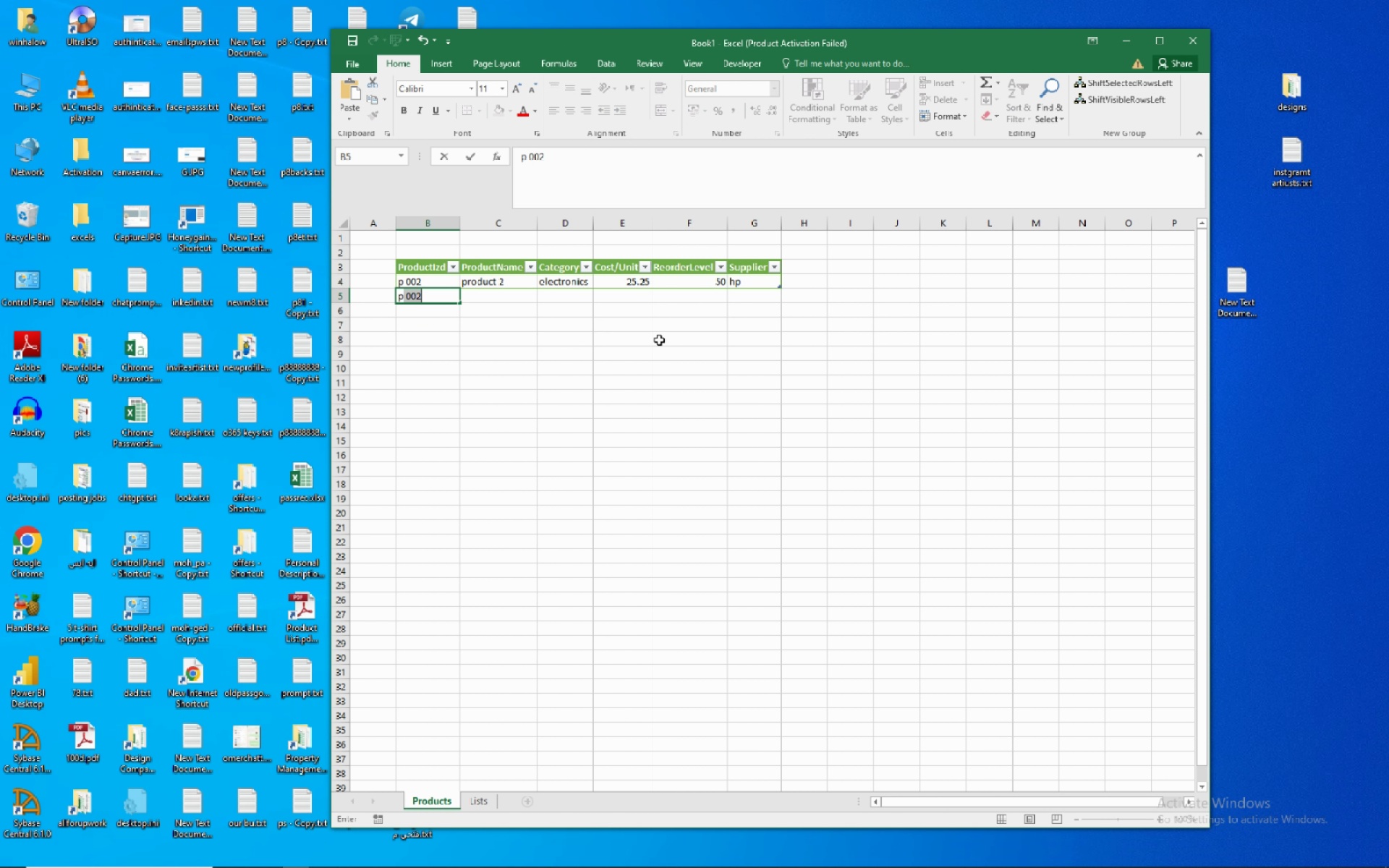 
key(NumpadEnter)
 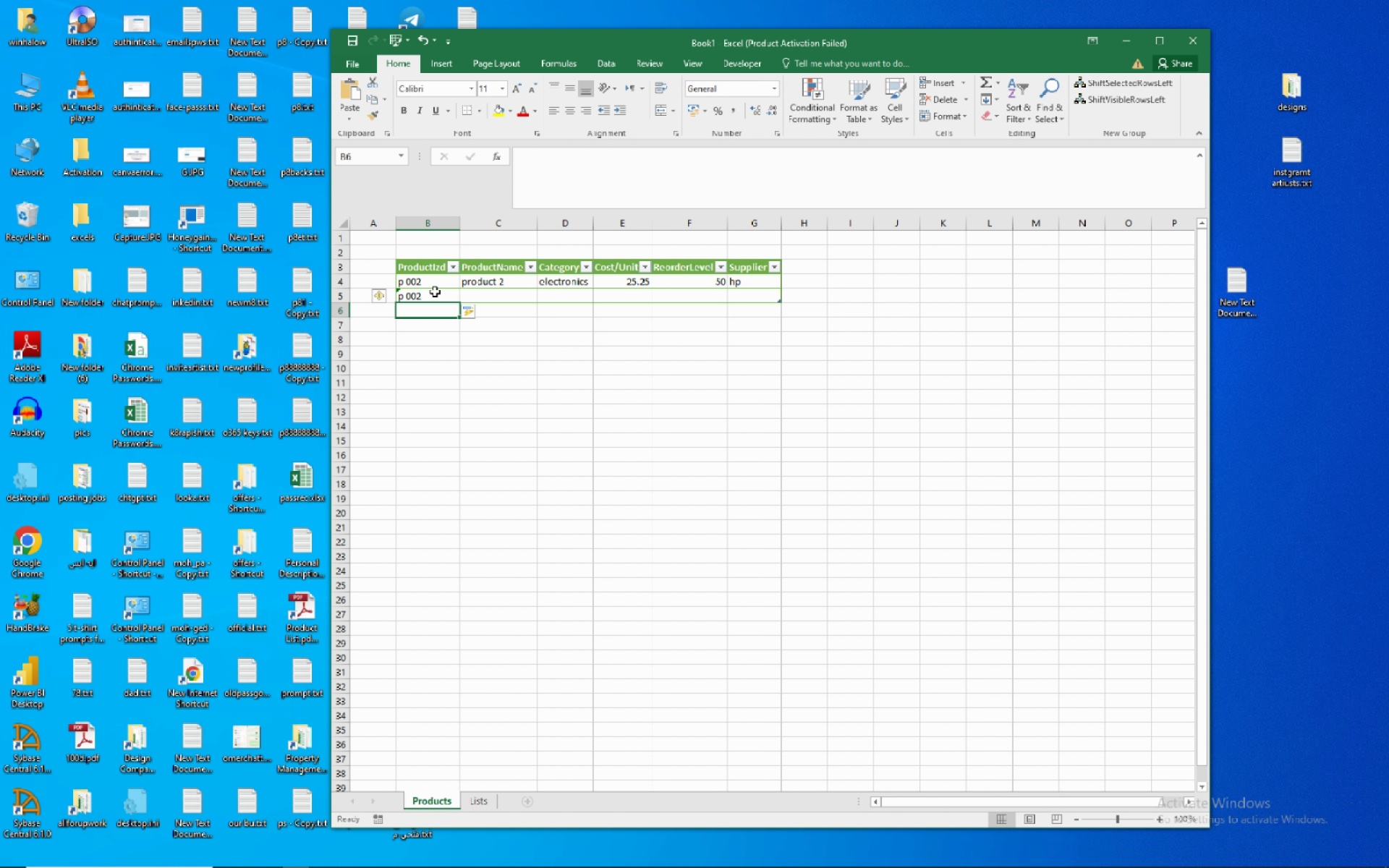 
left_click([435, 292])
 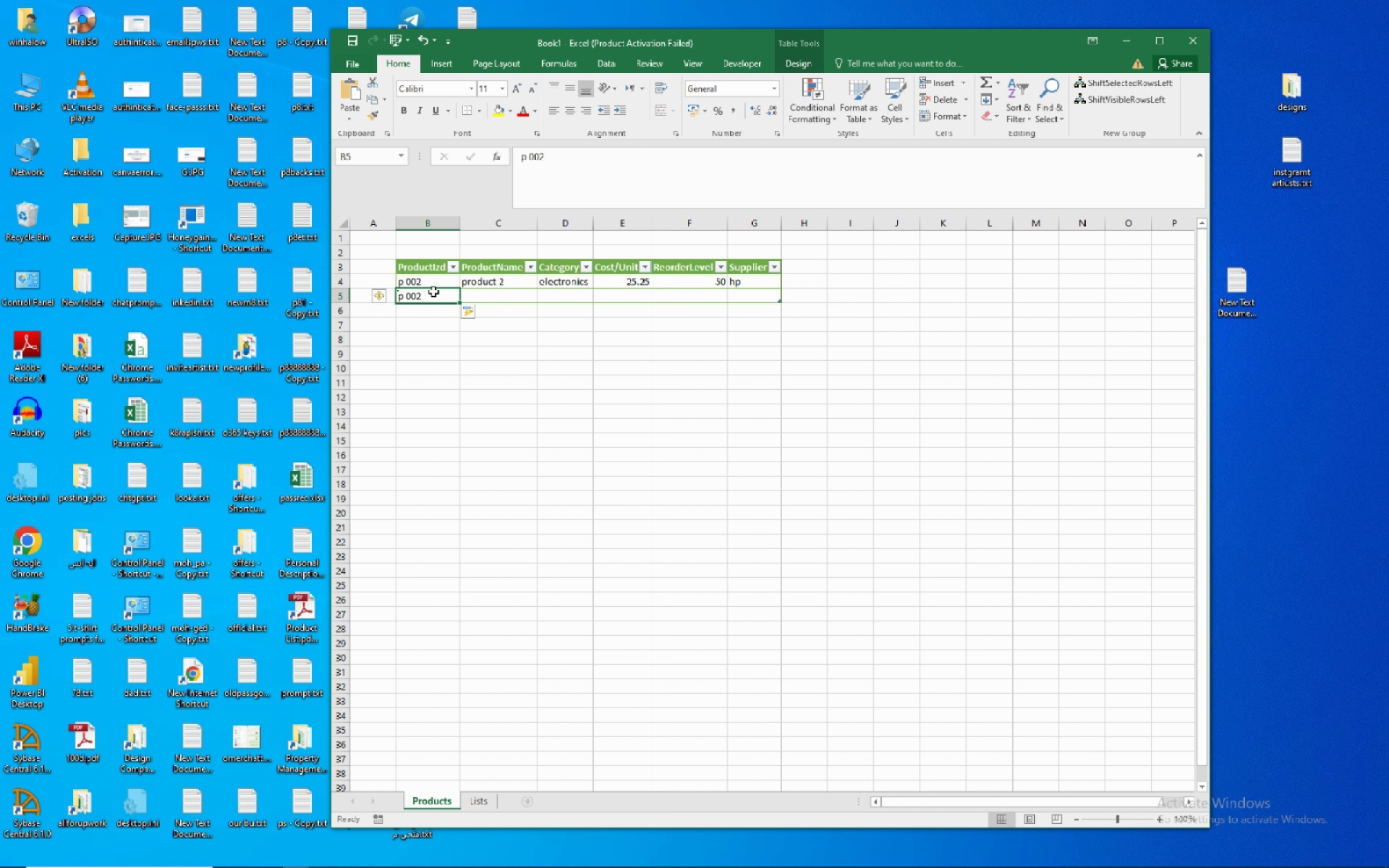 
left_click([433, 292])
 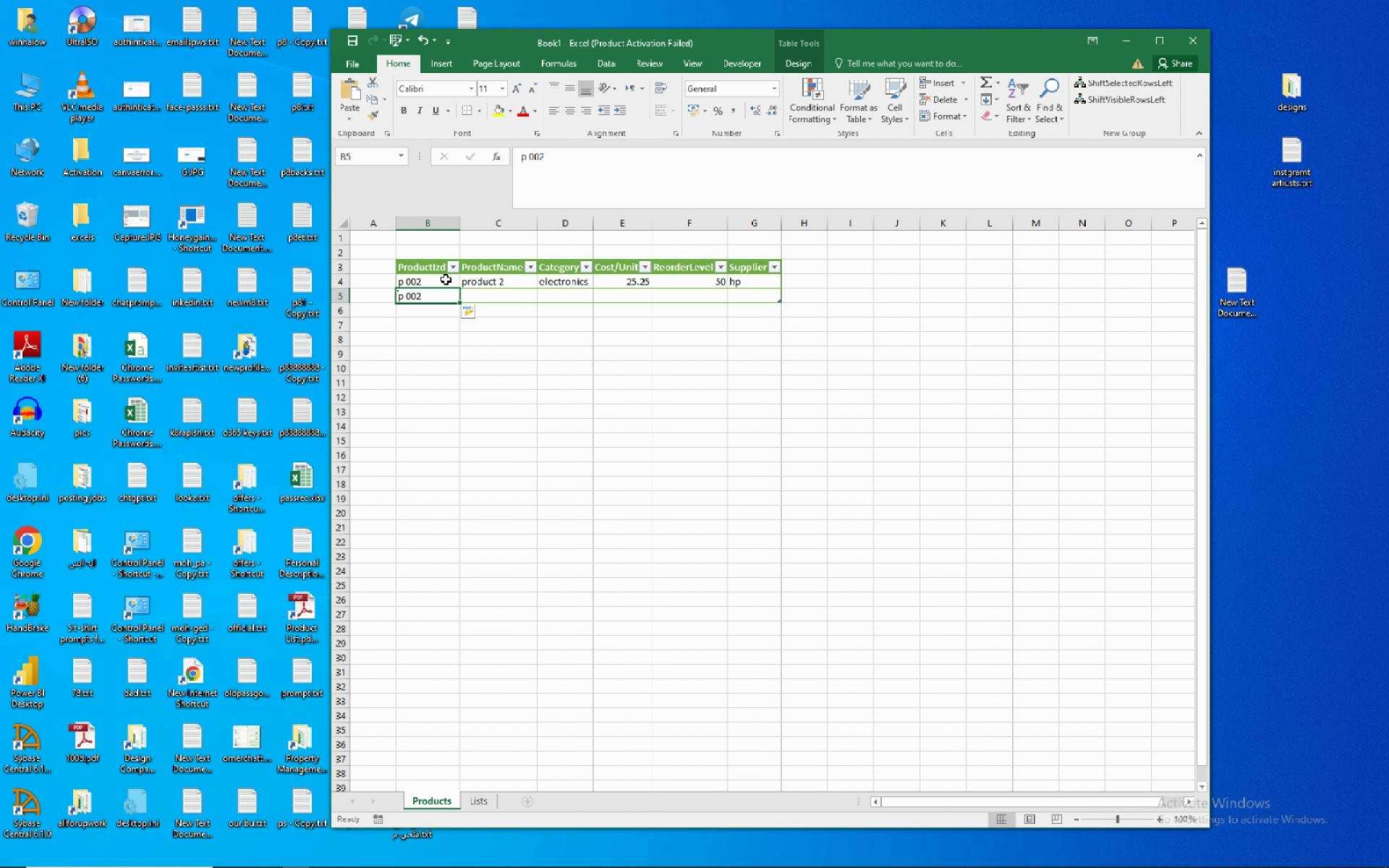 
left_click([446, 279])
 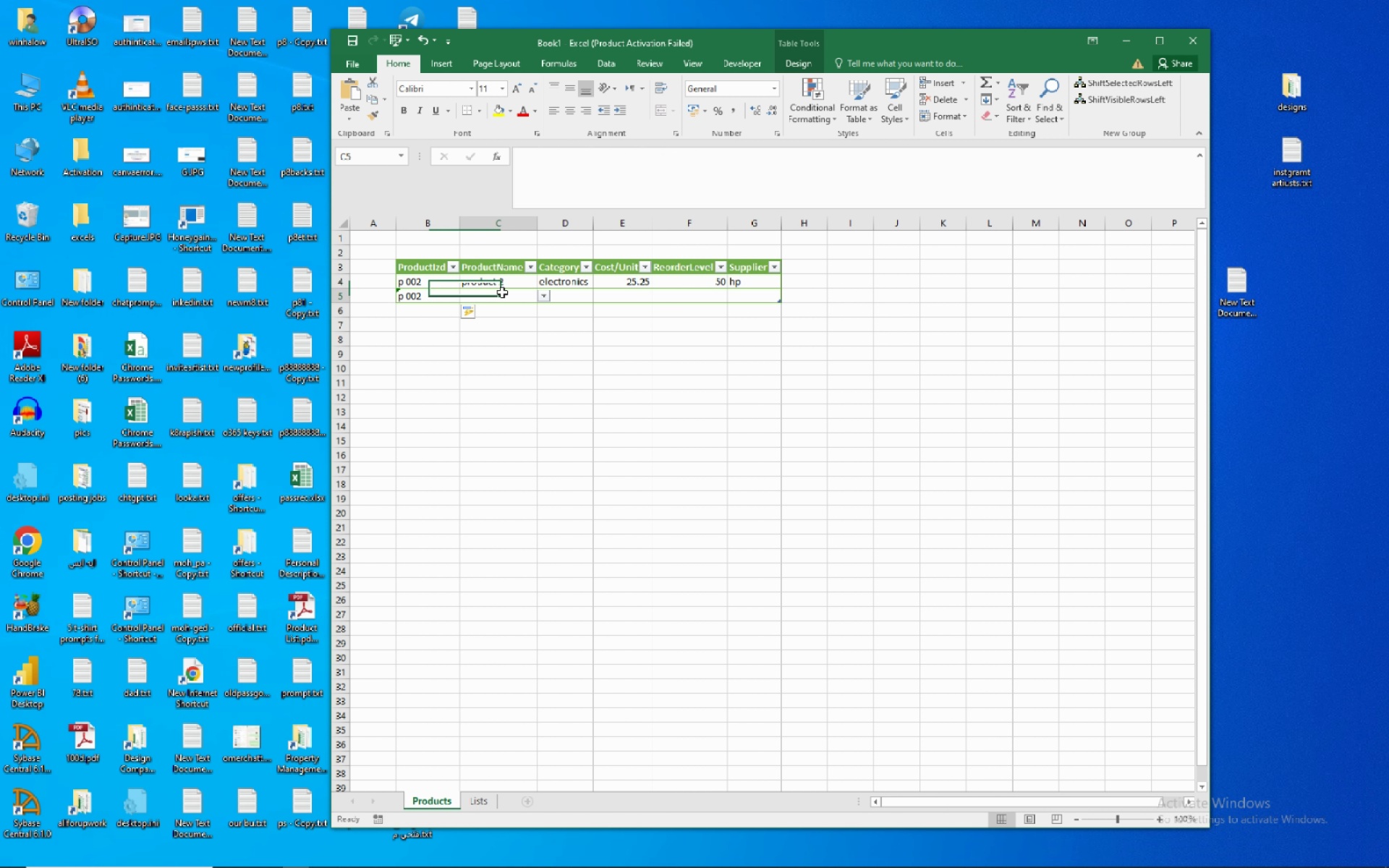 
left_click([502, 292])
 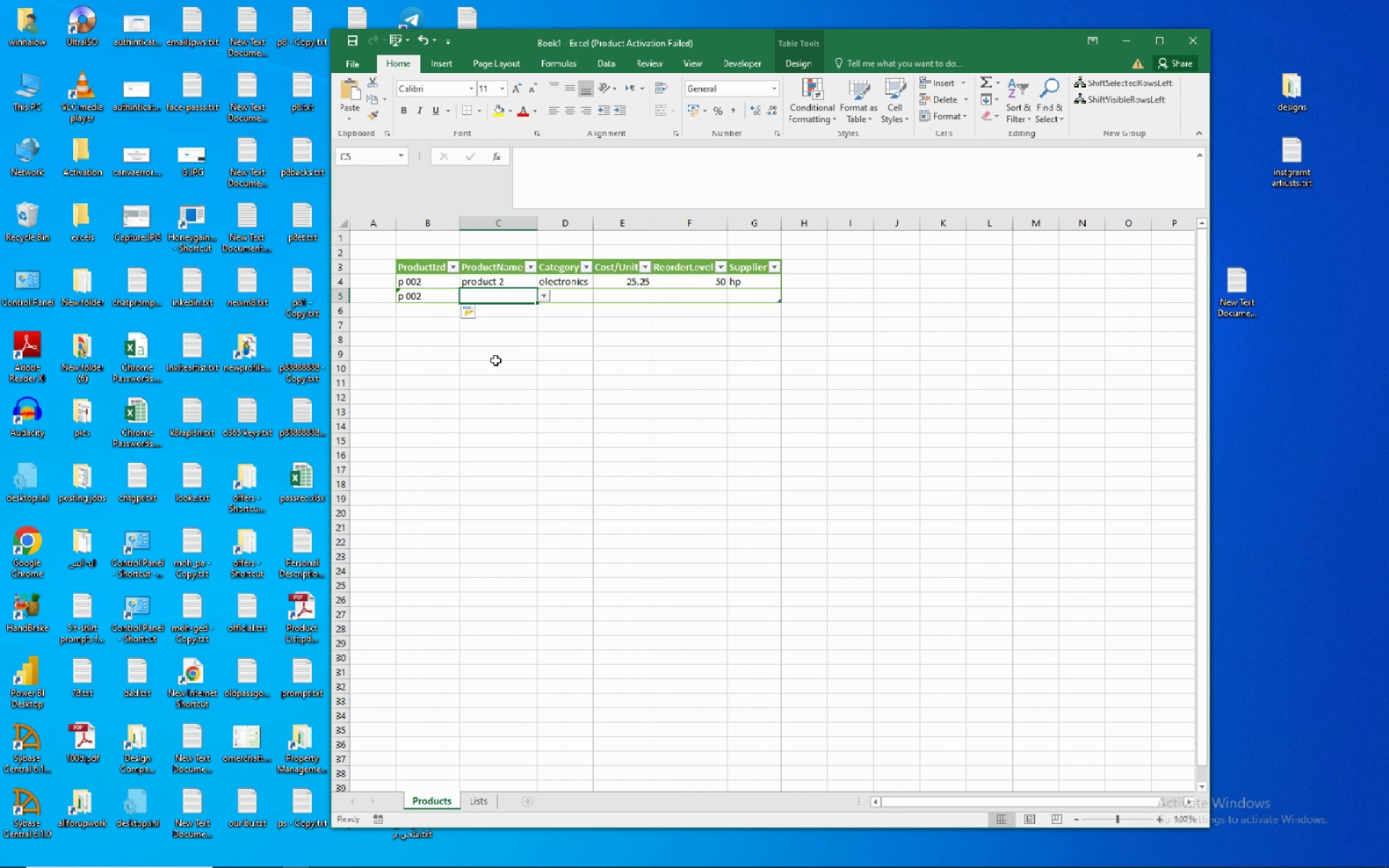 
left_click([496, 359])
 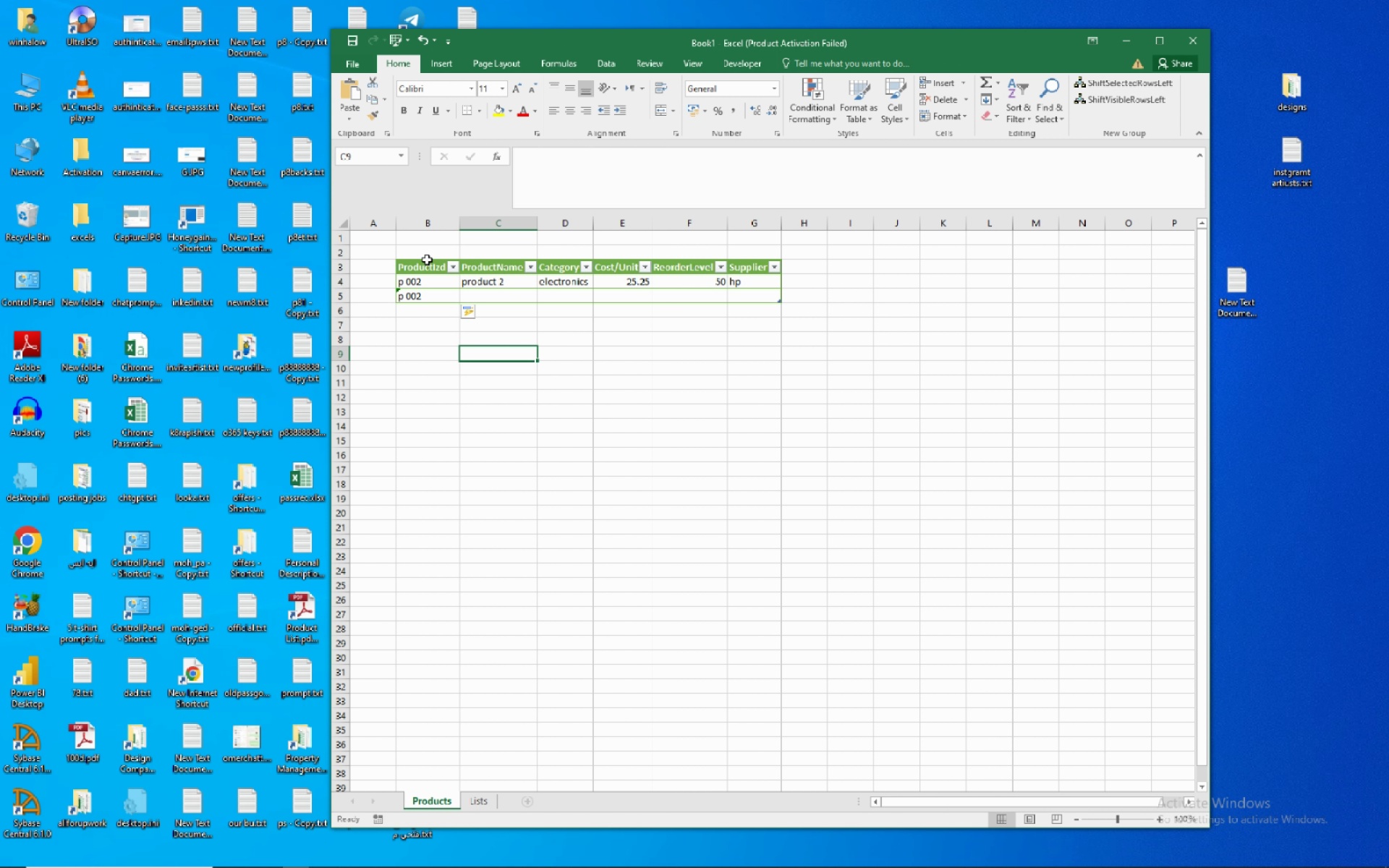 
left_click([427, 260])
 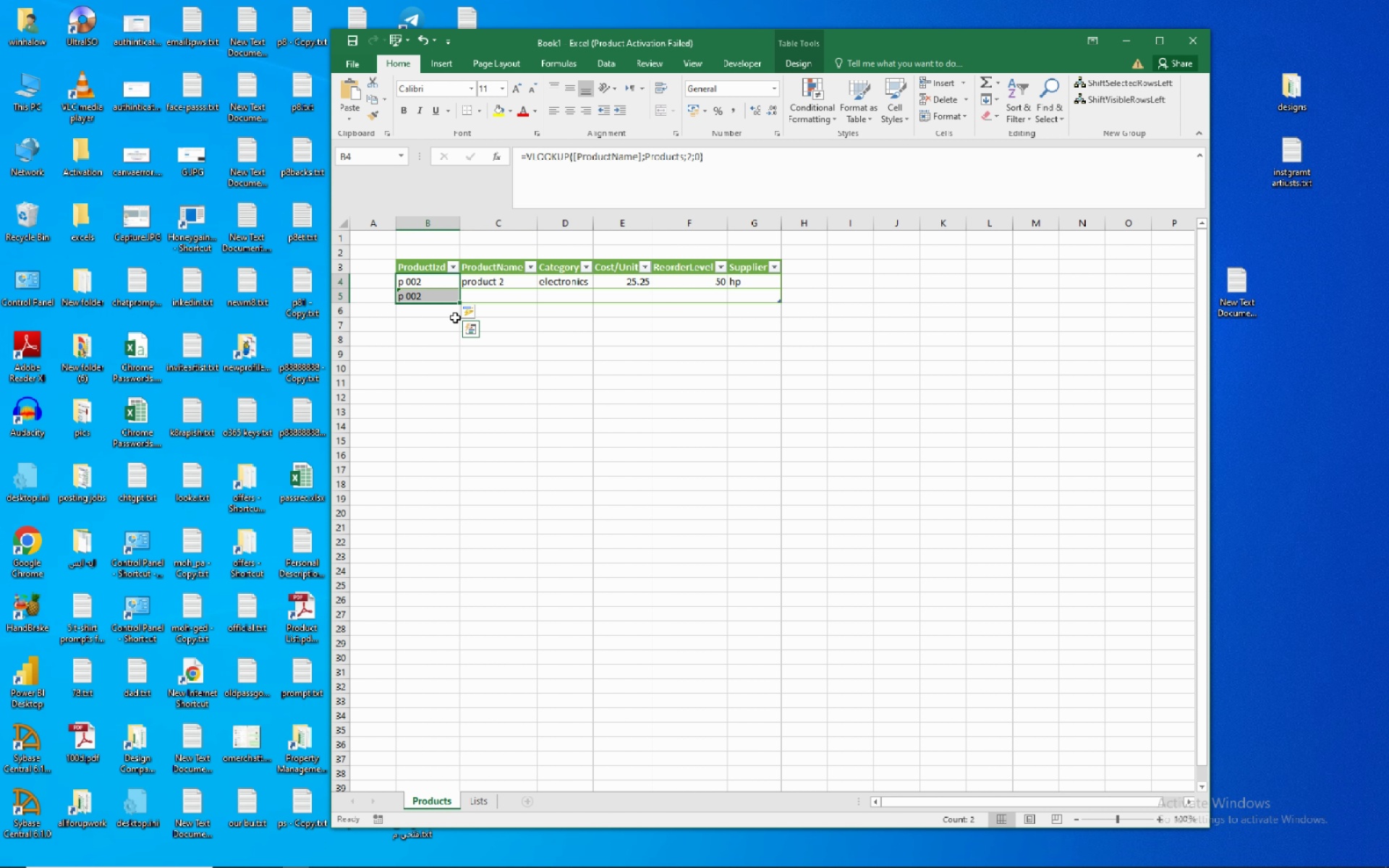 
left_click([456, 318])
 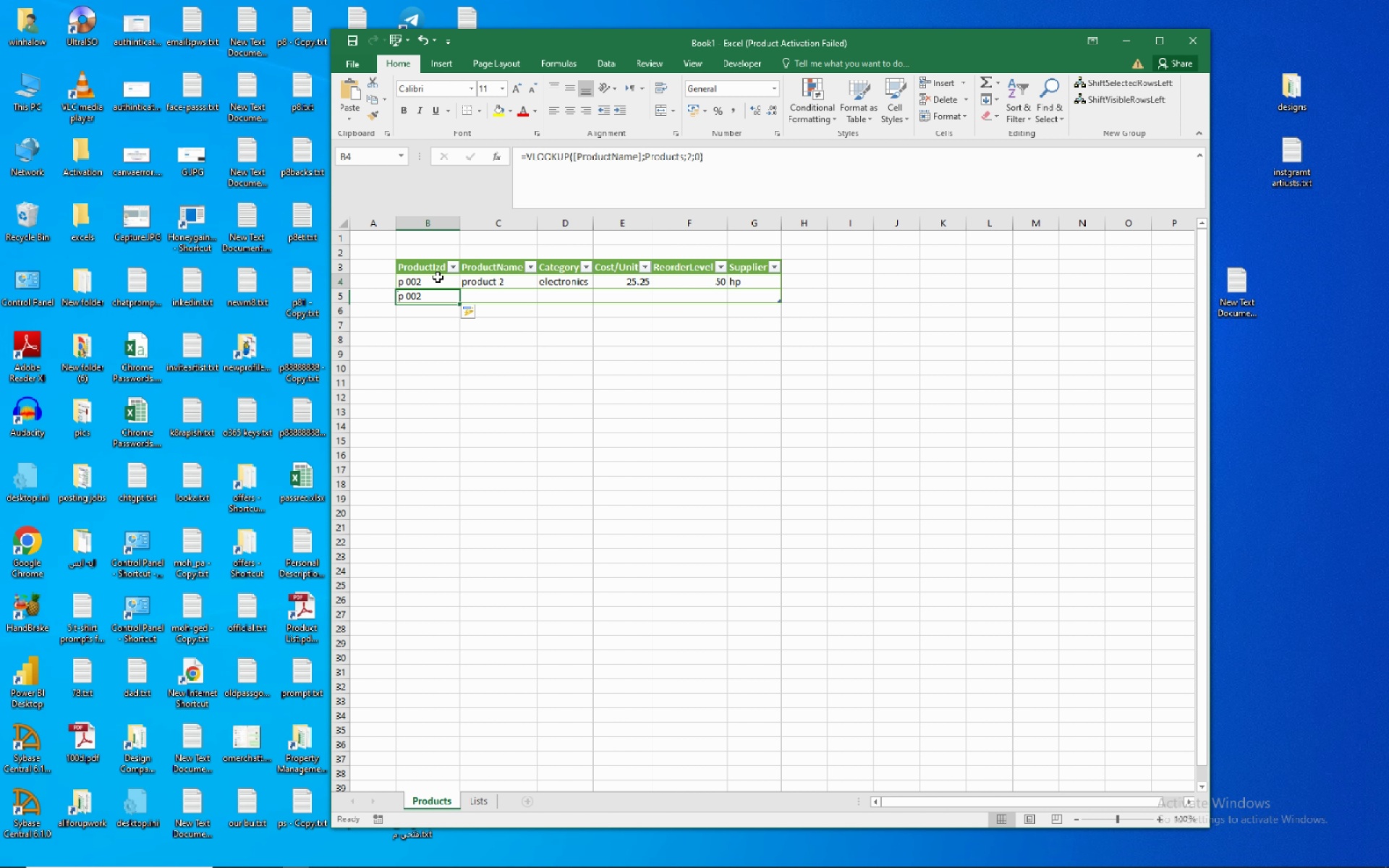 
left_click([438, 277])
 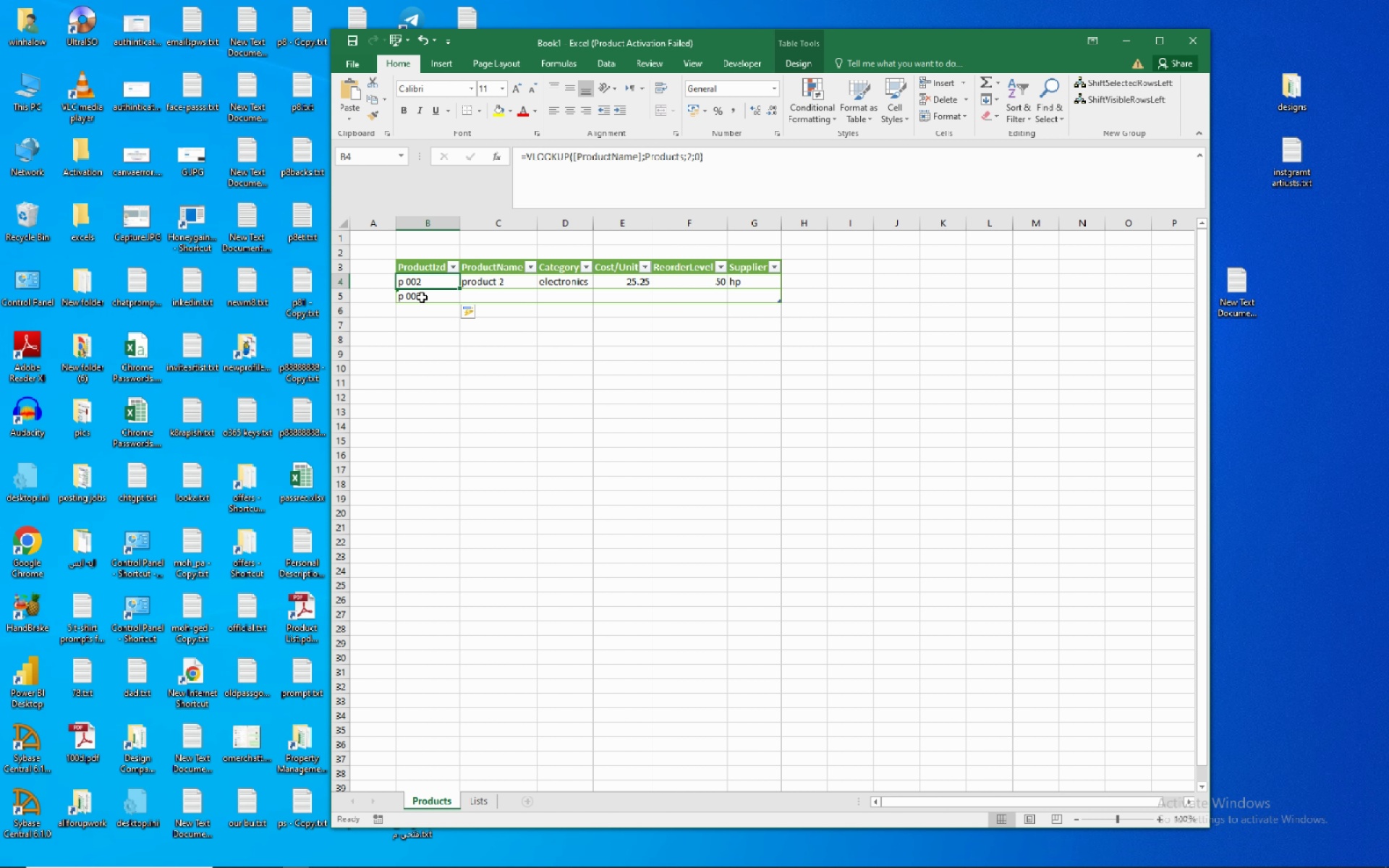 
wait(5.22)
 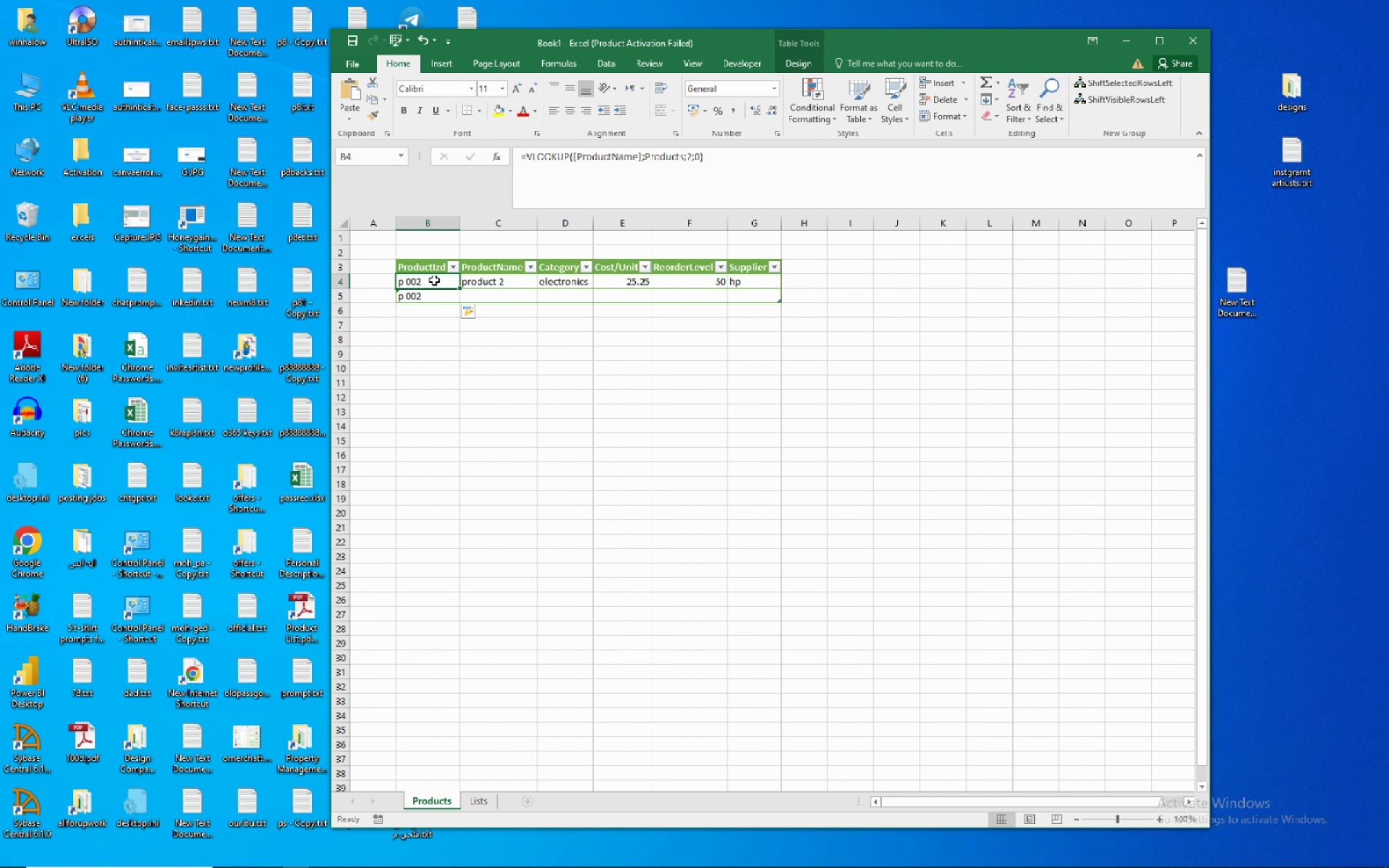 
left_click([344, 299])
 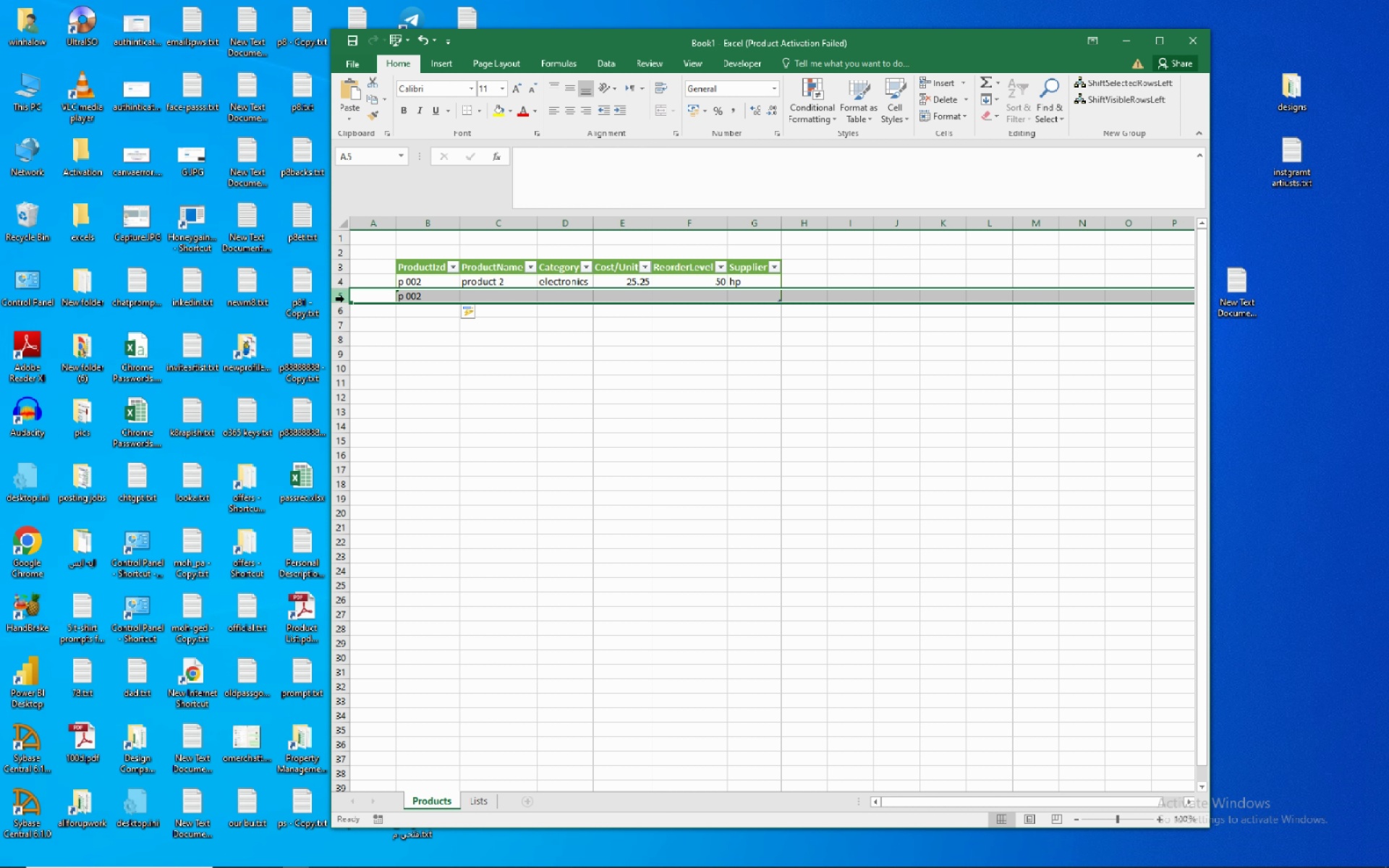 
right_click([344, 299])
 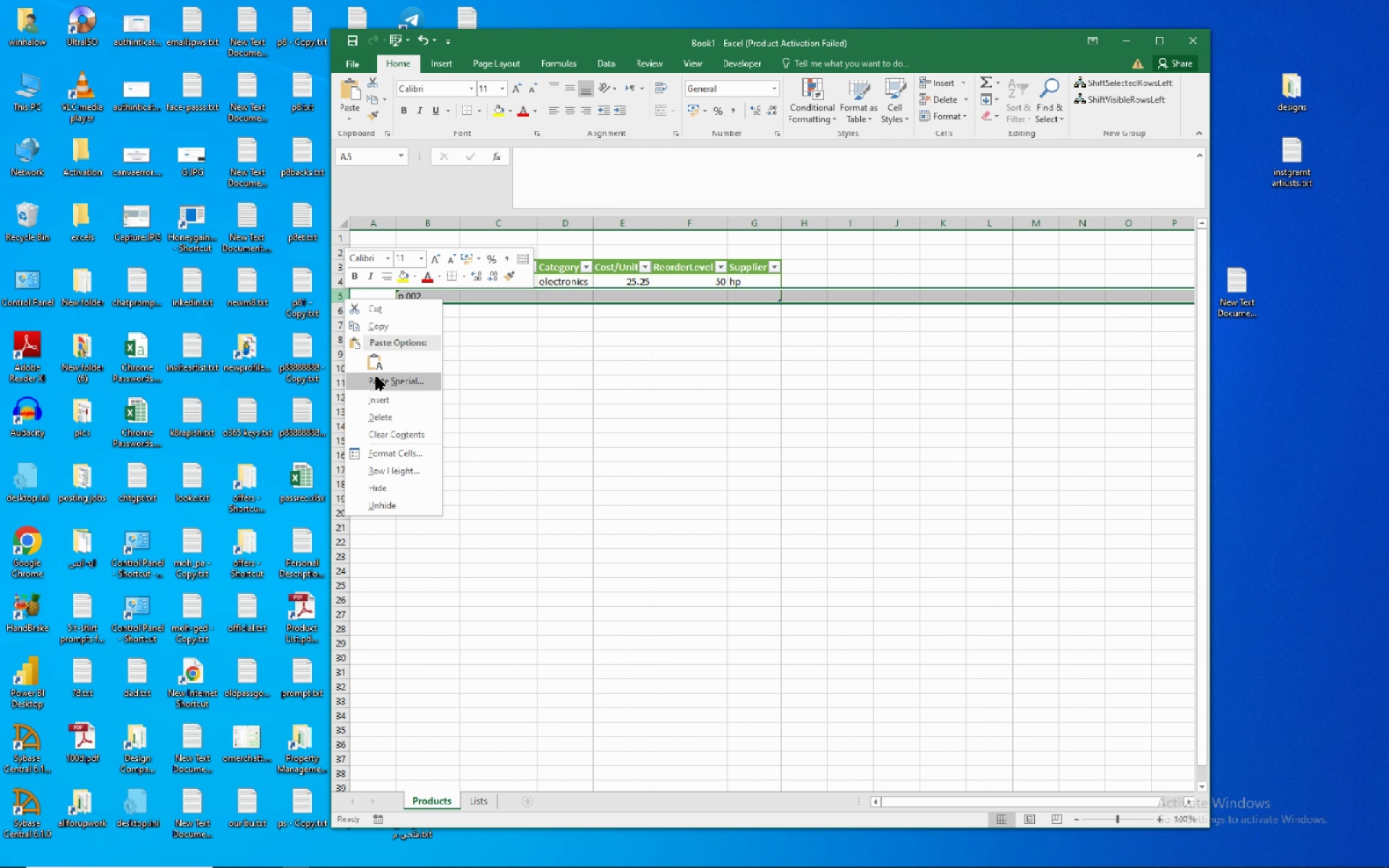 
mouse_move([365, 362])
 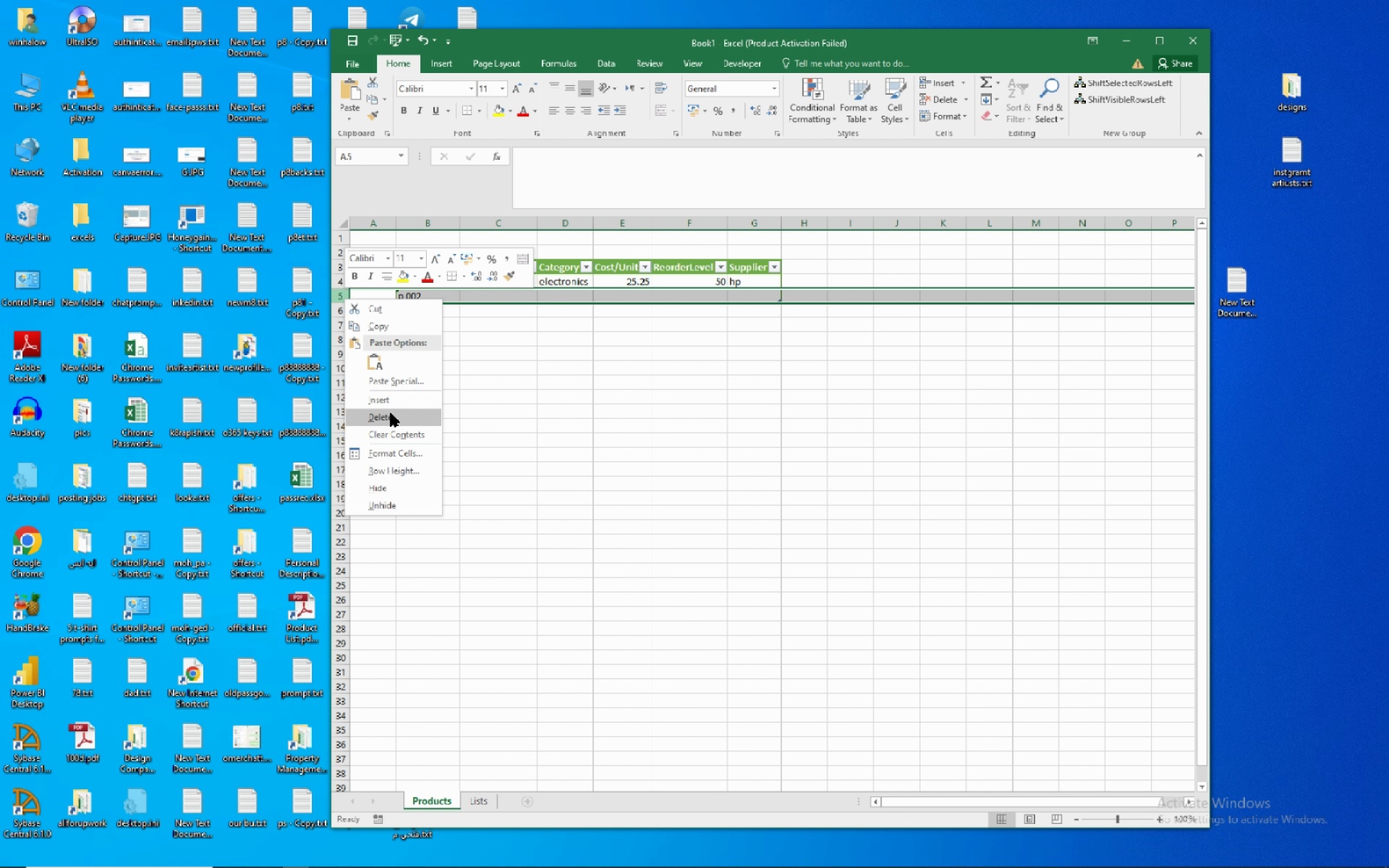 
left_click([391, 413])
 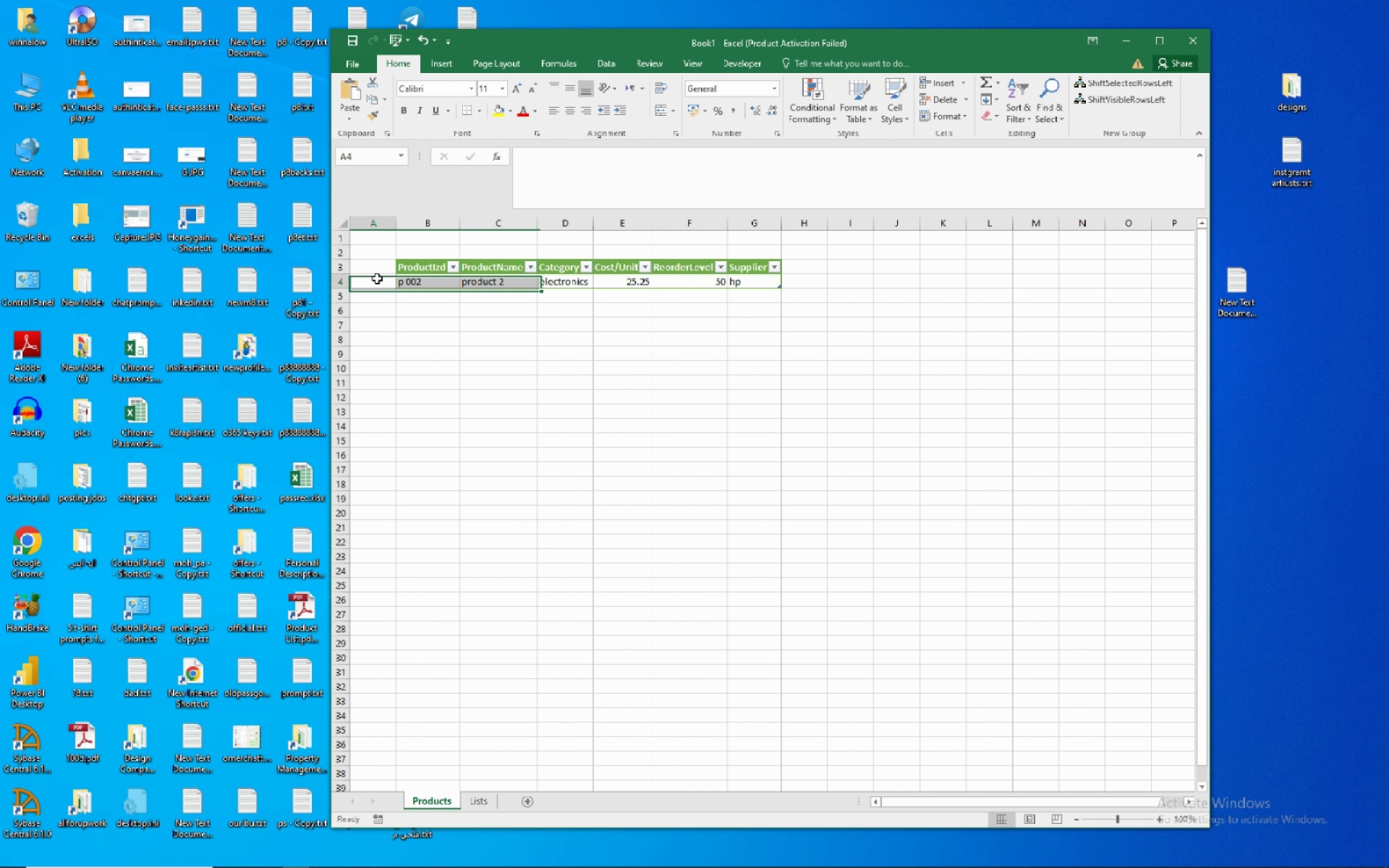 
left_click([377, 278])
 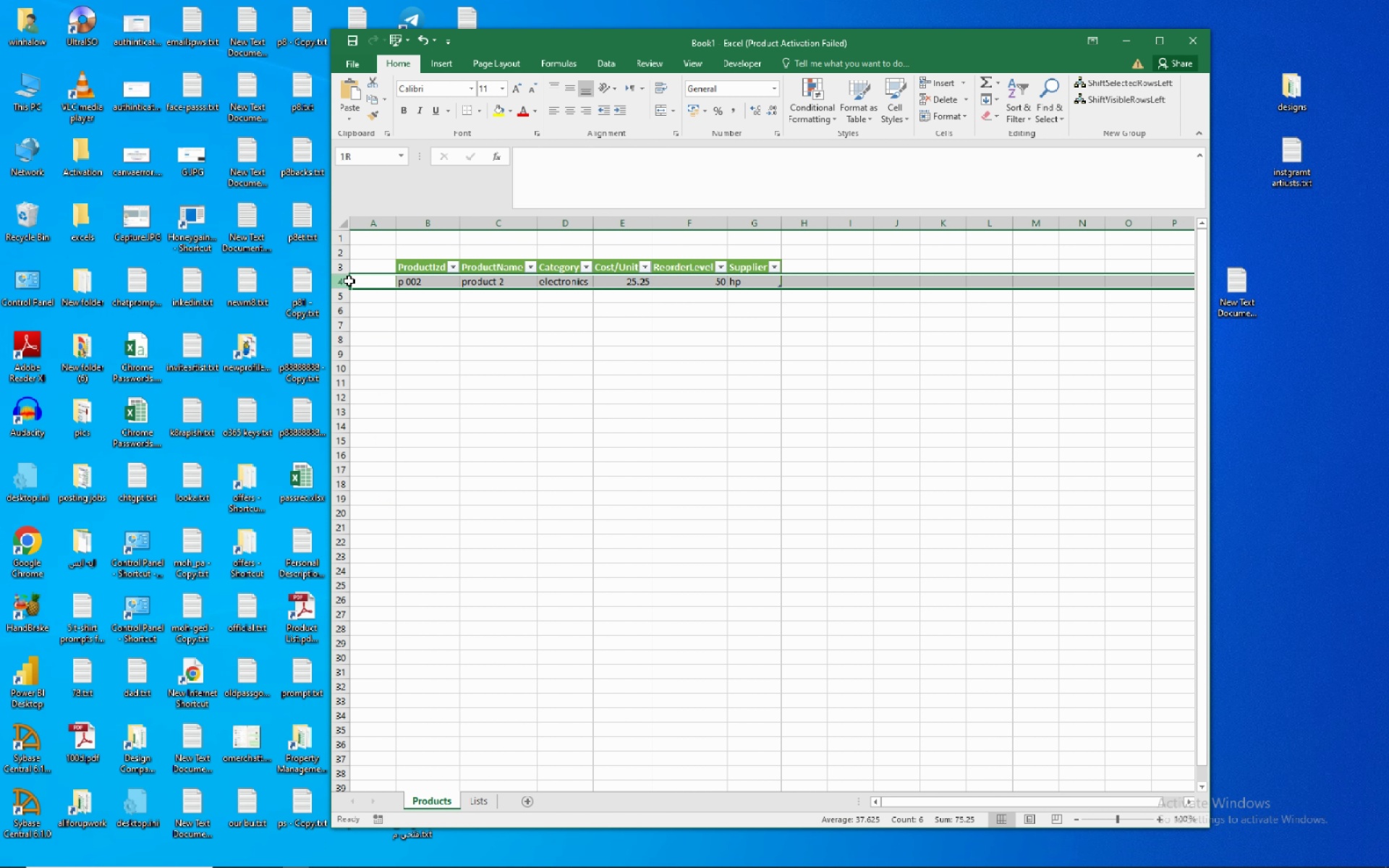 
left_click([349, 281])
 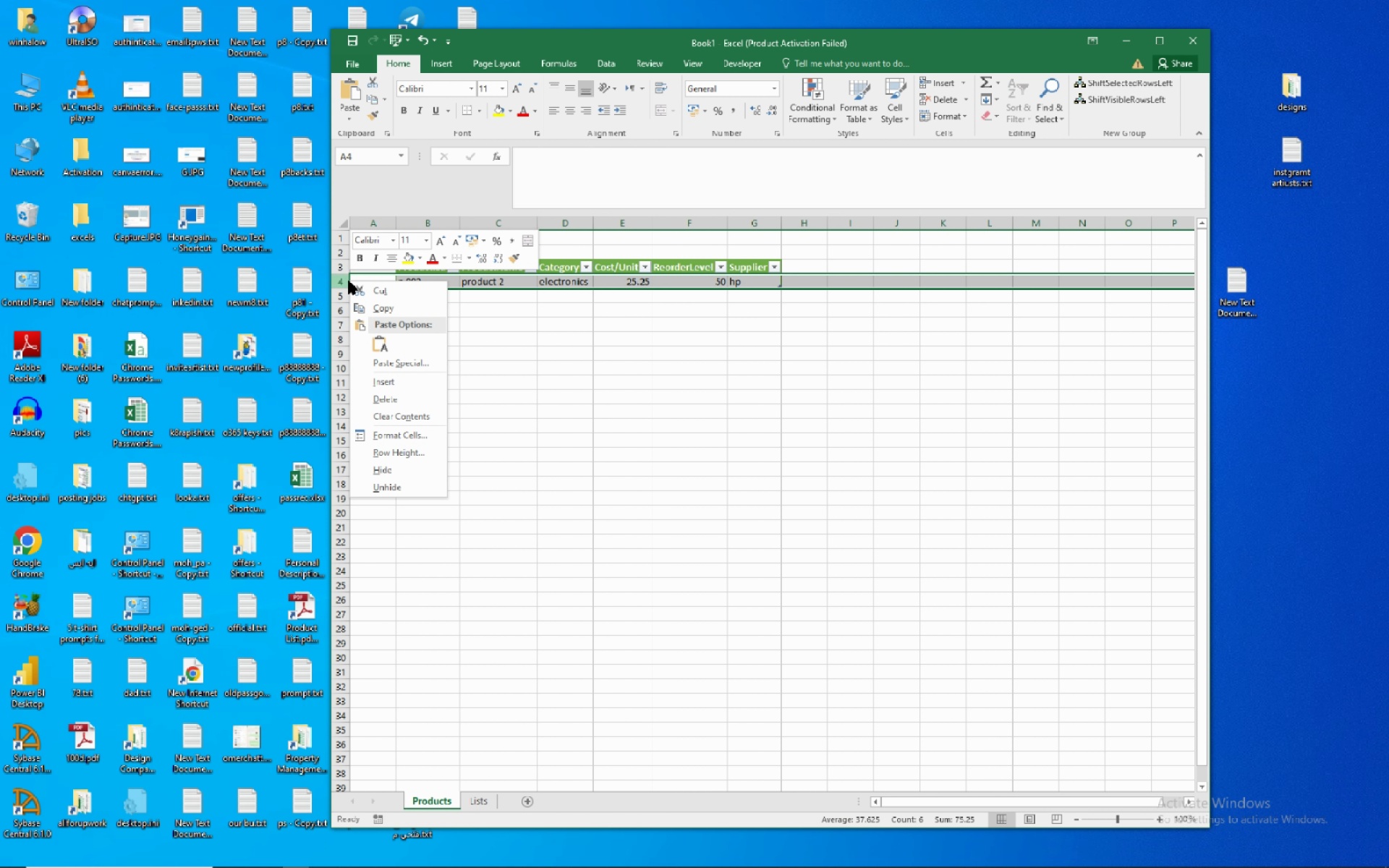 
right_click([349, 281])
 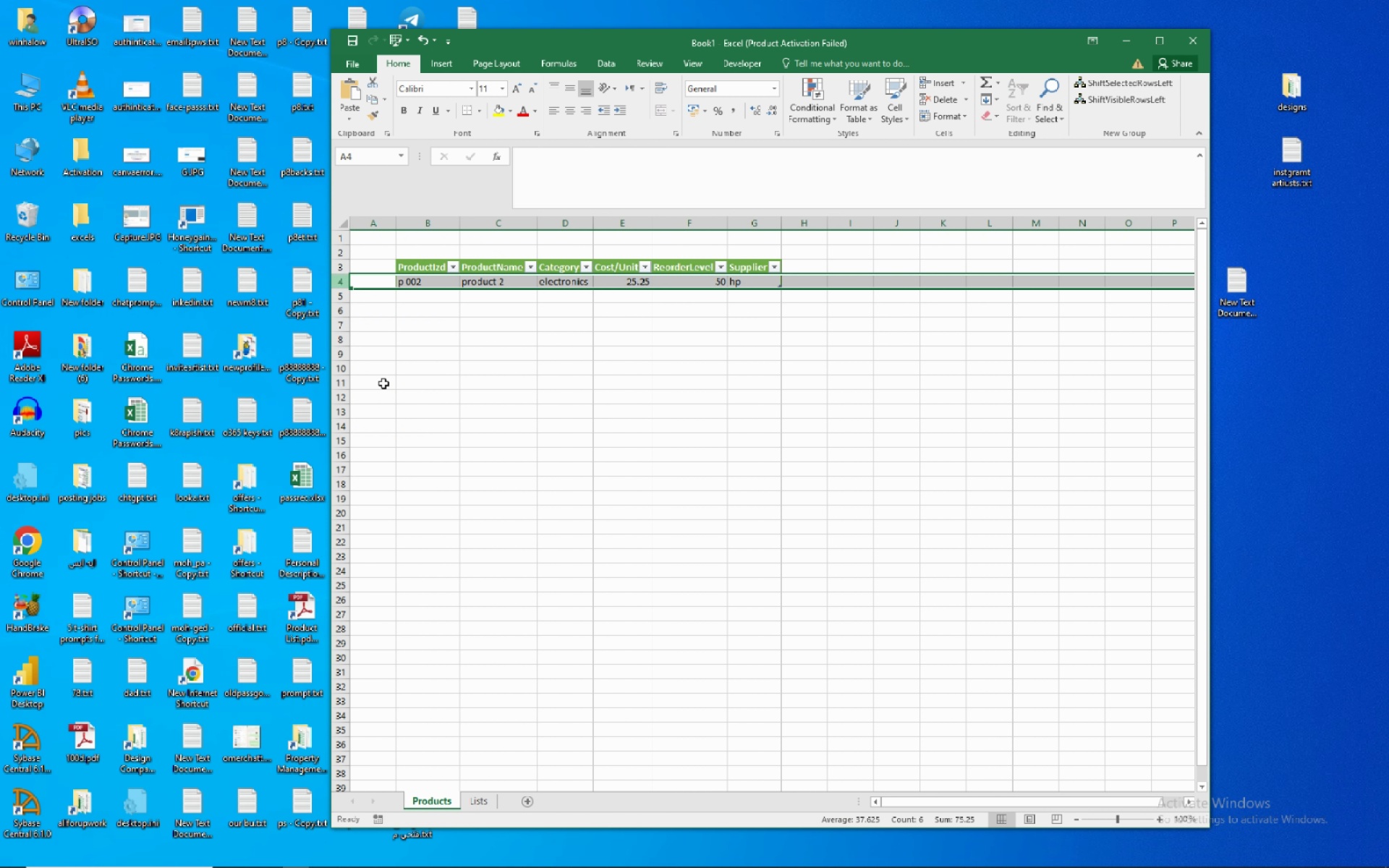 
left_click([383, 383])
 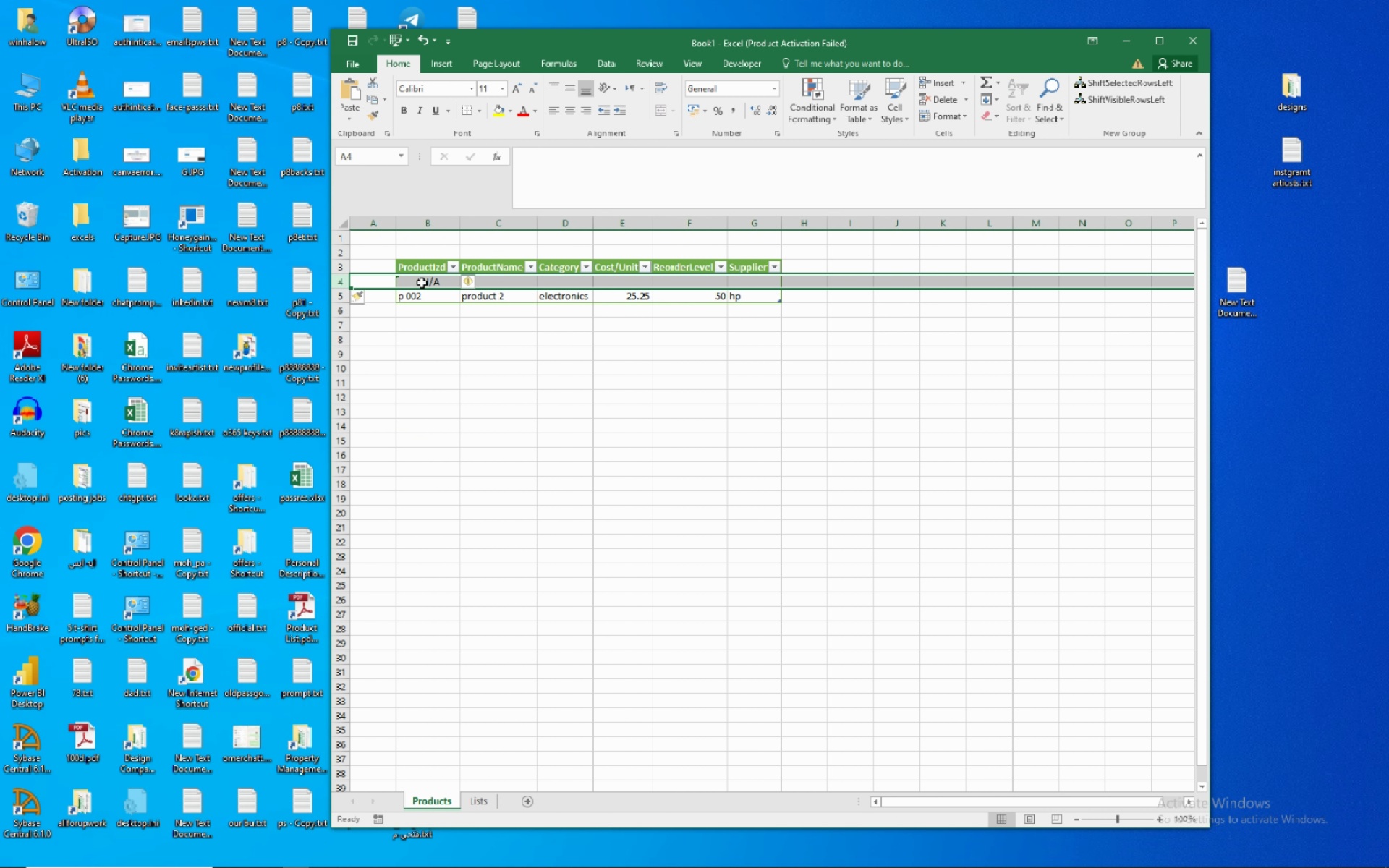 
left_click([422, 283])
 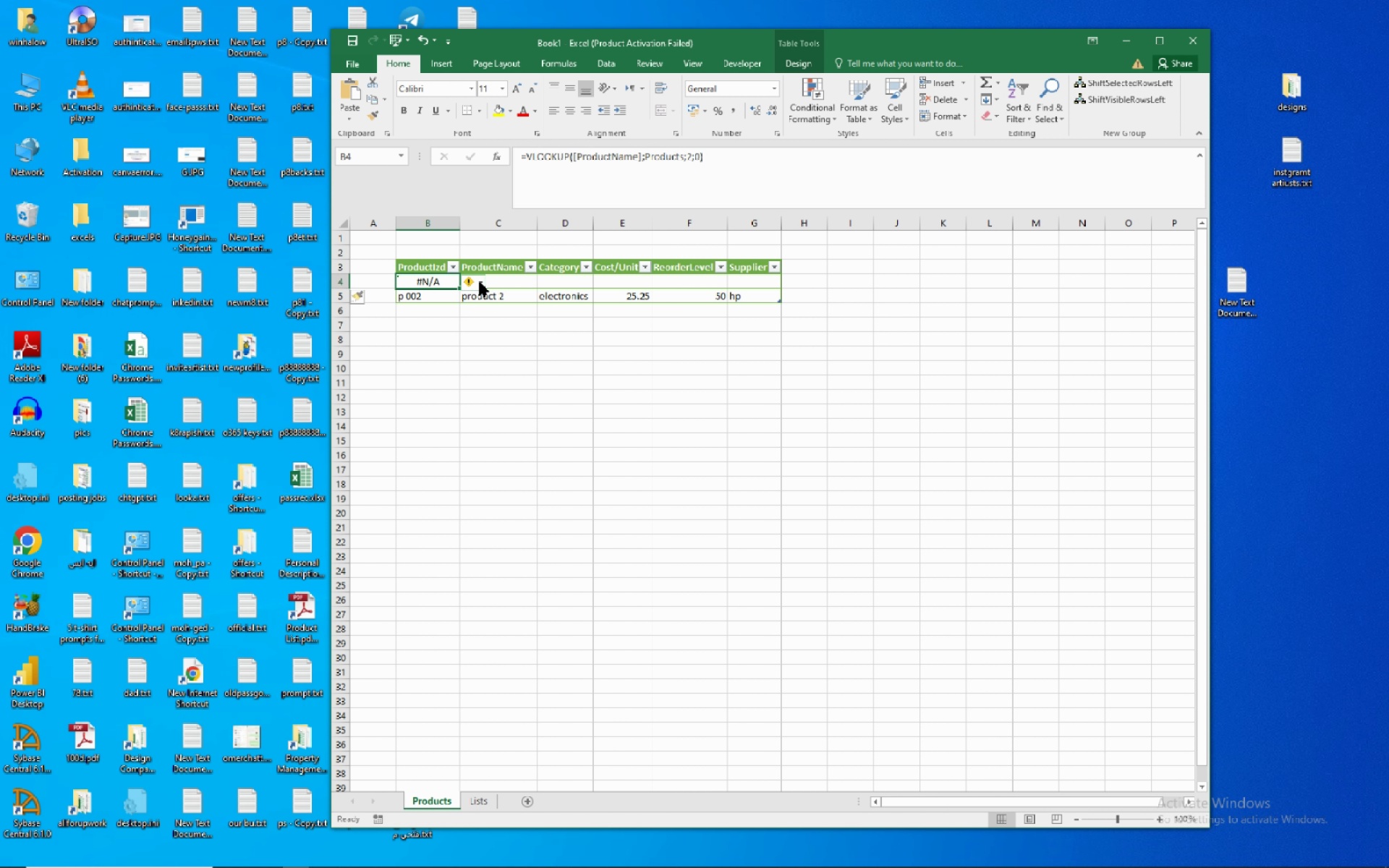 
left_click([481, 281])
 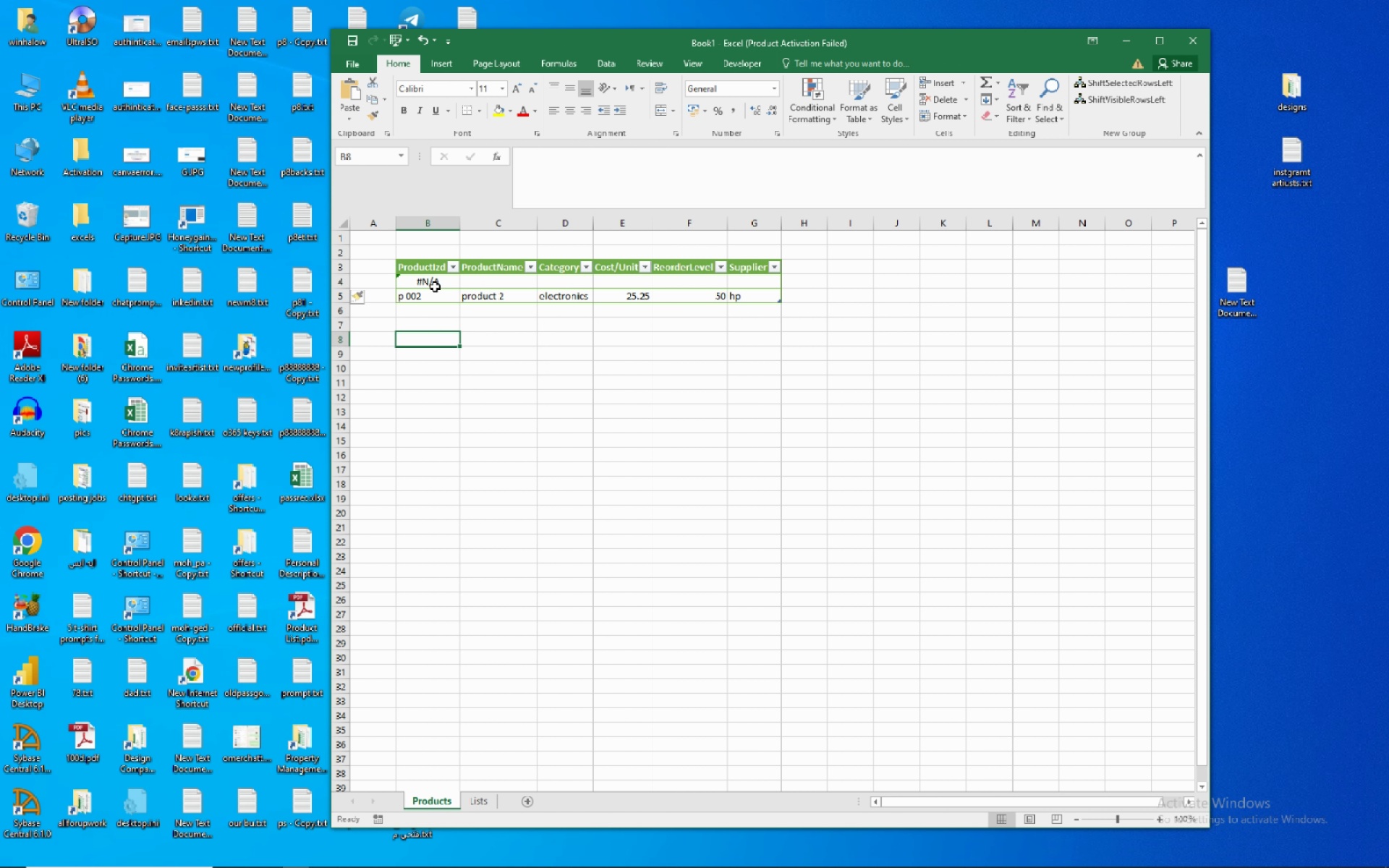 
left_click([436, 278])
 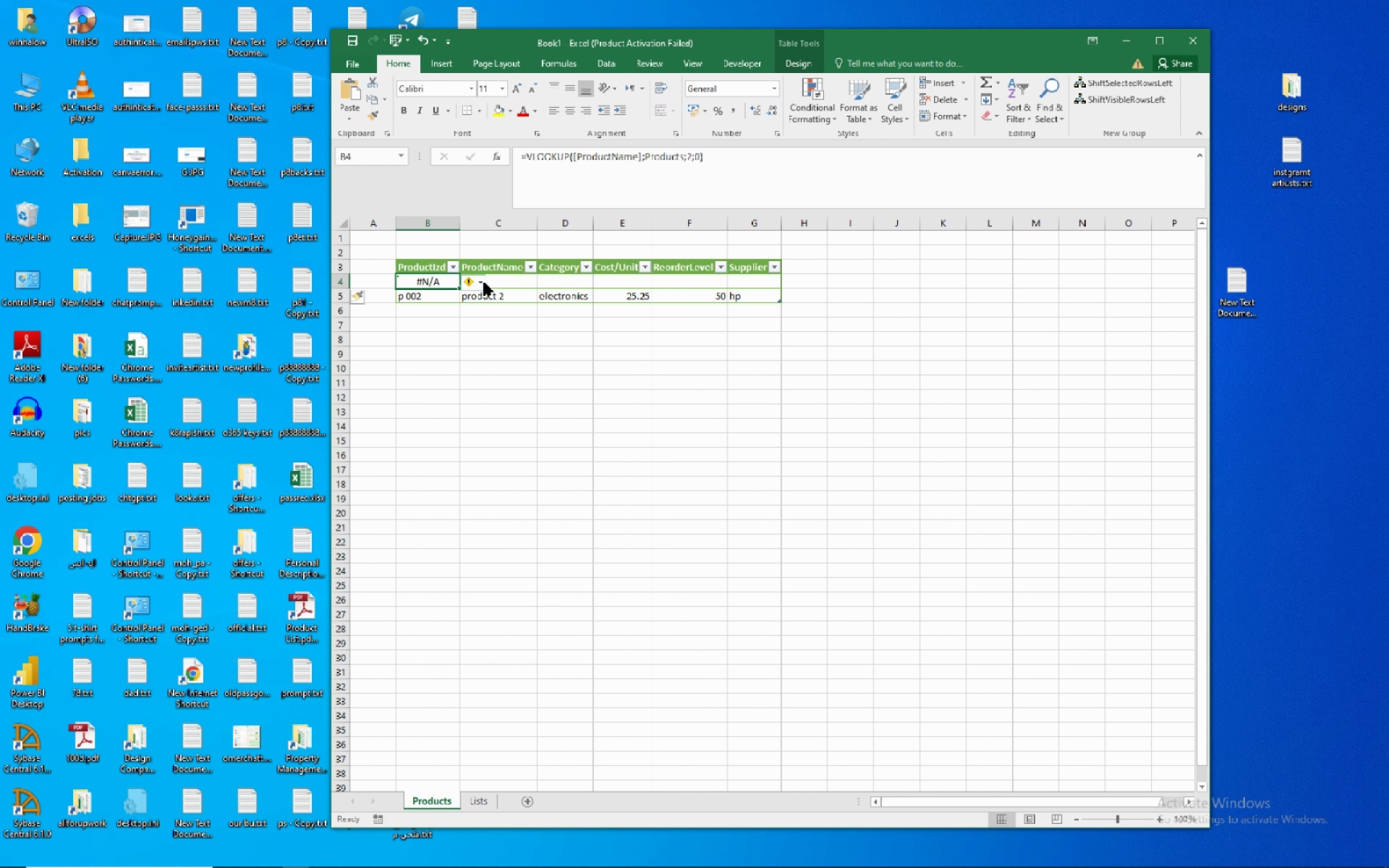 
left_click([497, 277])
 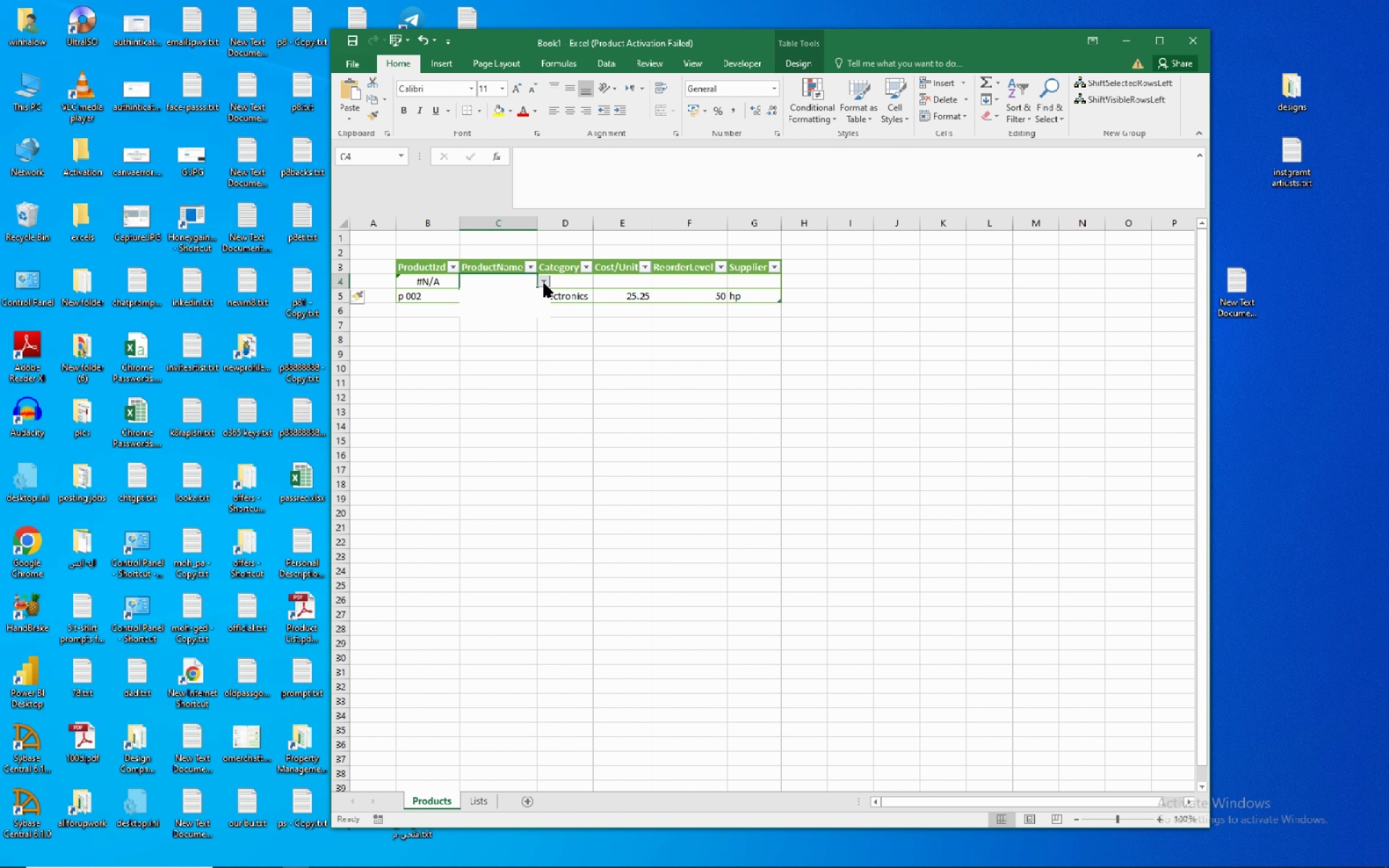 
left_click([544, 284])
 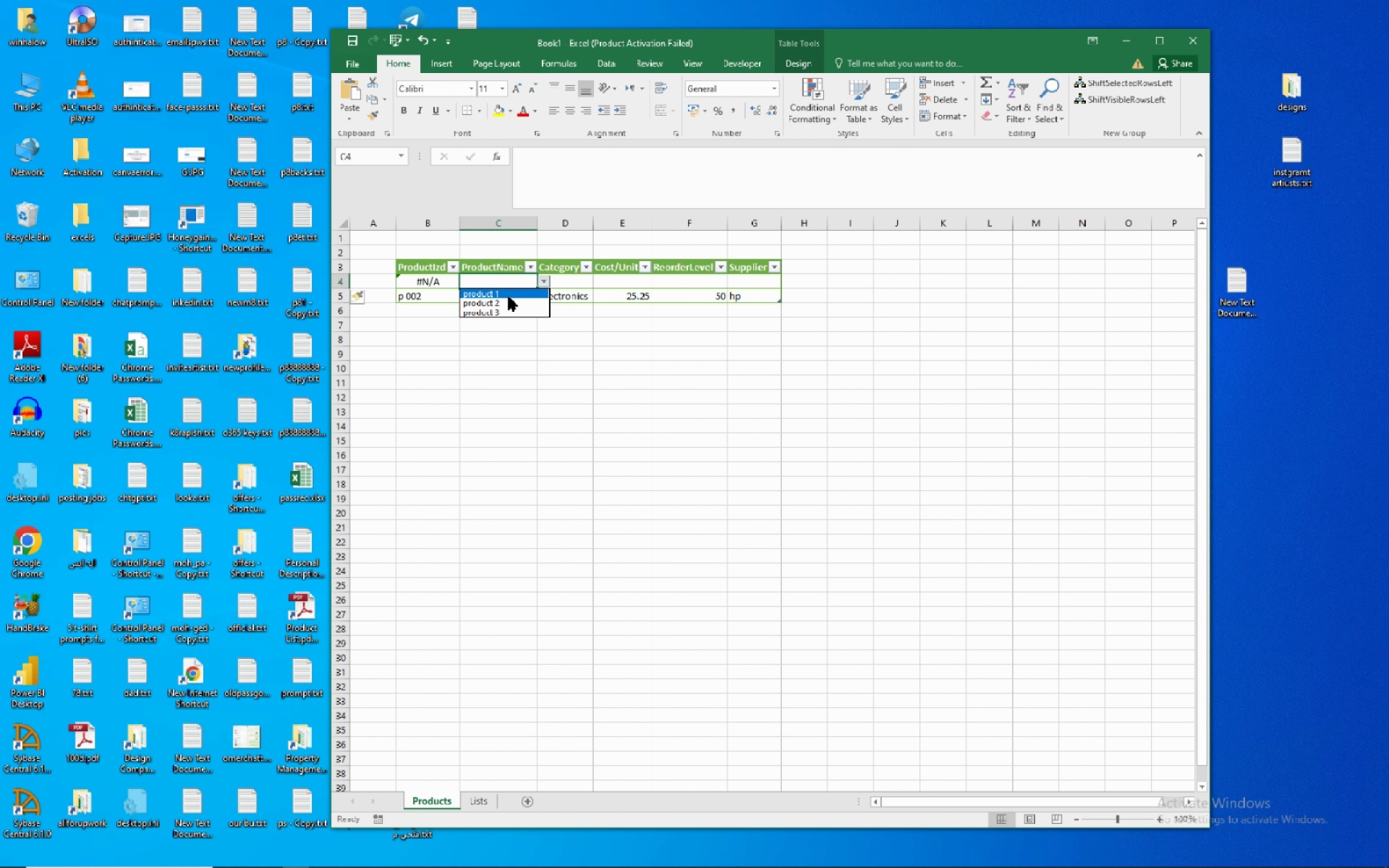 
mouse_move([528, 277])
 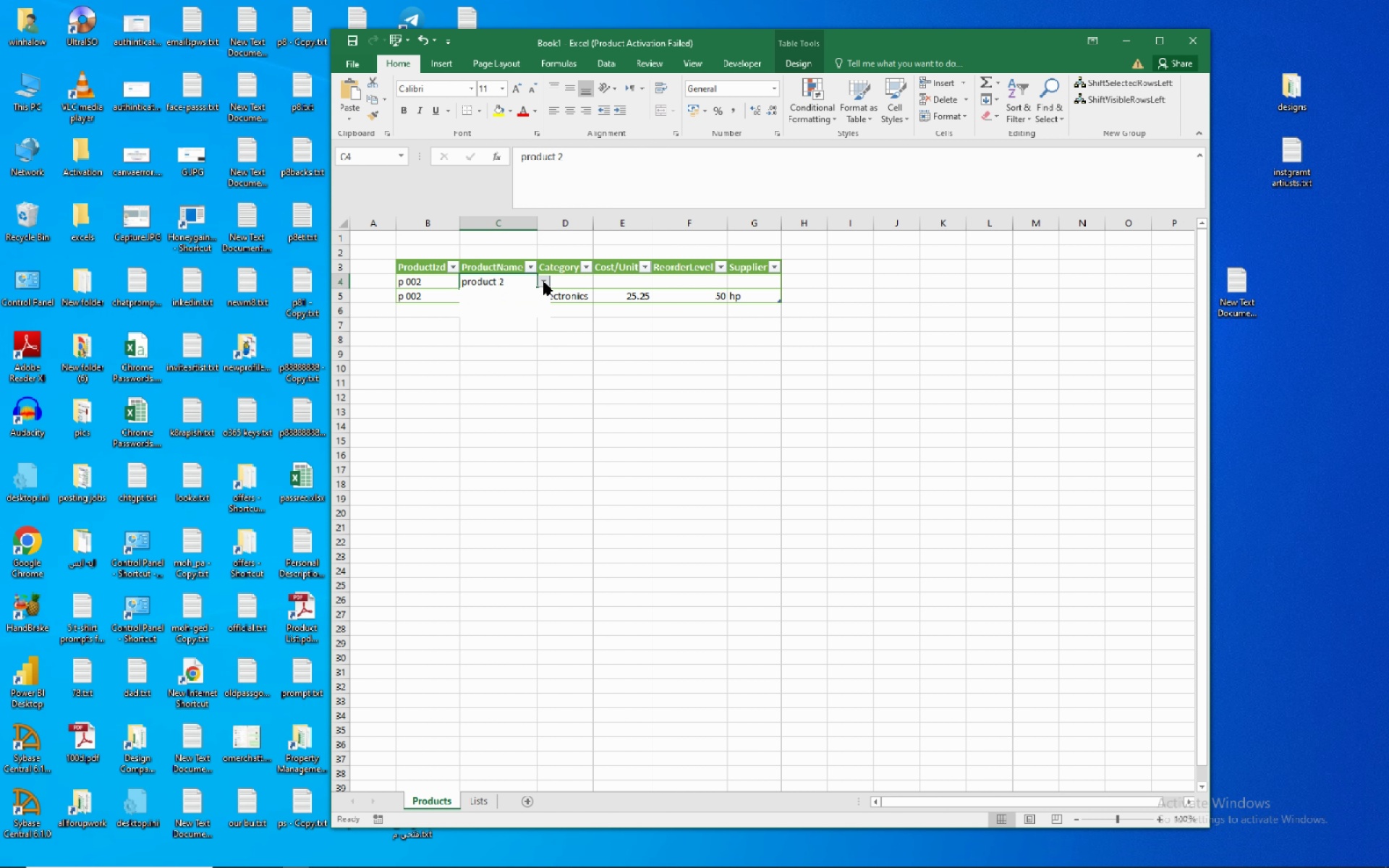 
left_click([543, 281])
 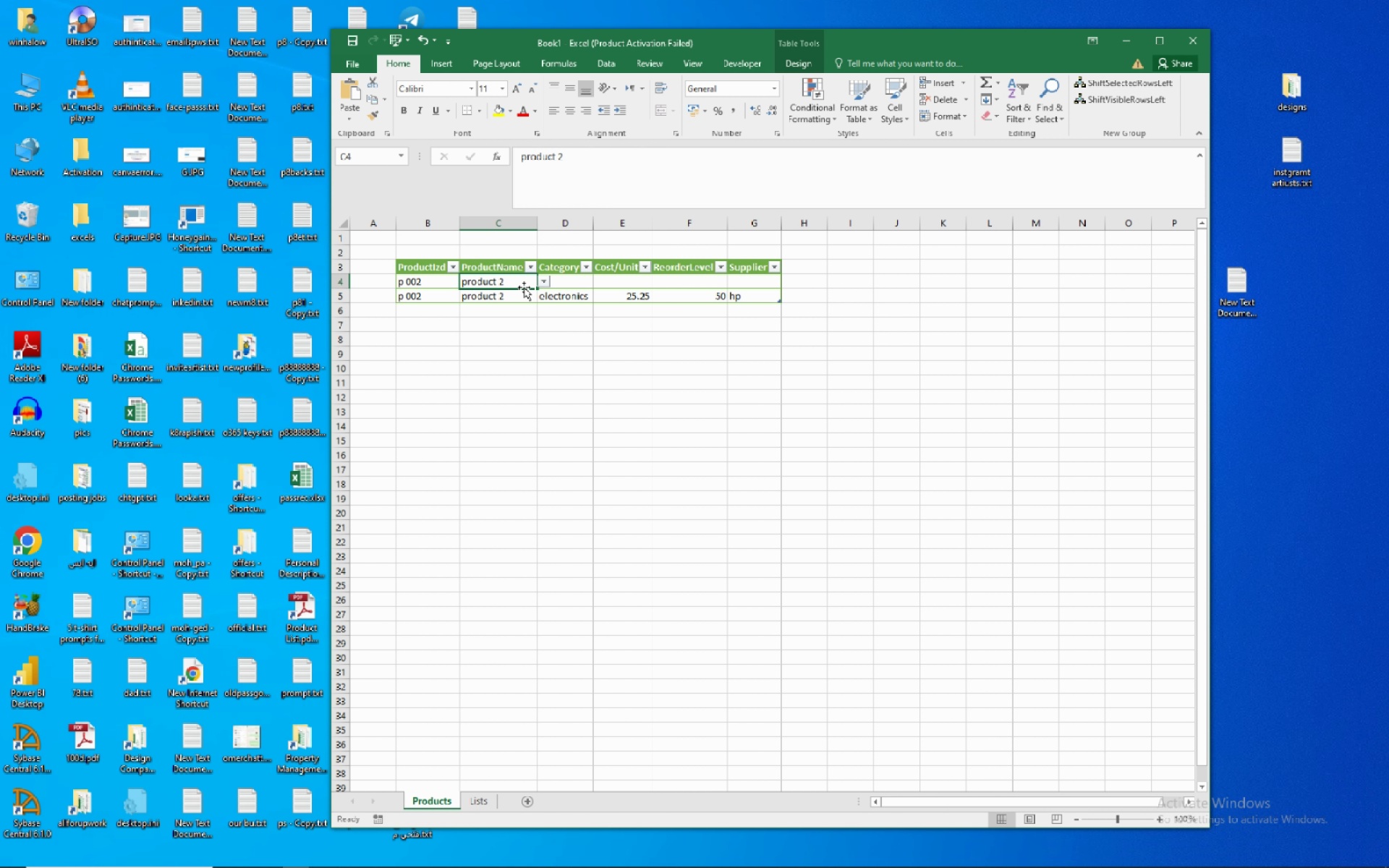 
left_click([524, 287])
 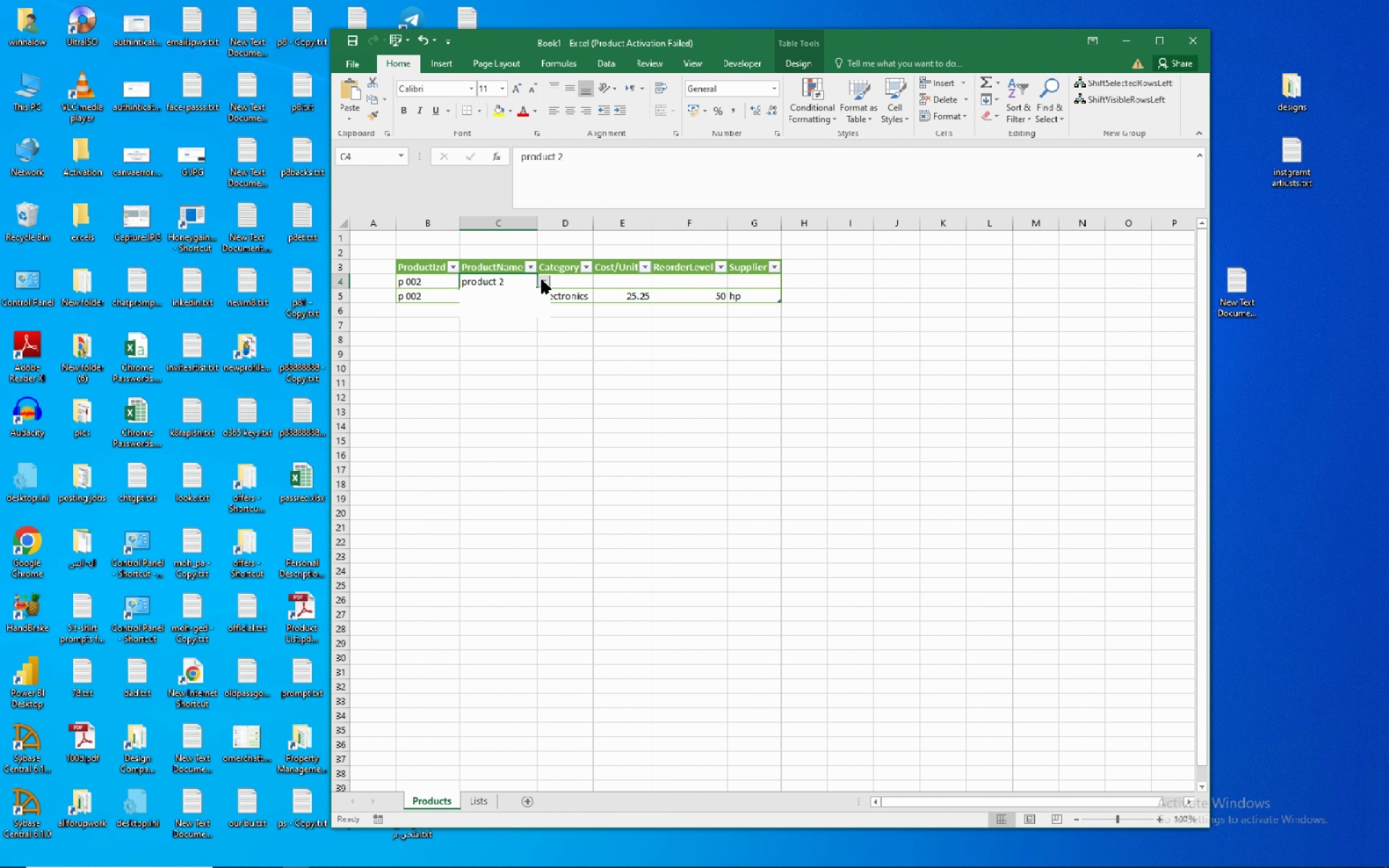 
left_click([542, 280])
 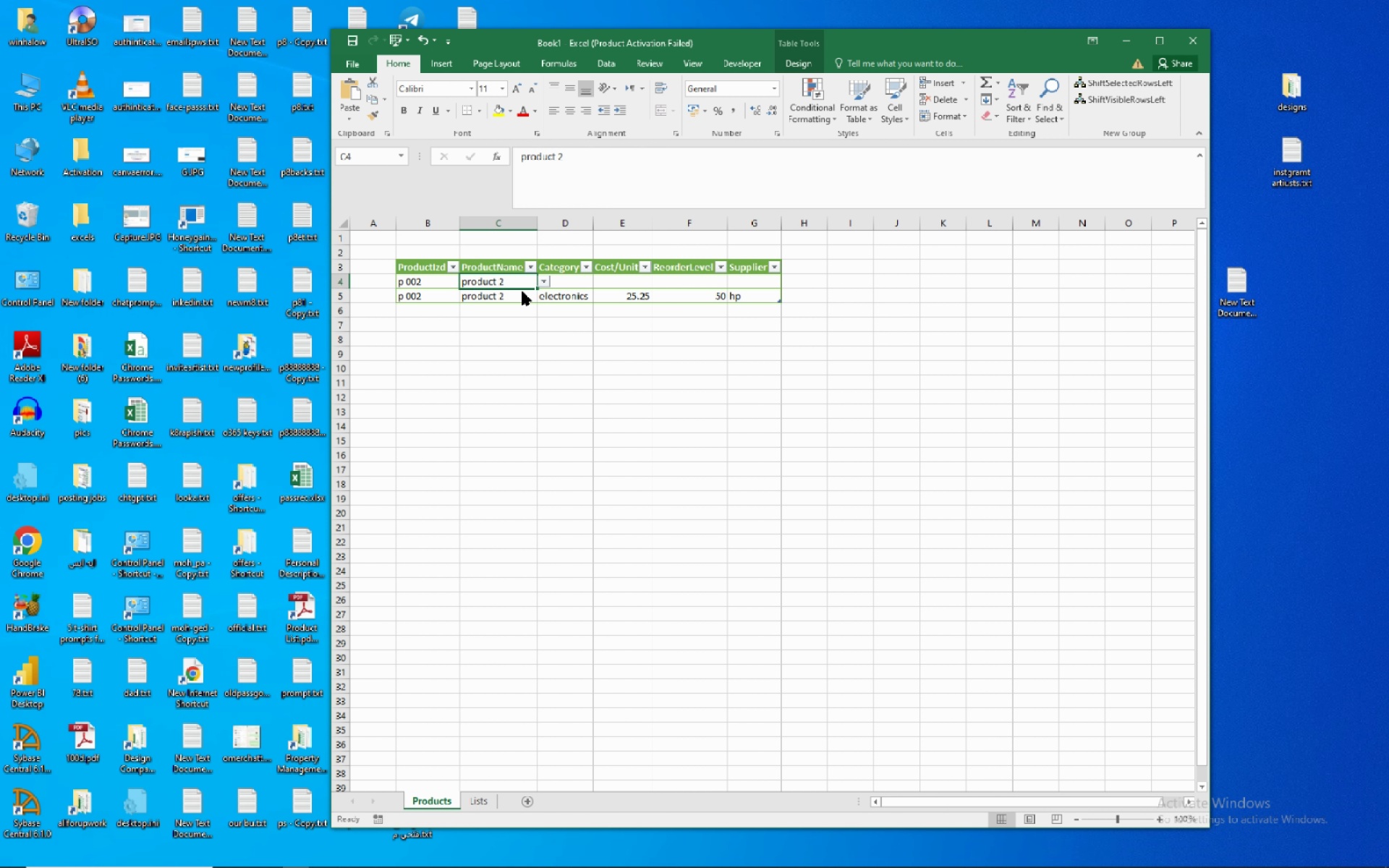 
left_click([522, 292])
 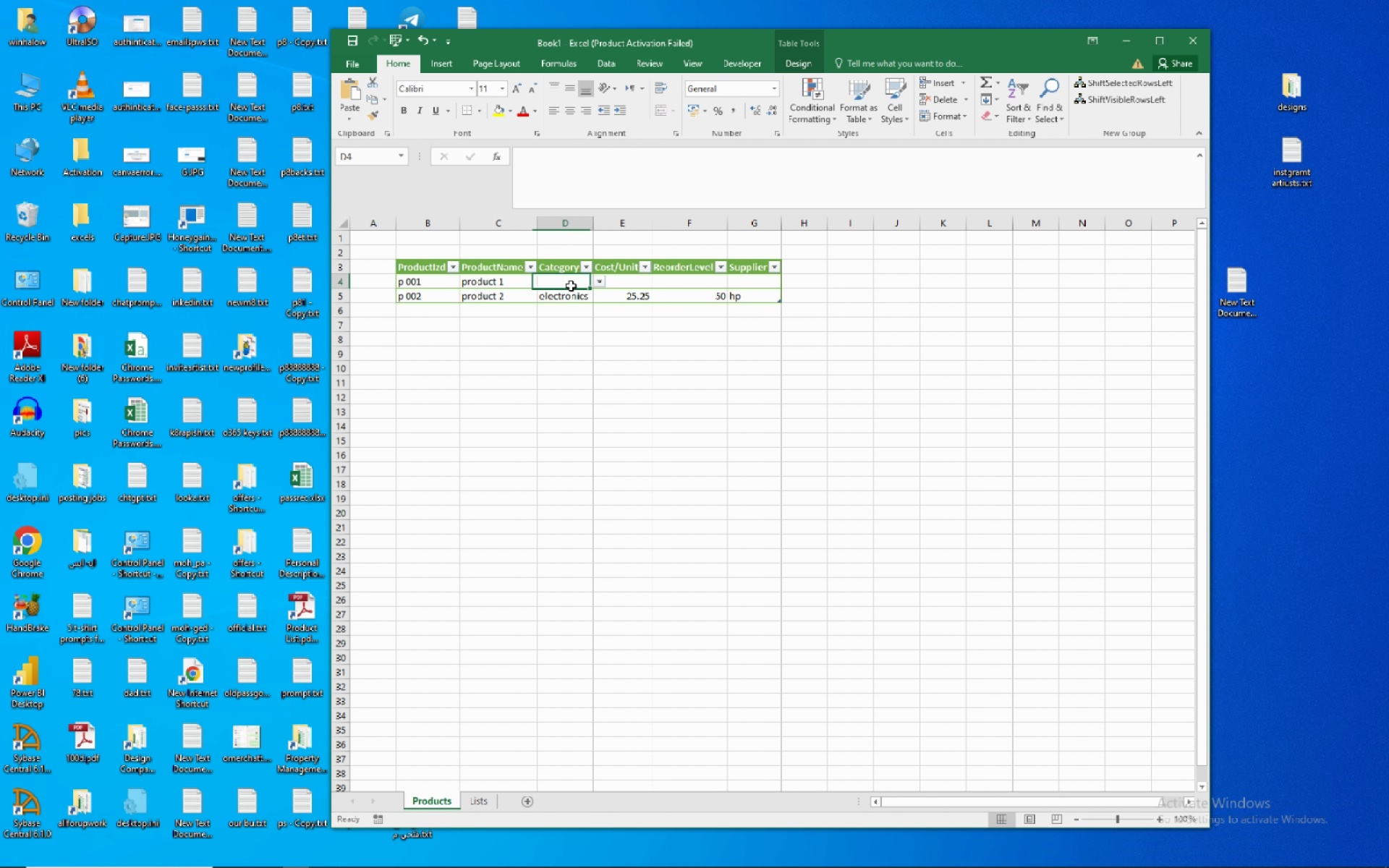 
left_click([571, 286])
 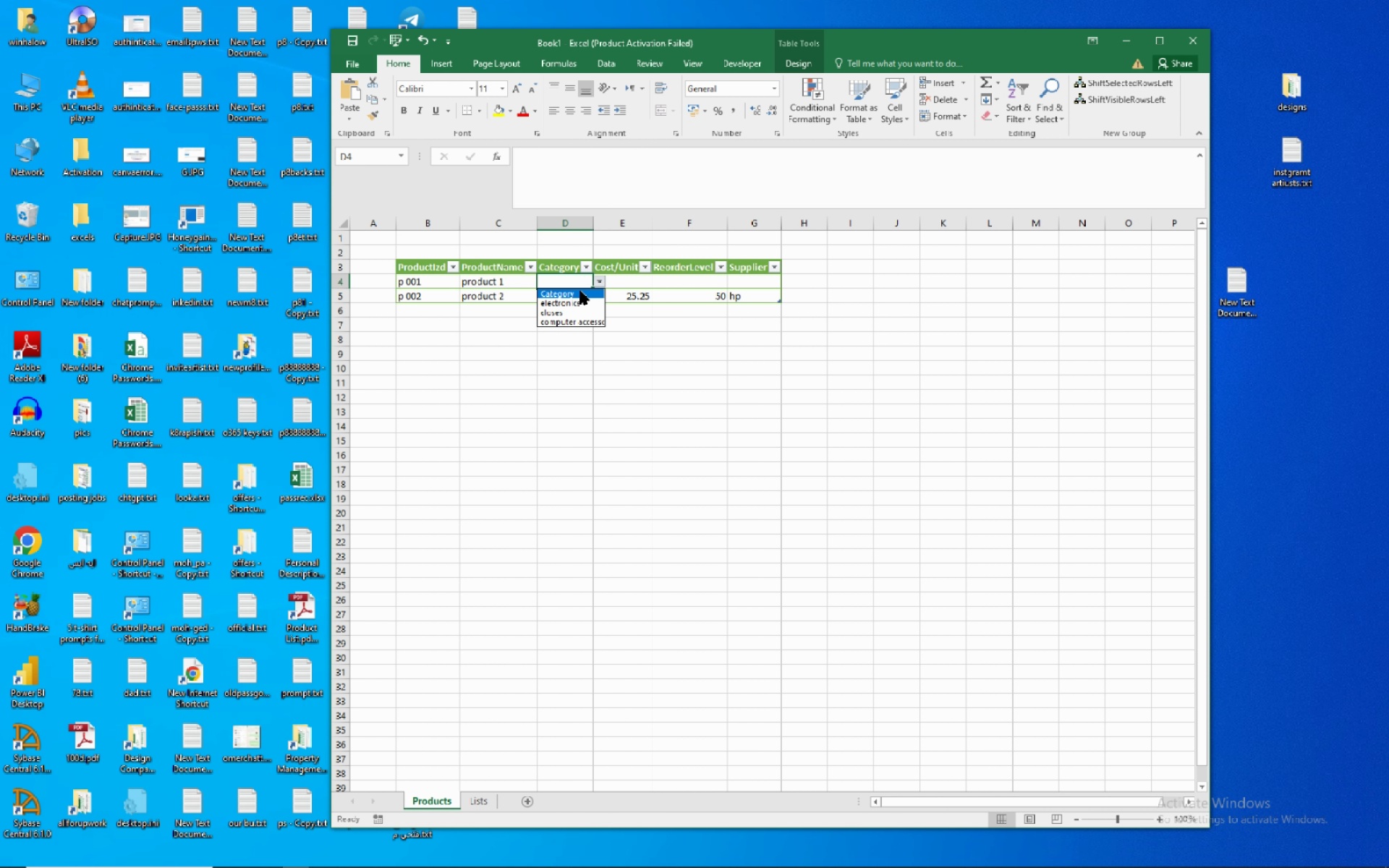 
left_click([580, 291])
 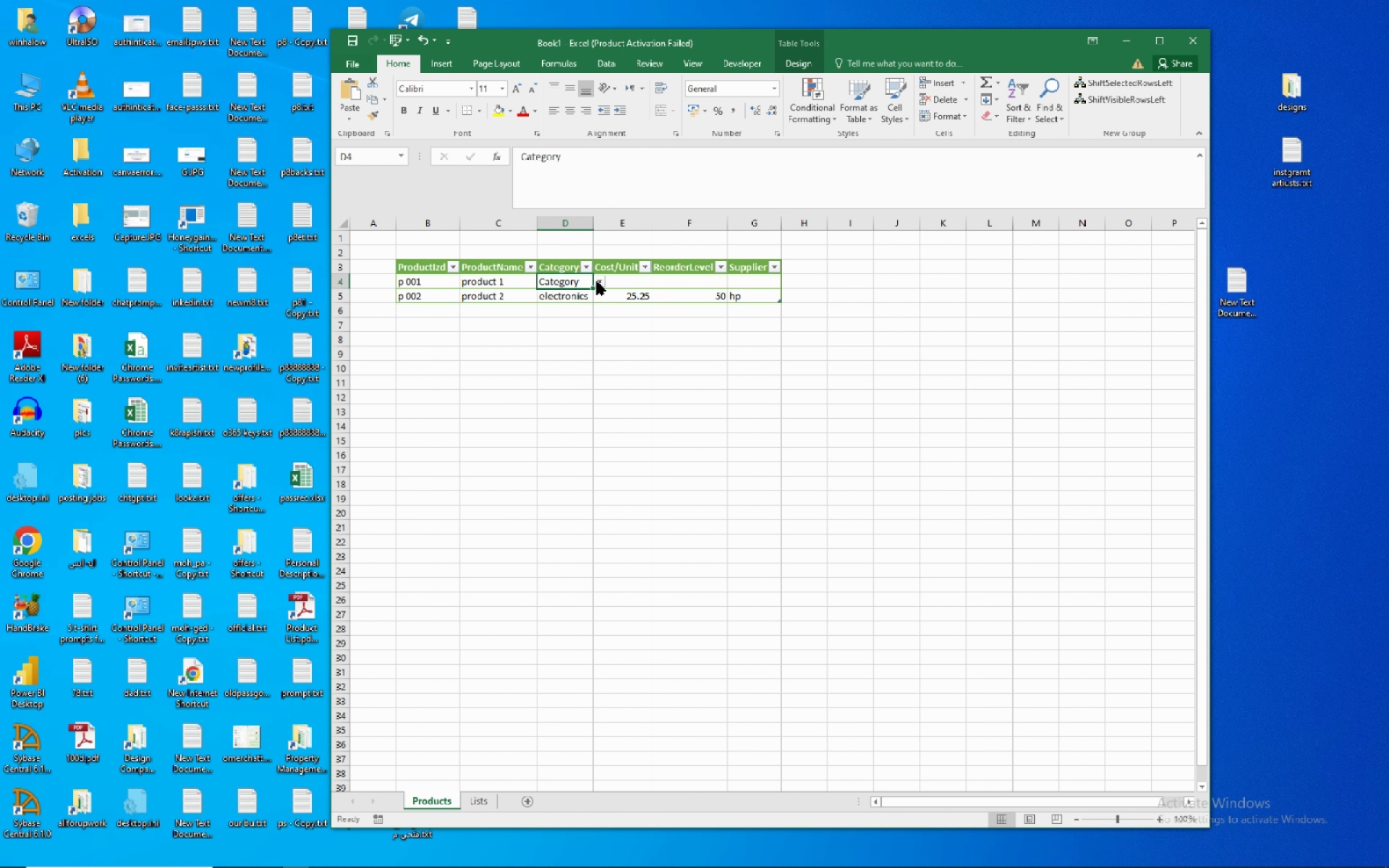 
left_click([598, 281])
 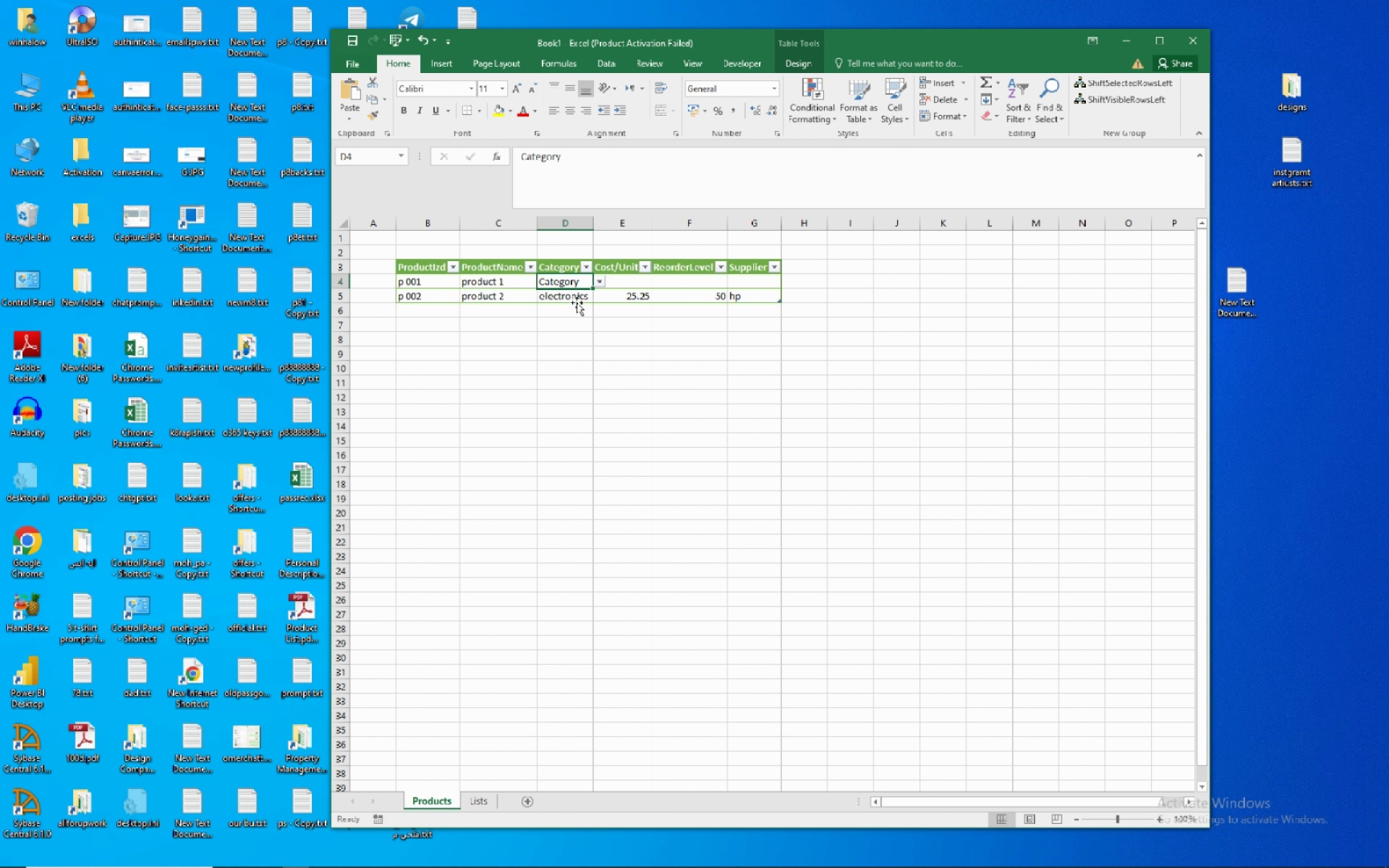 
left_click([577, 302])
 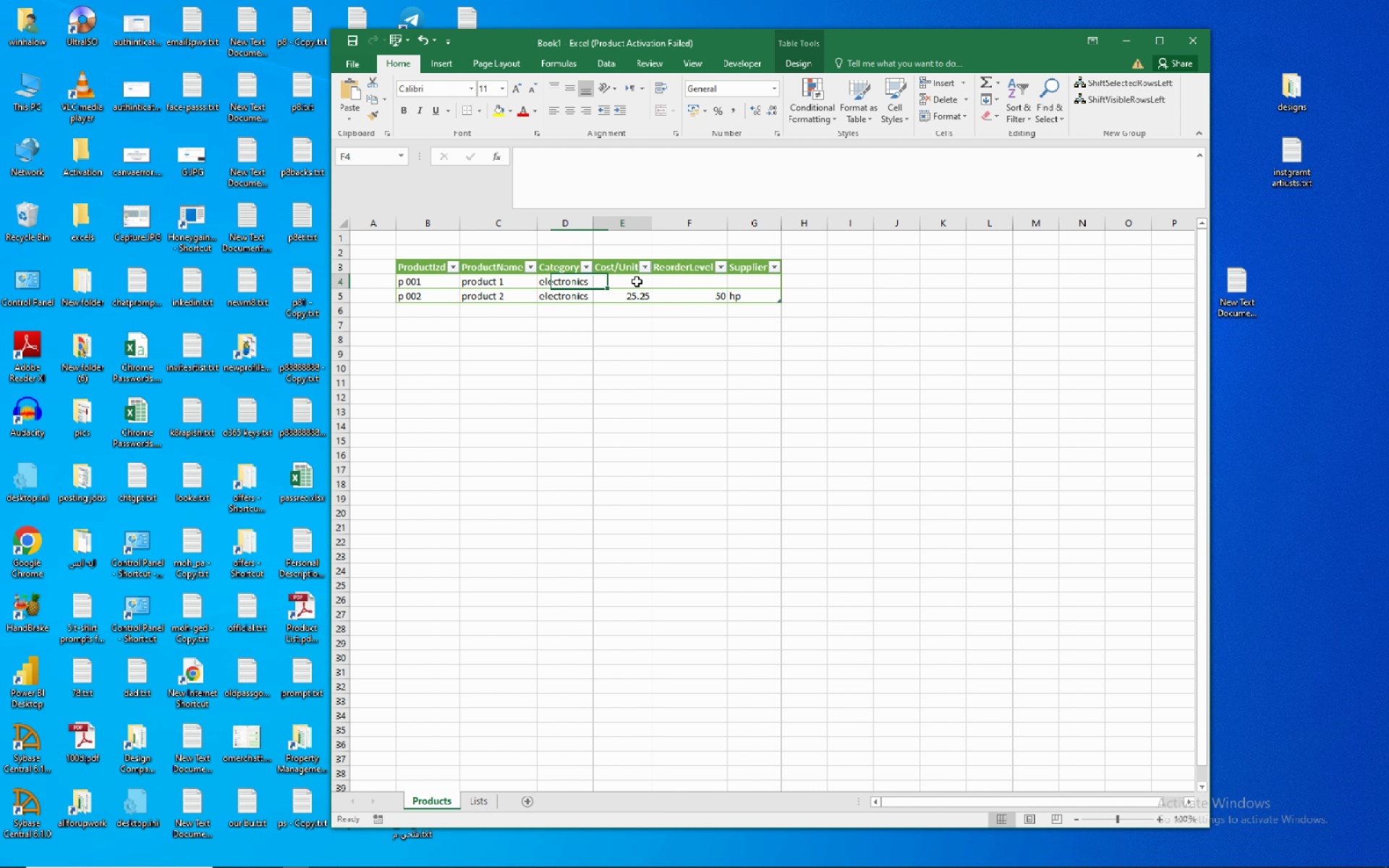 
left_click([637, 281])
 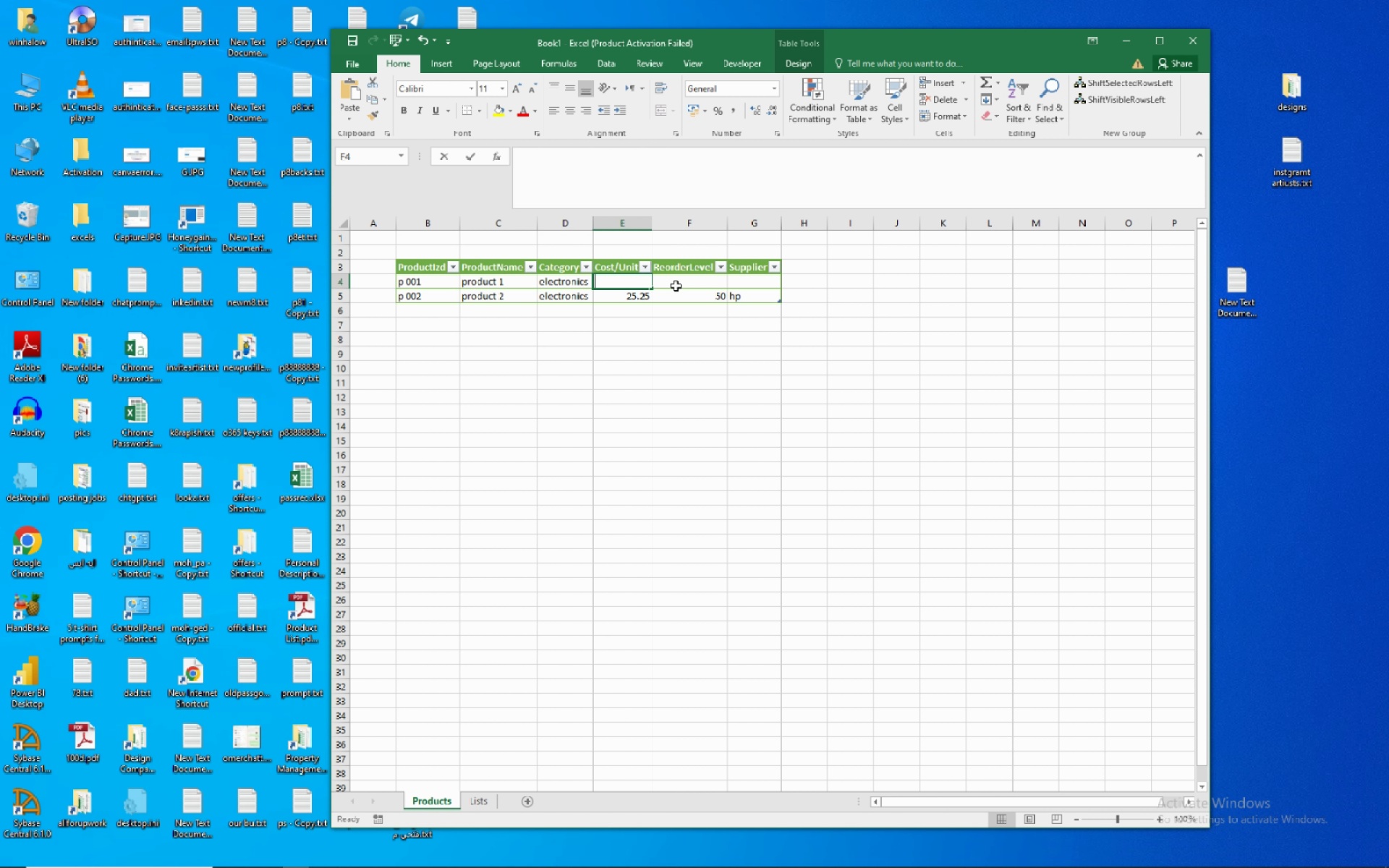 
key(Numpad3)
 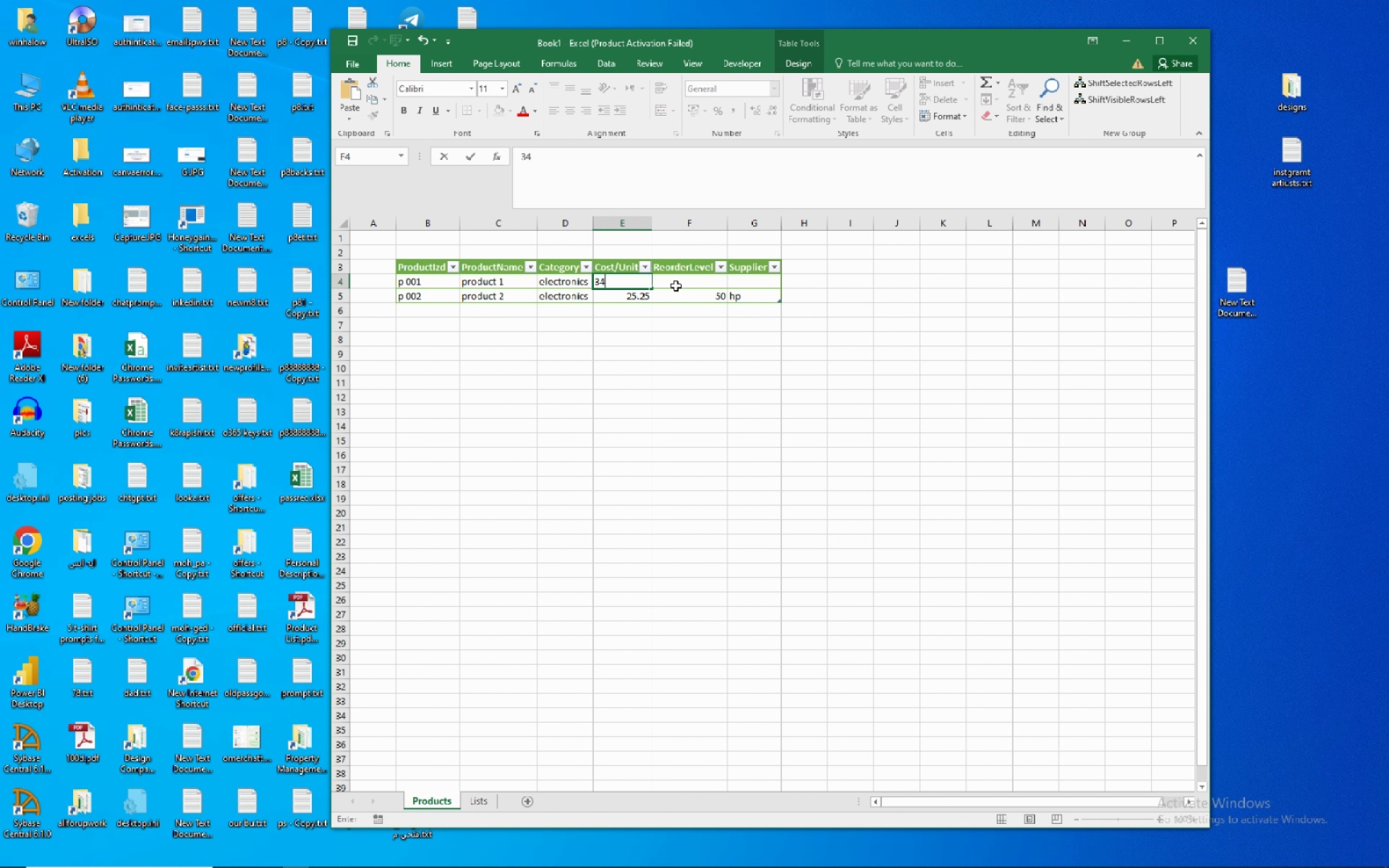 
key(Numpad4)
 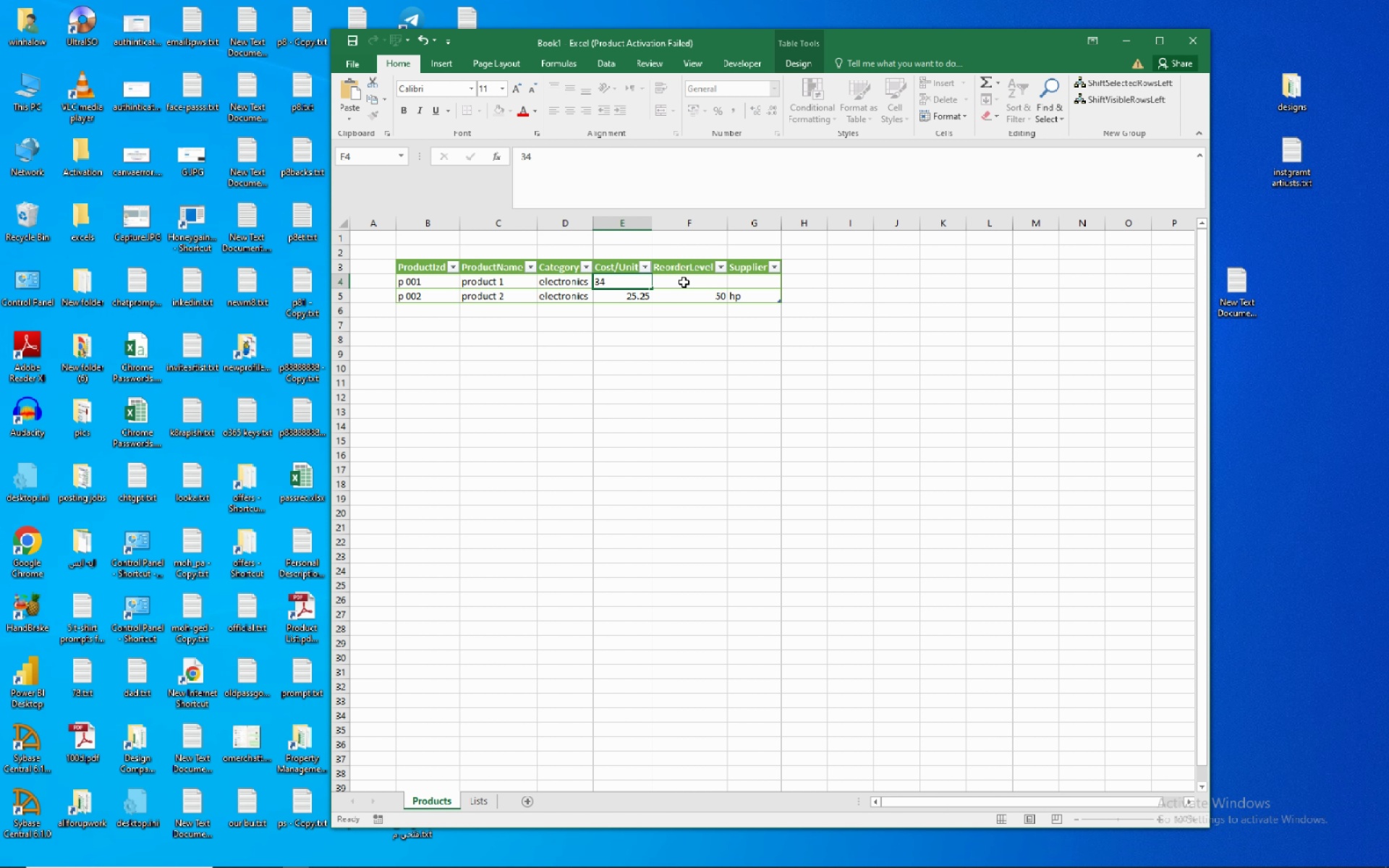 
left_click([684, 282])
 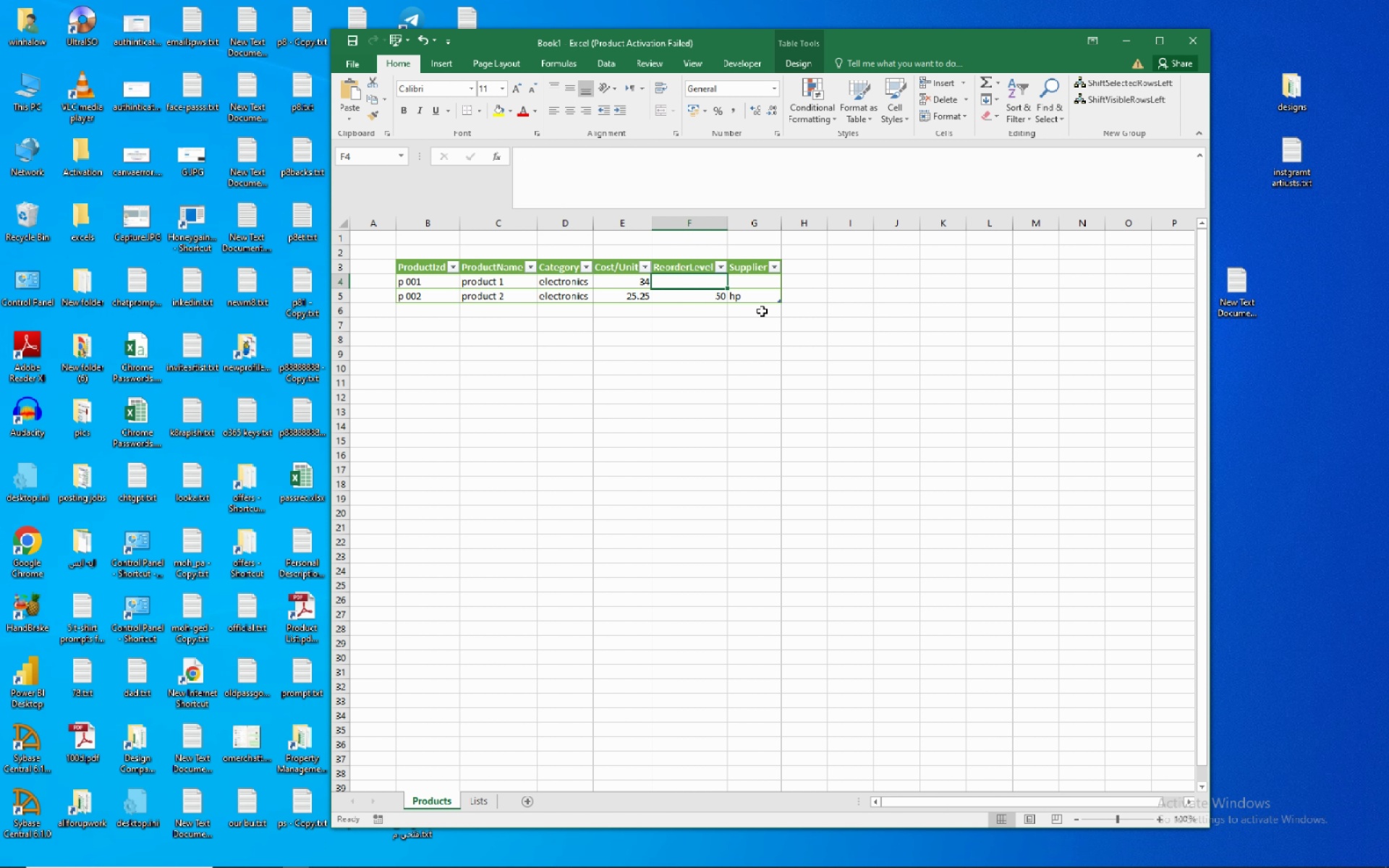 
key(Numpad4)
 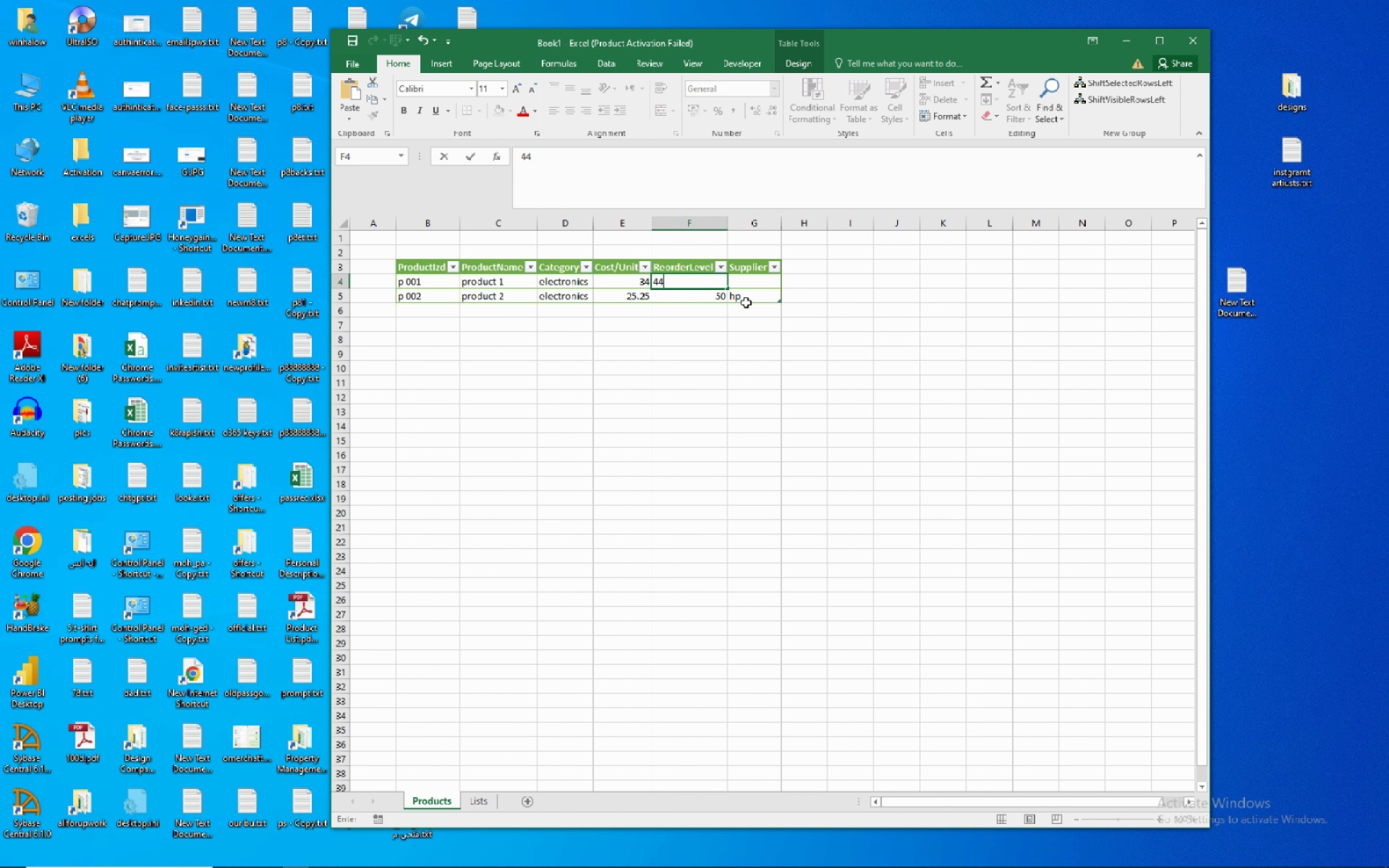 
key(Numpad4)
 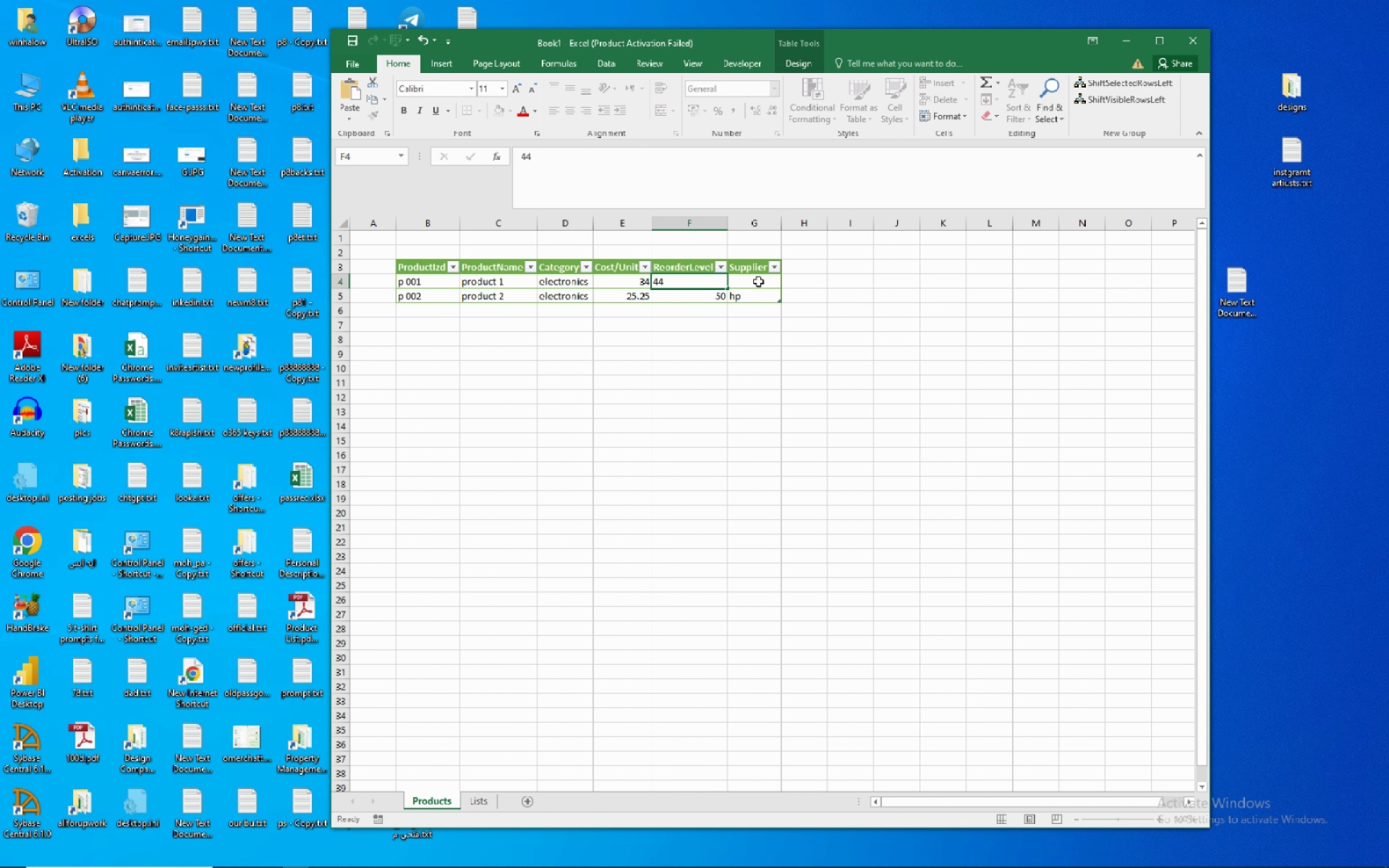 
left_click([758, 281])
 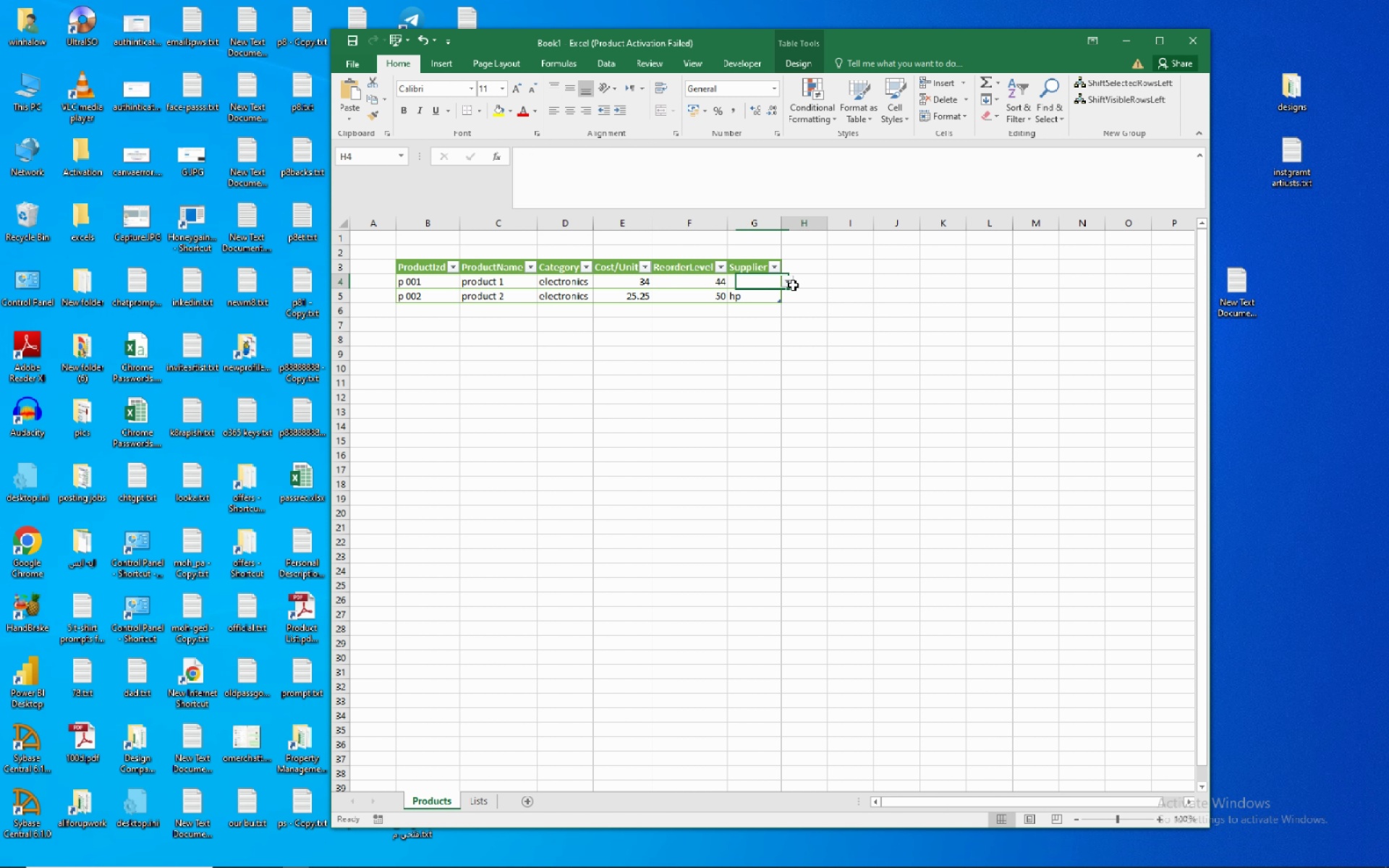 
left_click([793, 285])
 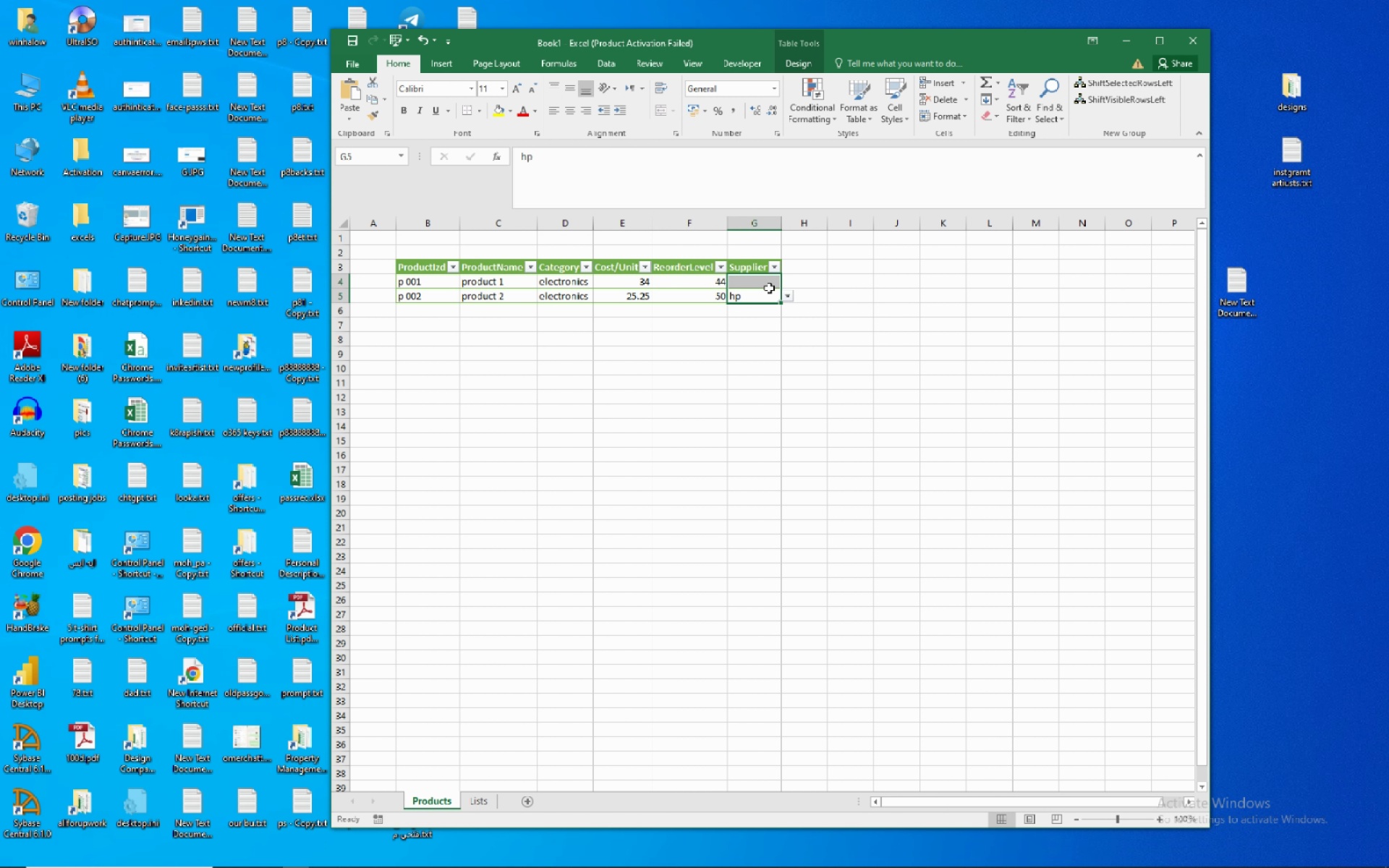 
left_click([767, 281])
 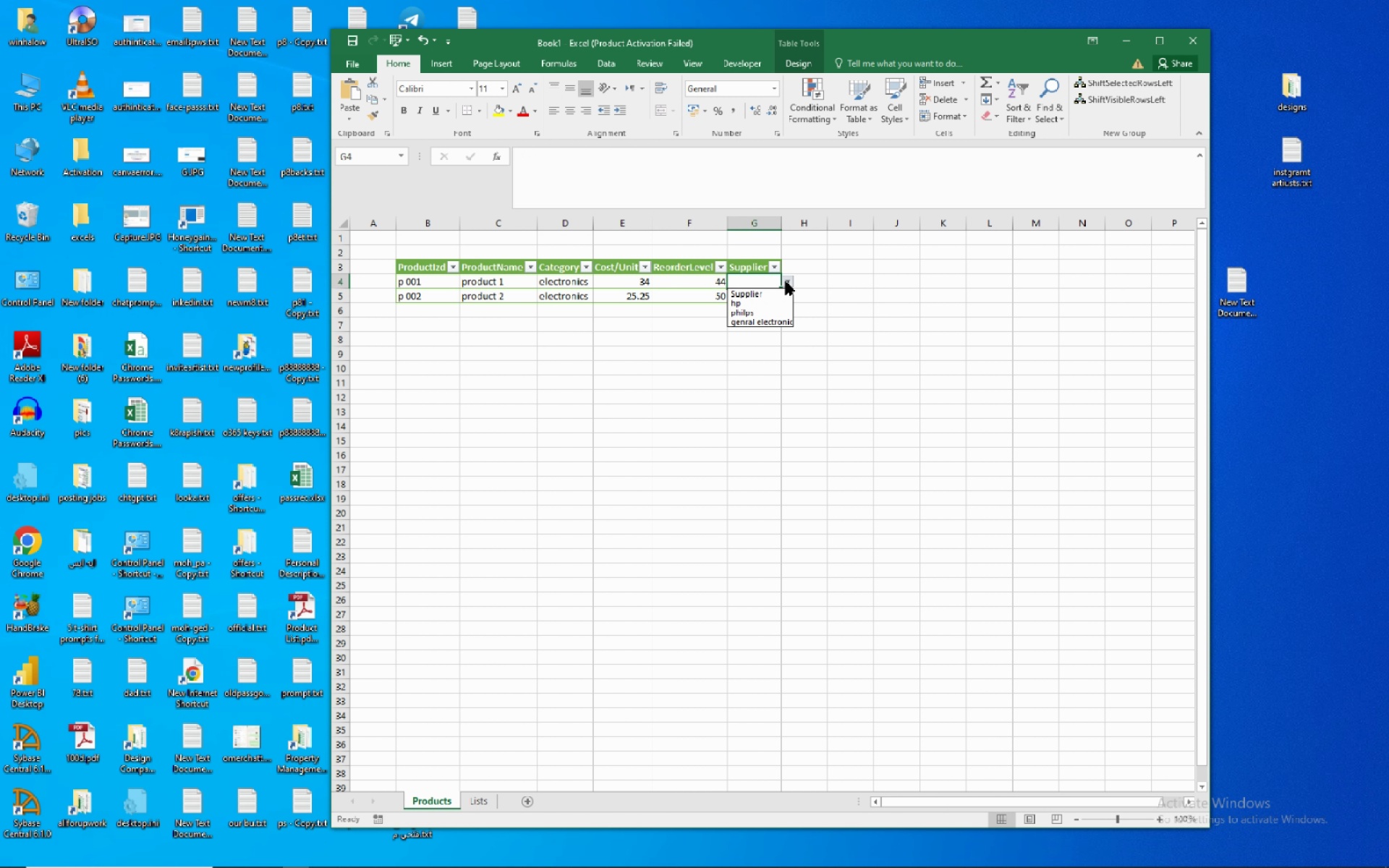 
left_click([786, 281])
 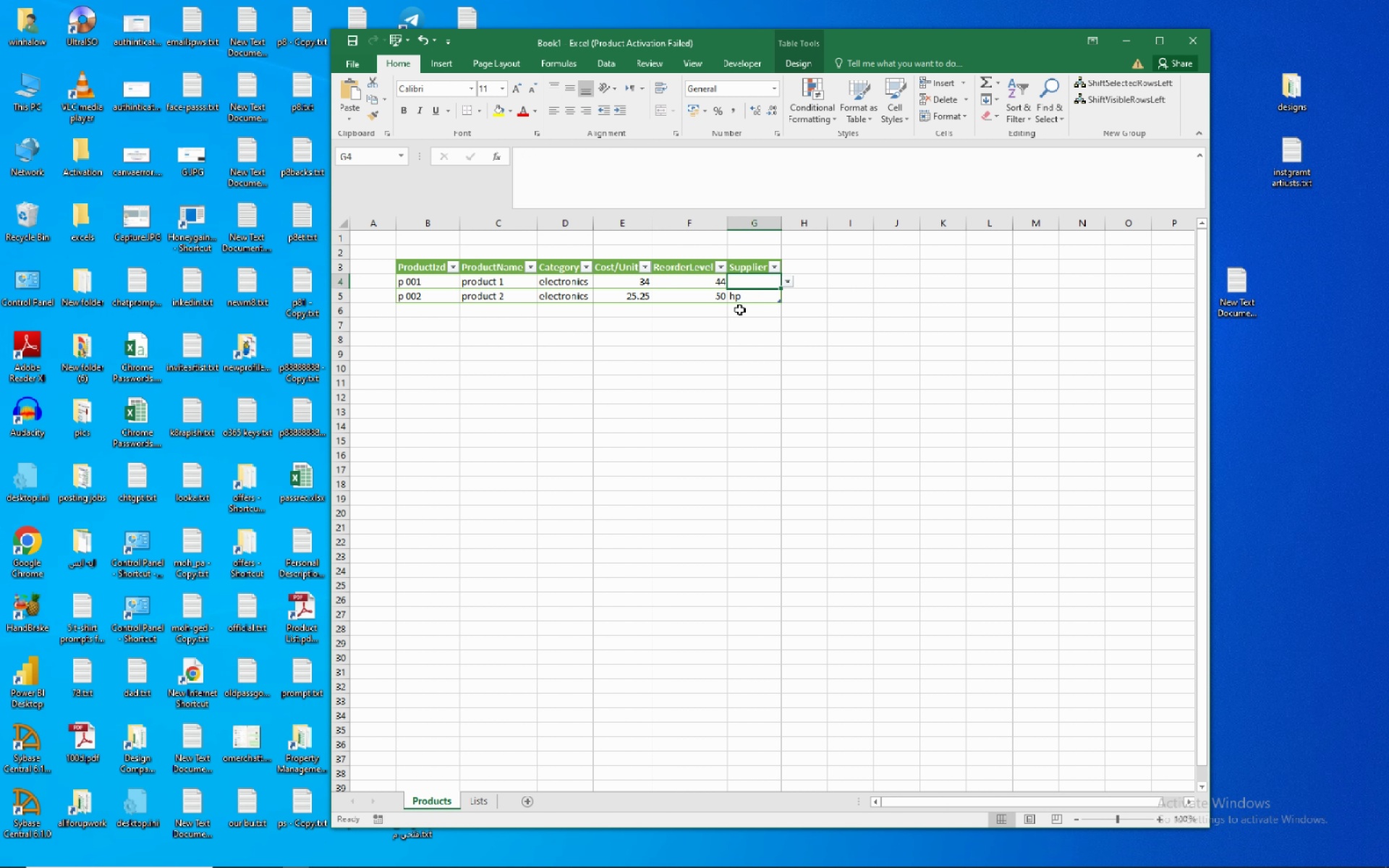 
left_click([739, 310])
 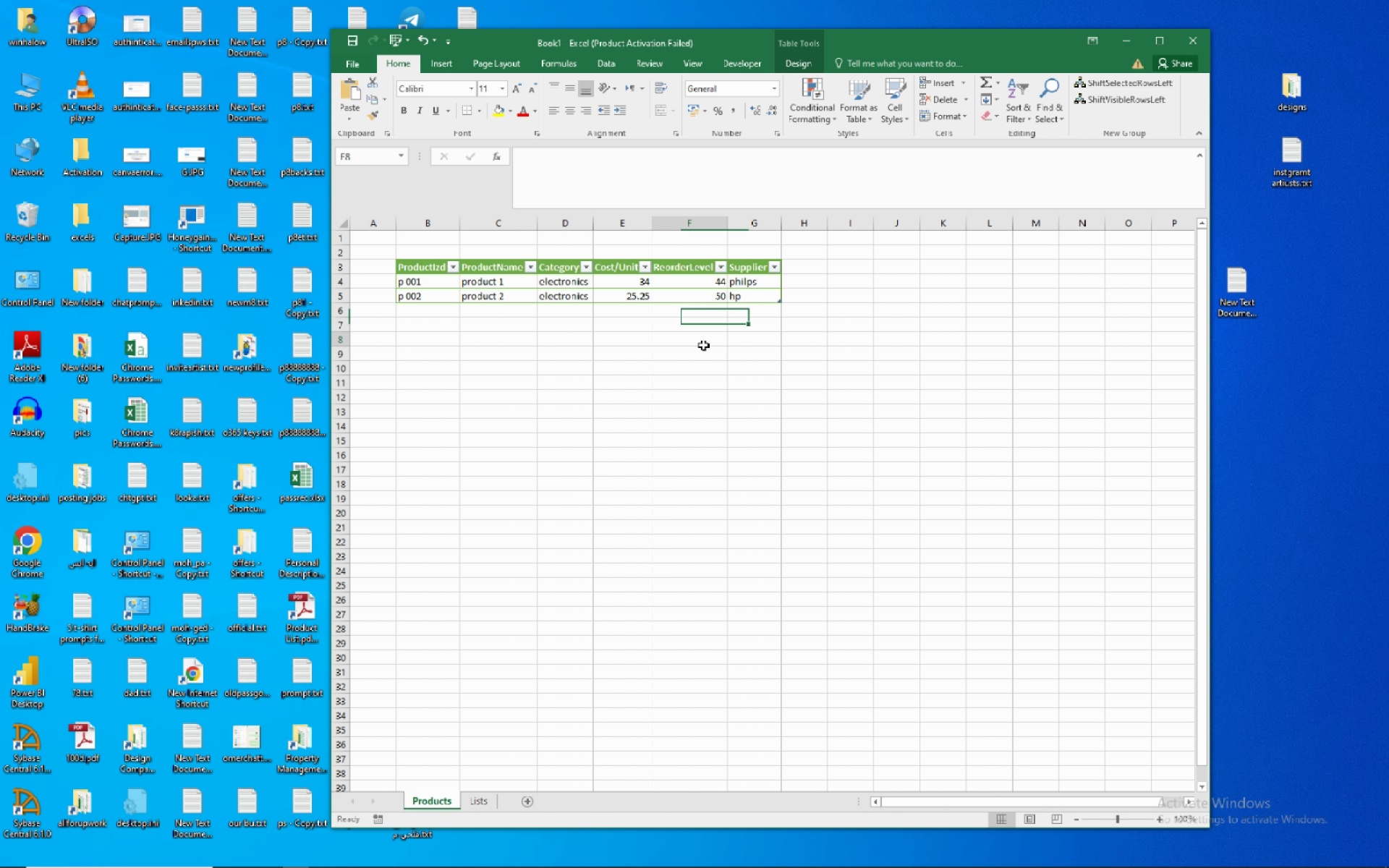 
left_click([703, 345])
 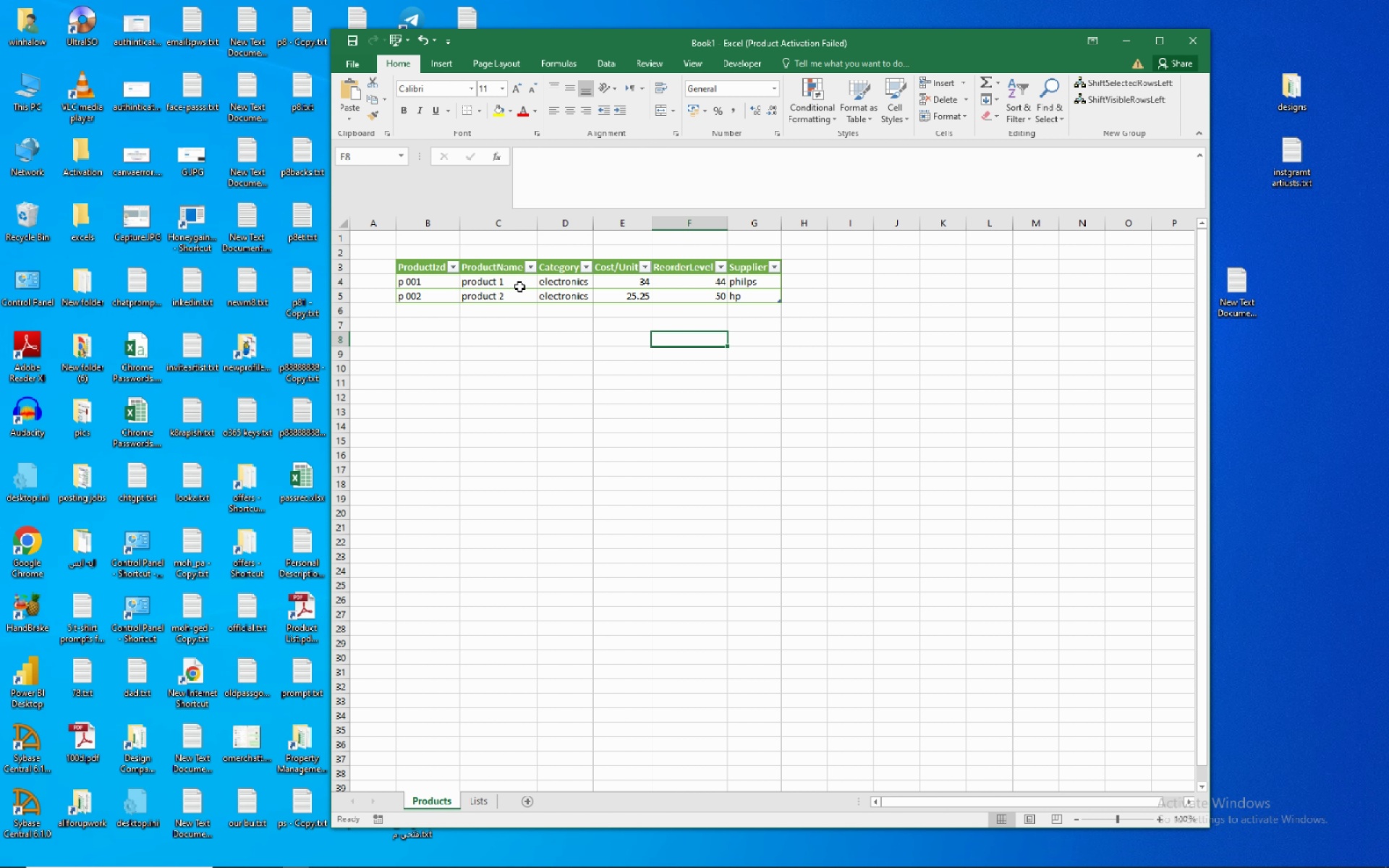 
left_click([521, 284])
 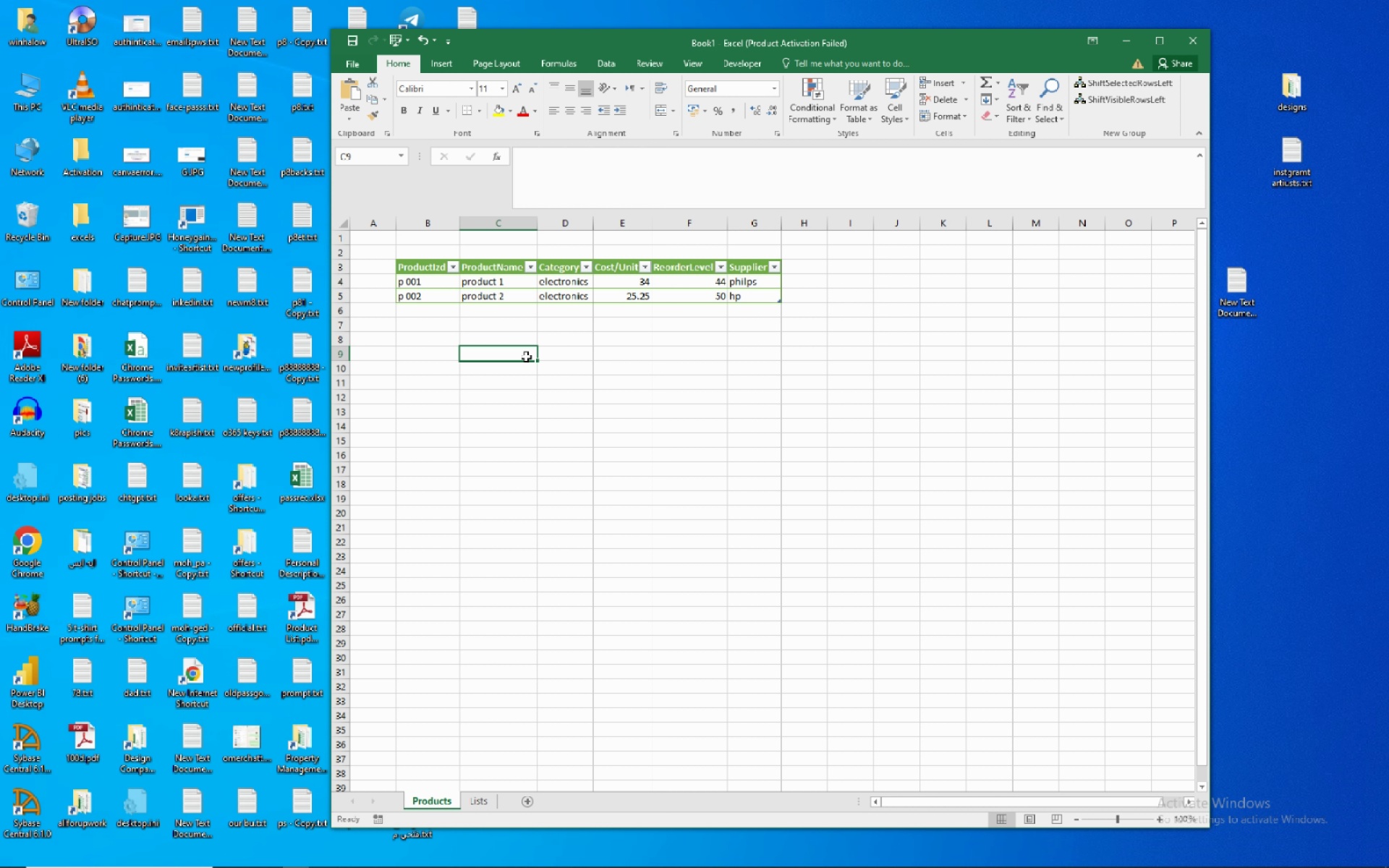 
wait(13.37)
 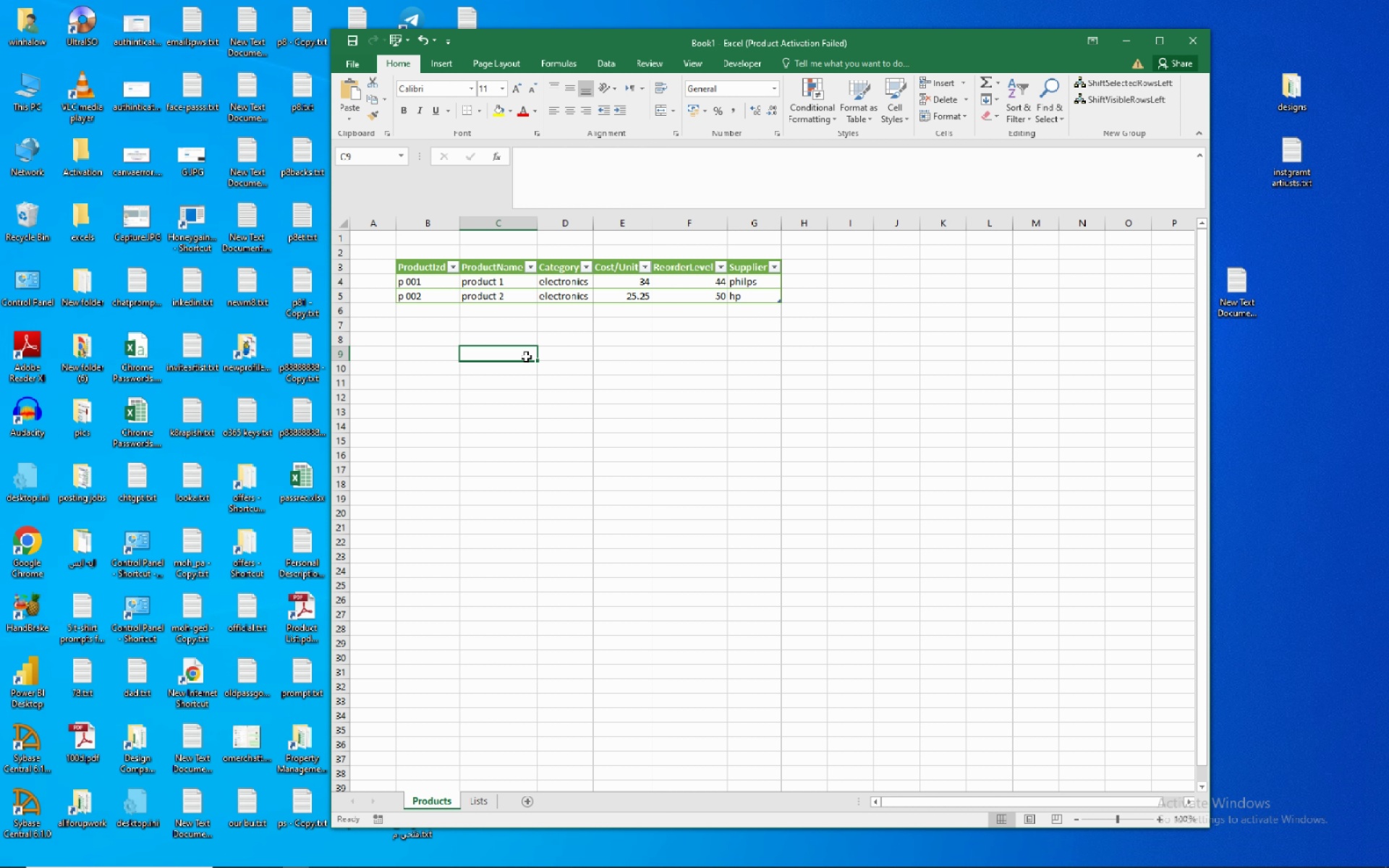 
left_click([423, 312])
 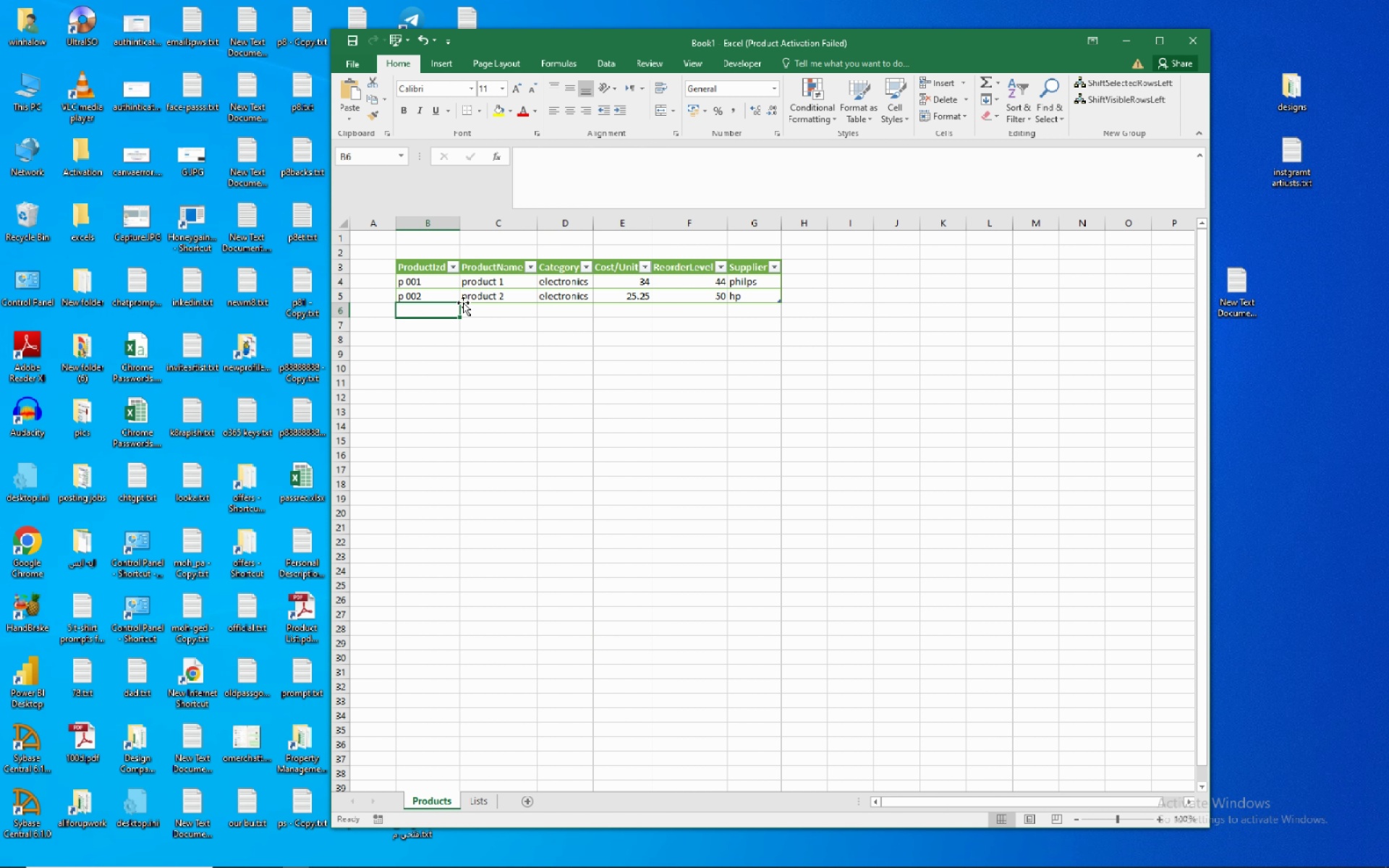 
left_click([494, 314])
 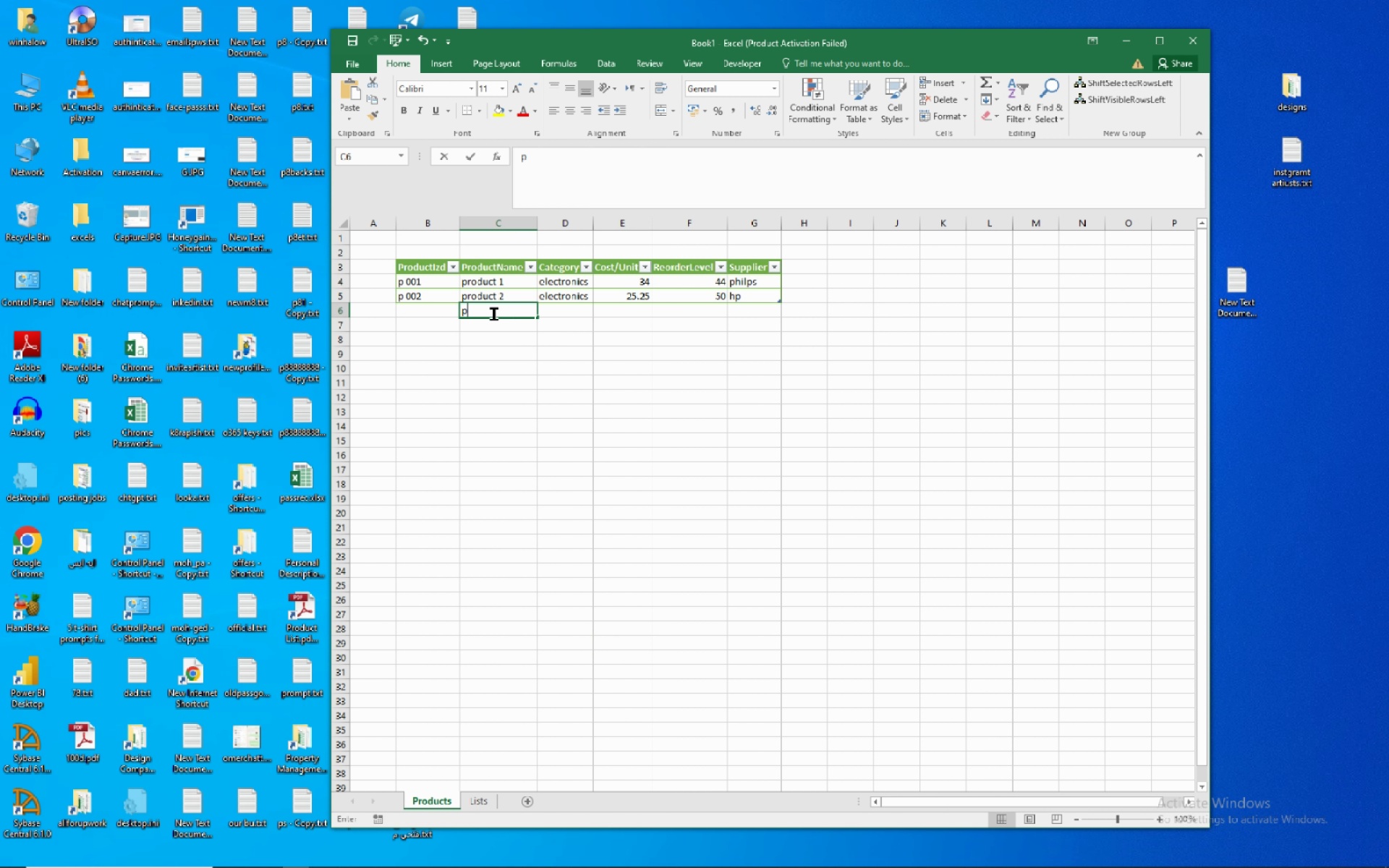 
key(P)
 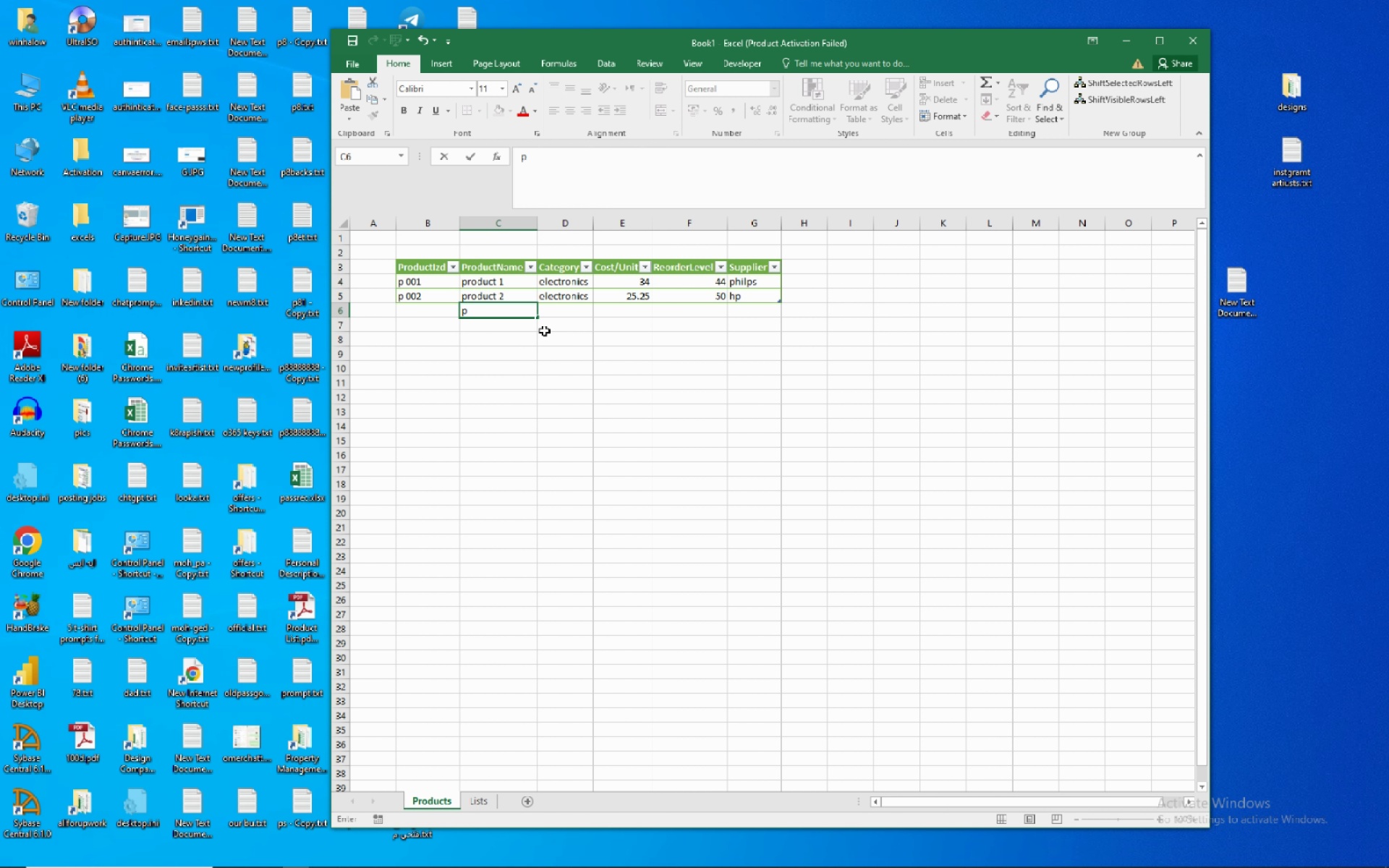 
key(Enter)
 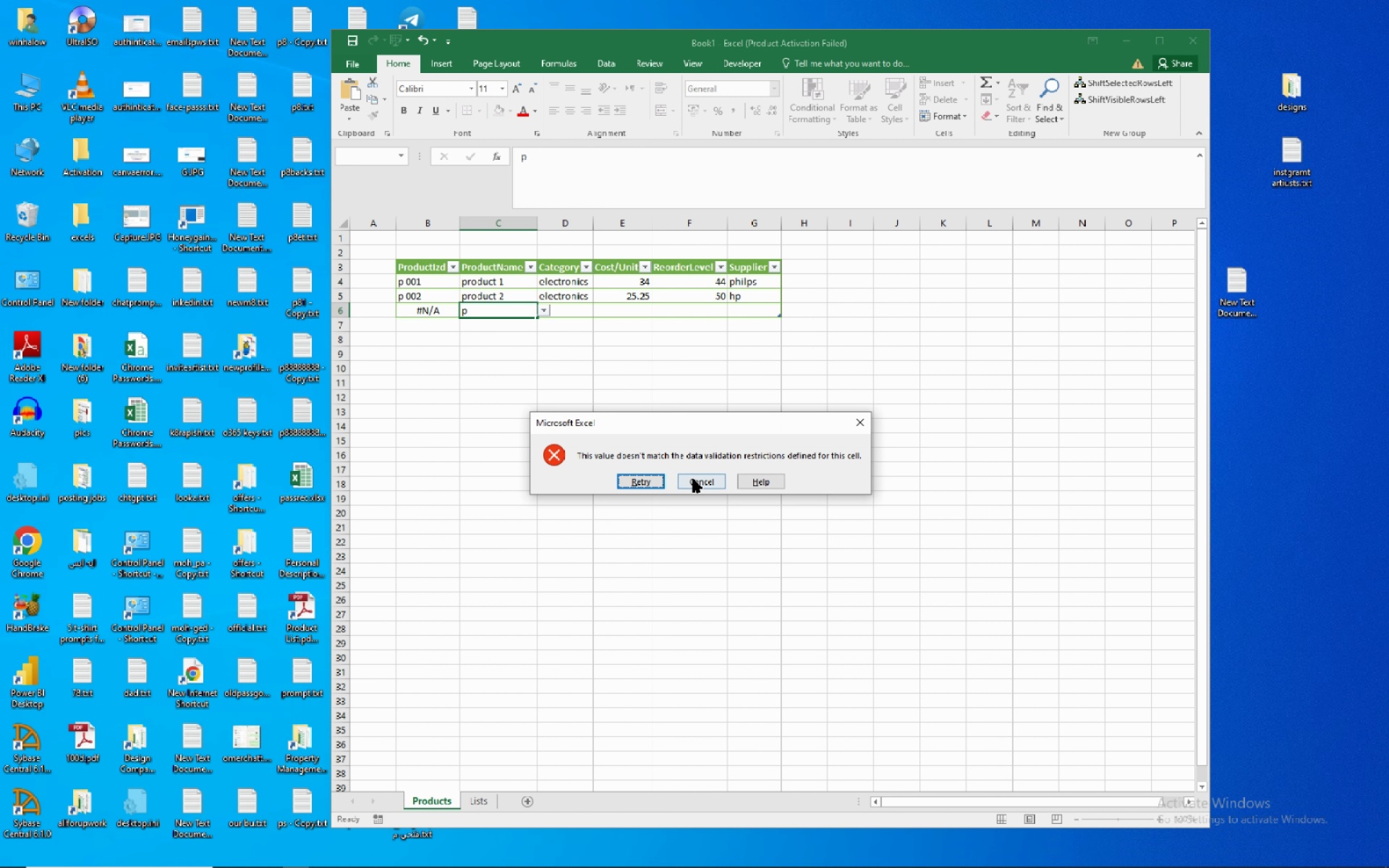 
left_click([694, 479])
 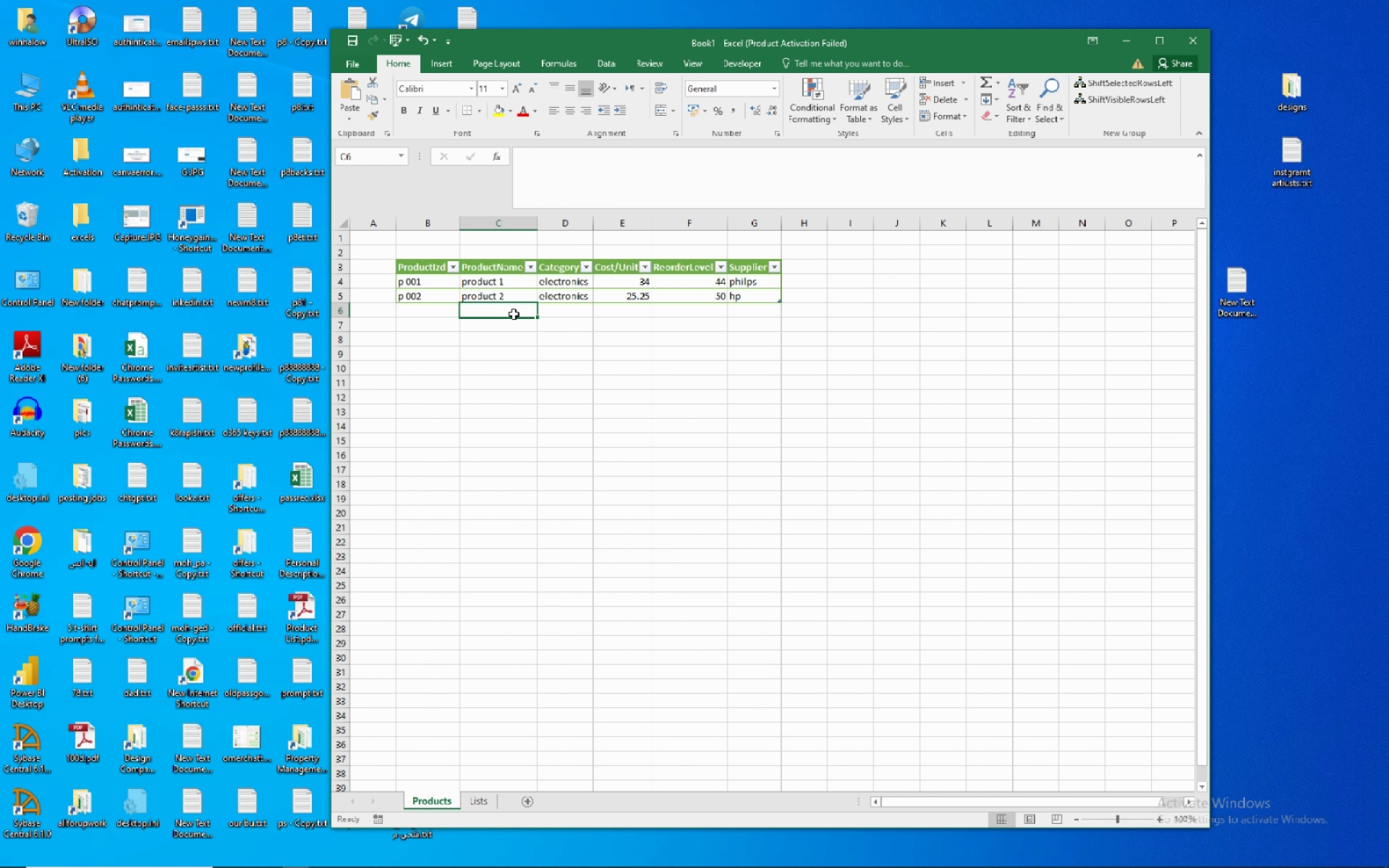 
left_click([514, 314])
 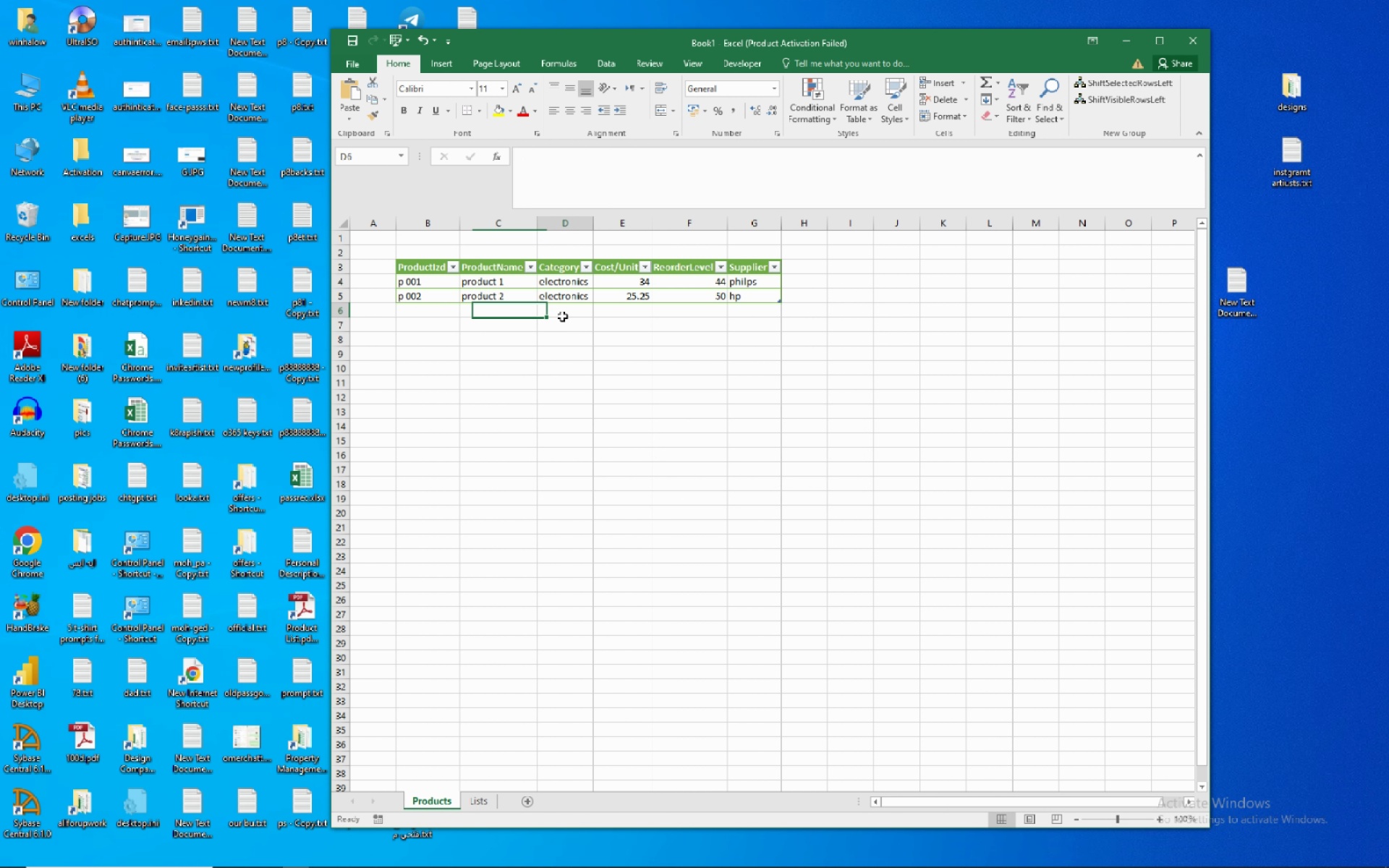 
left_click([562, 316])
 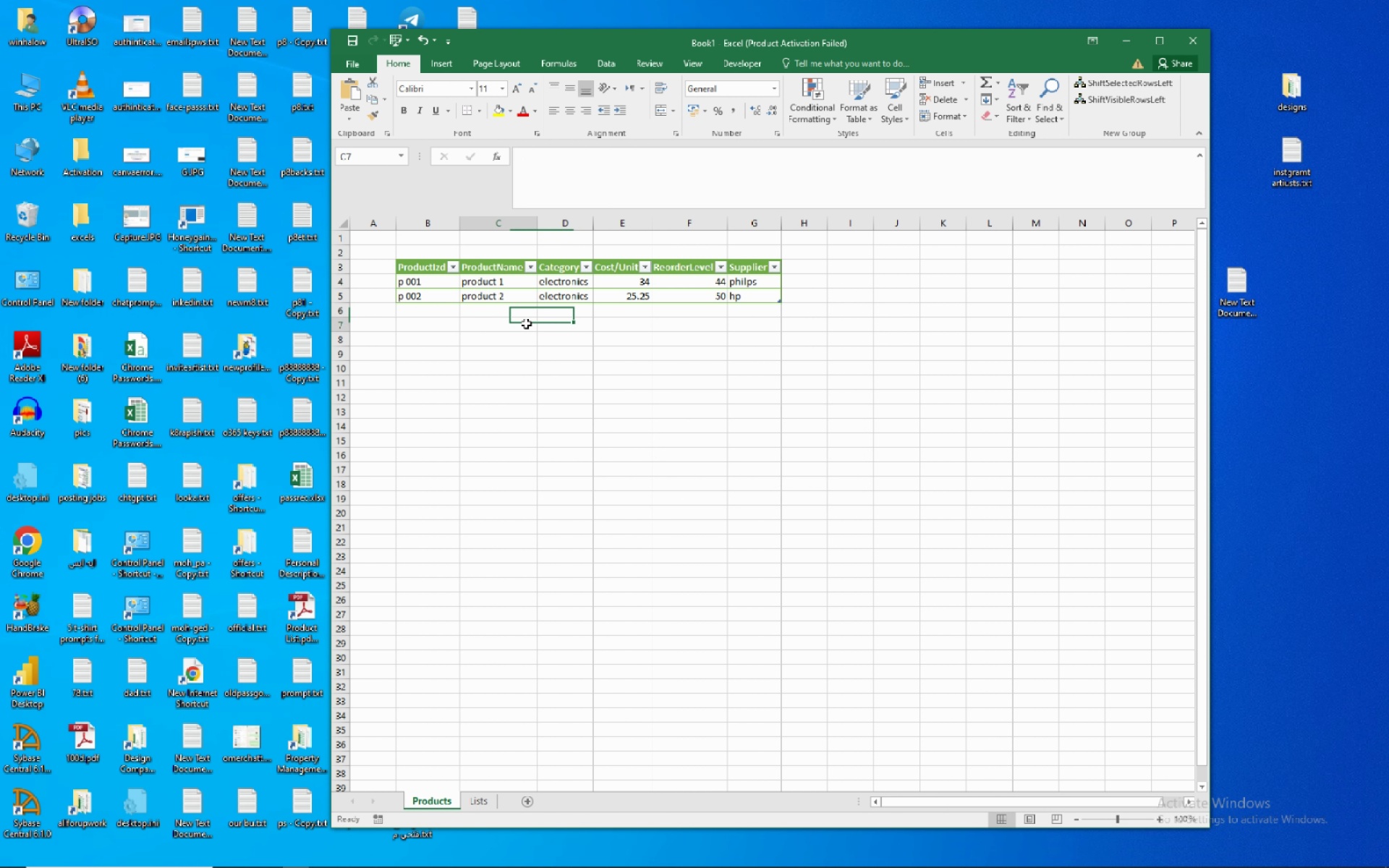 
left_click([526, 323])
 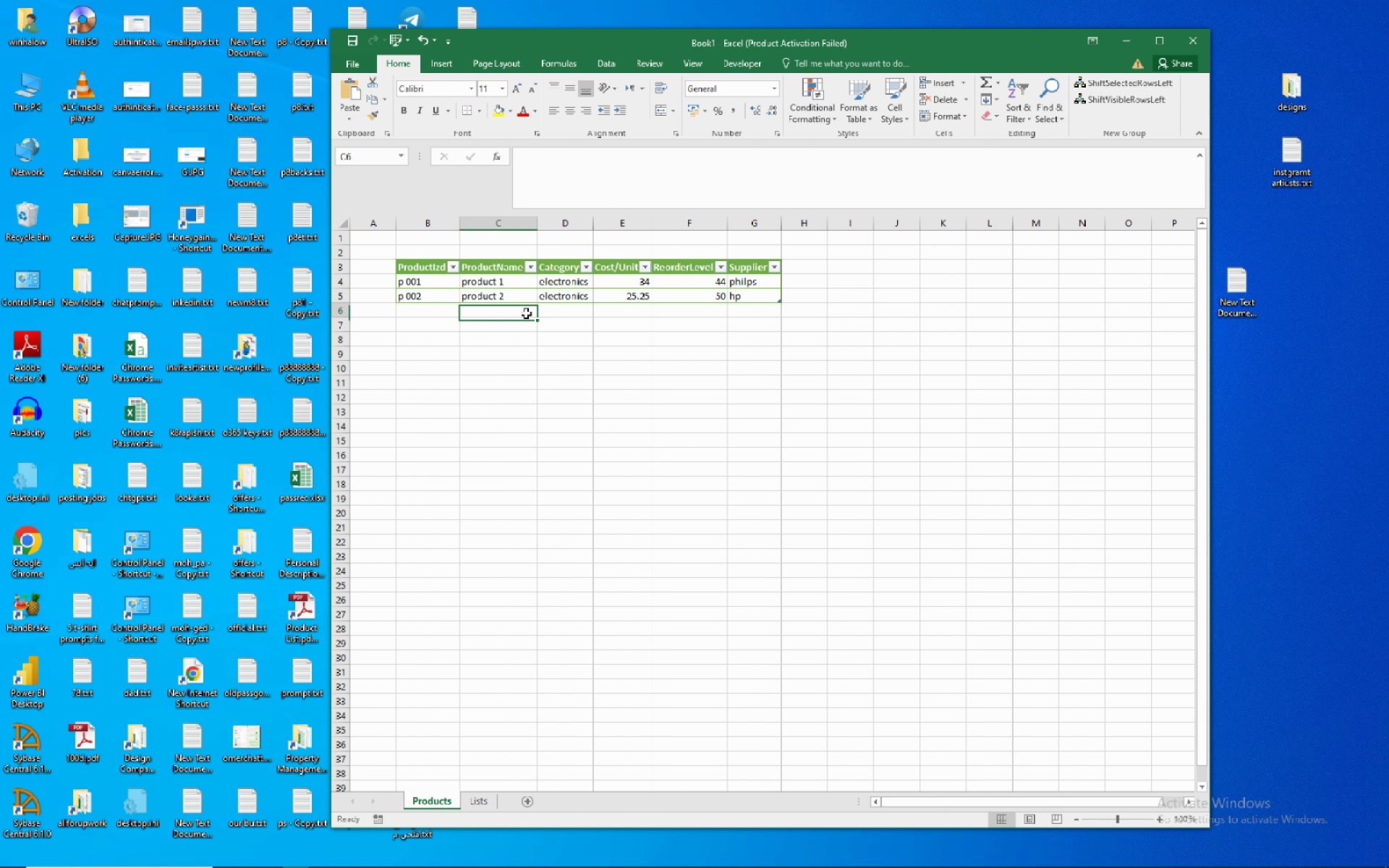 
left_click([526, 313])
 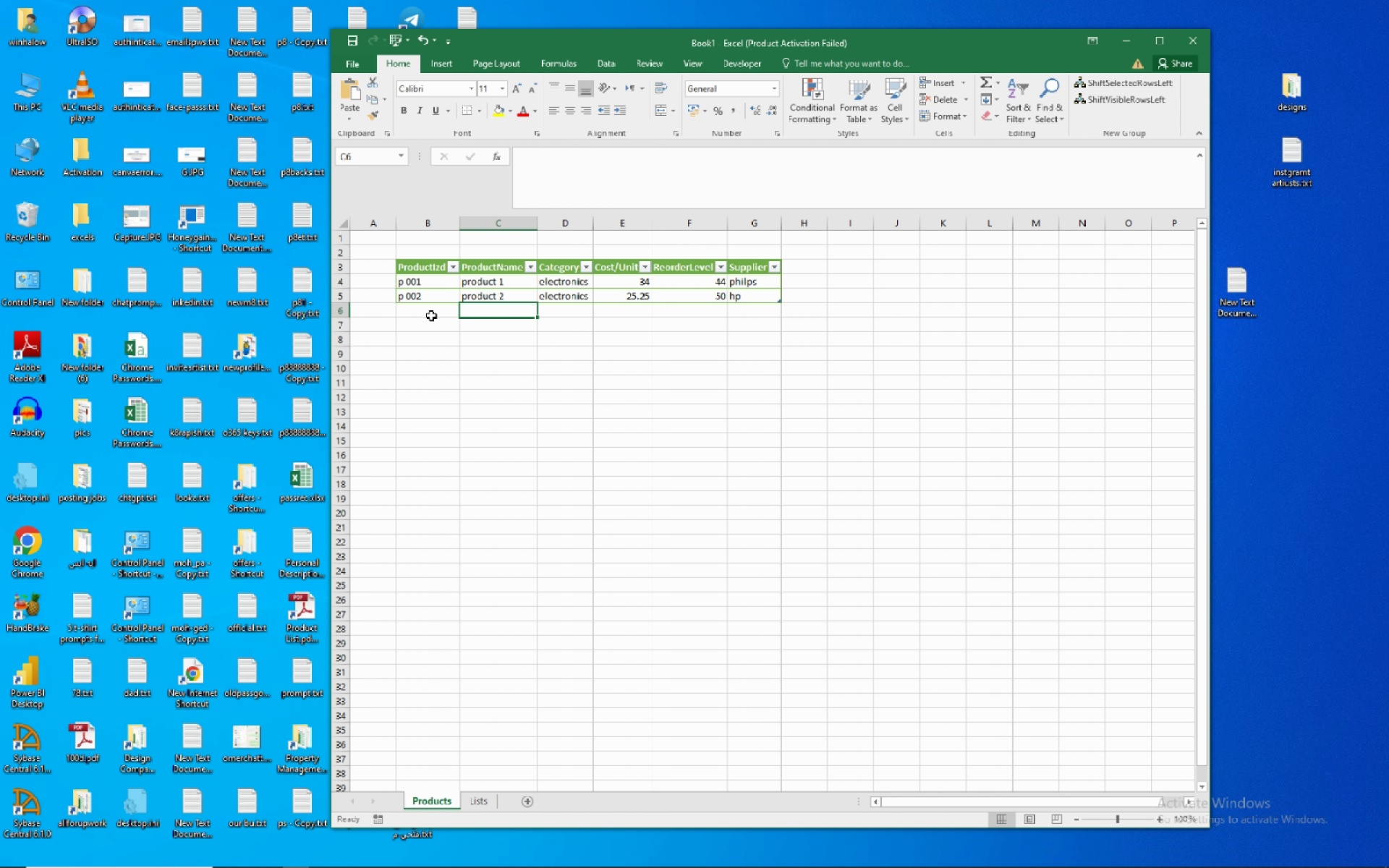 
left_click([432, 312])
 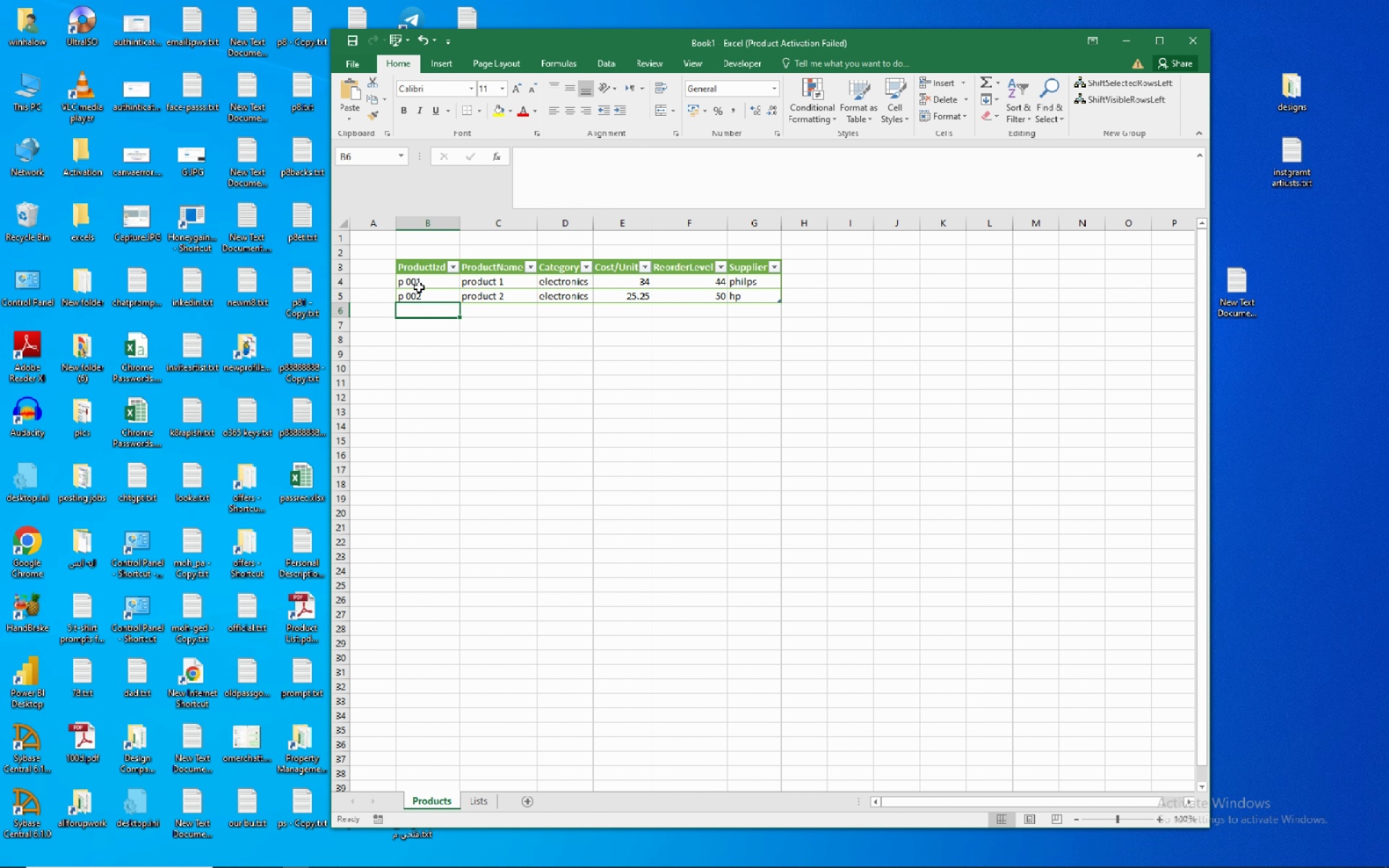 
left_click([419, 284])
 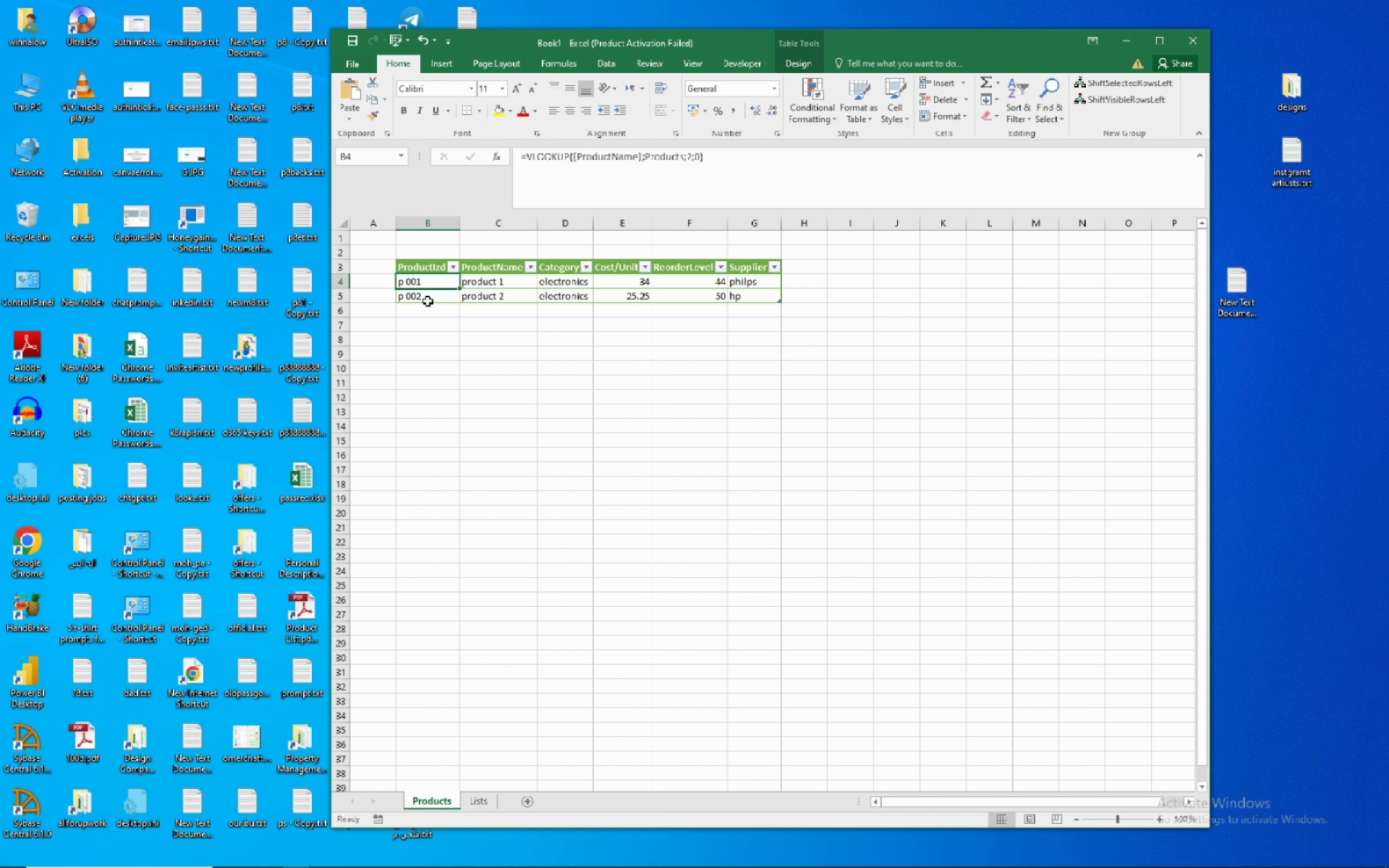 
wait(7.75)
 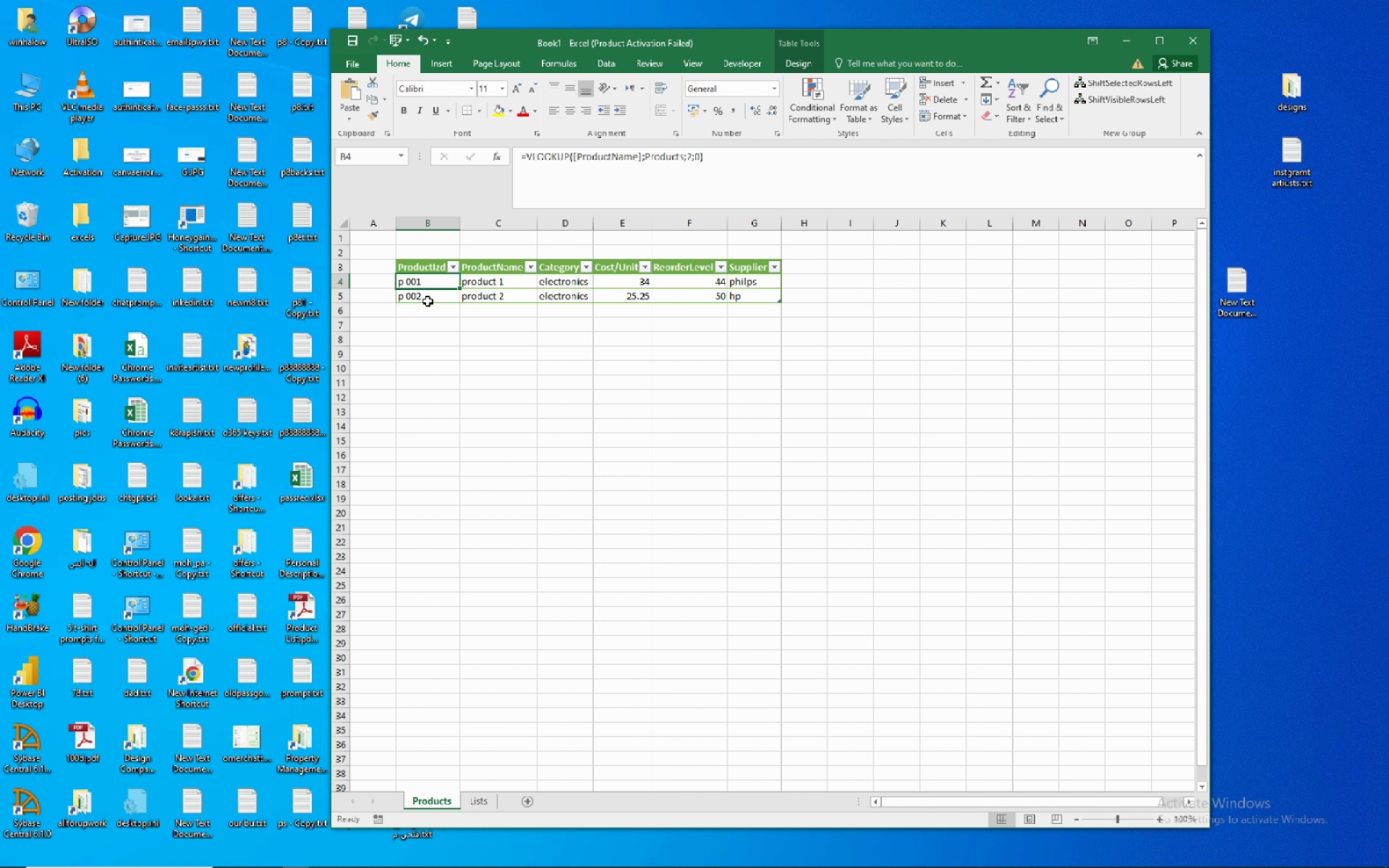 
left_click([446, 318])
 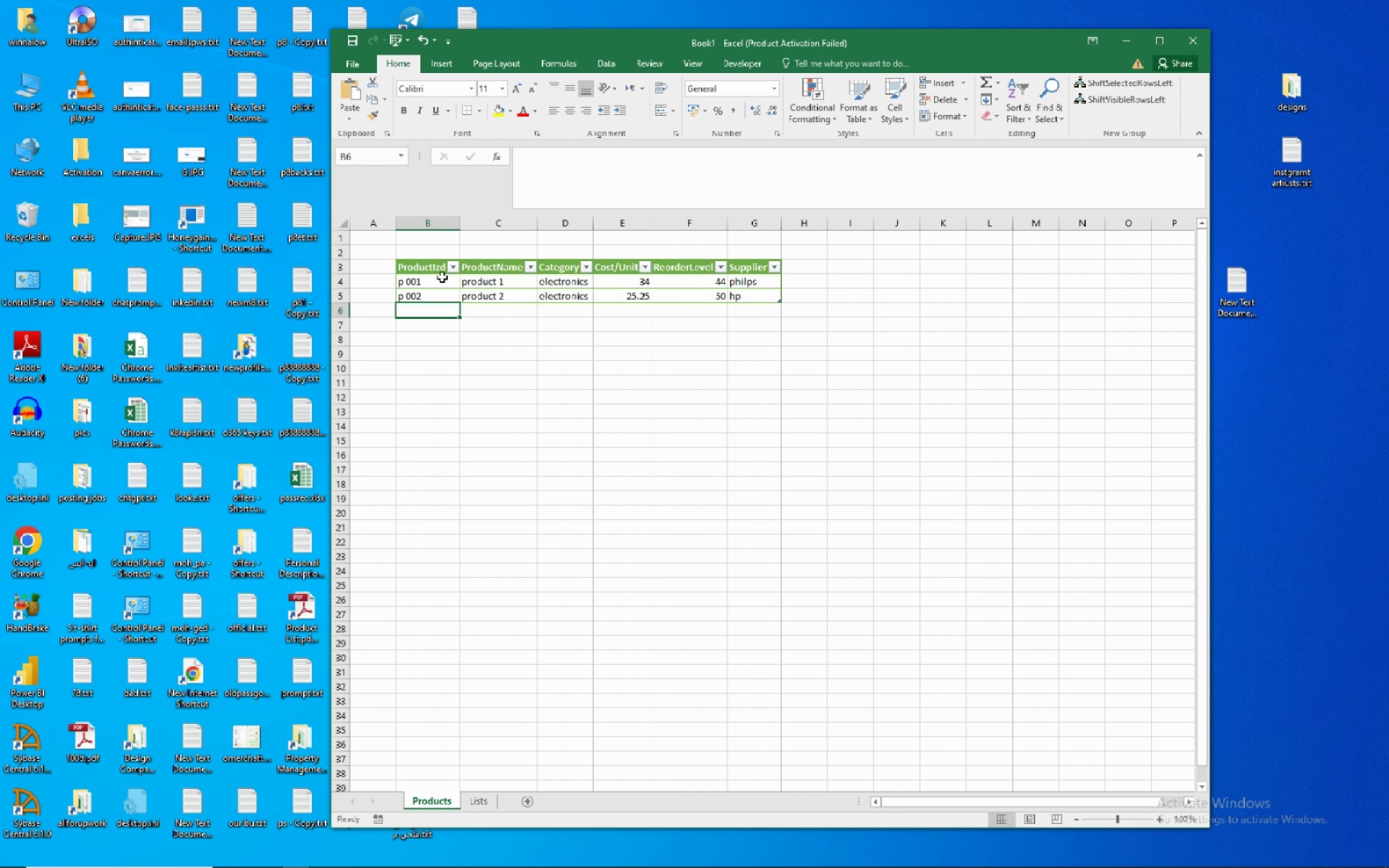 
wait(5.3)
 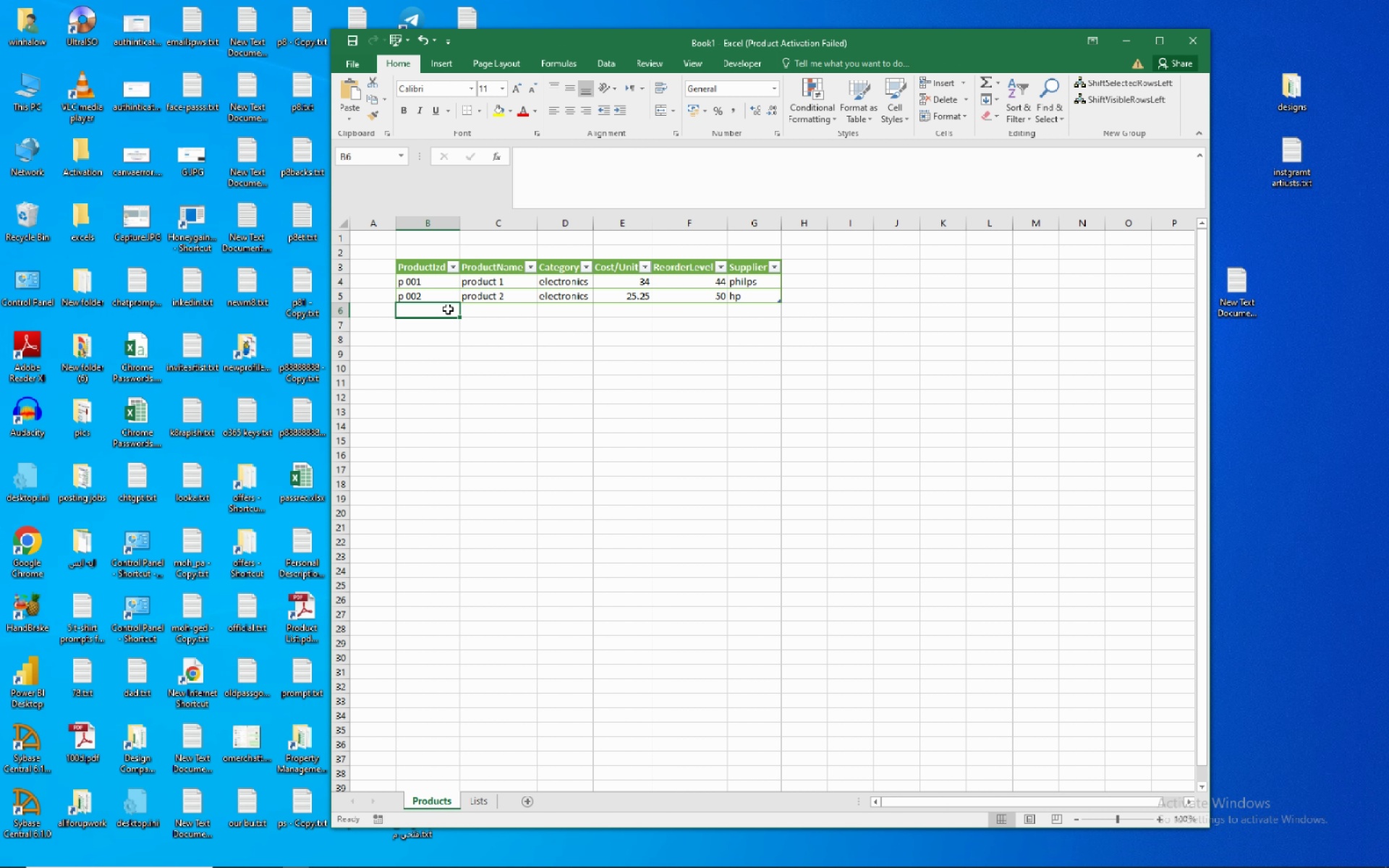 
left_click([432, 281])
 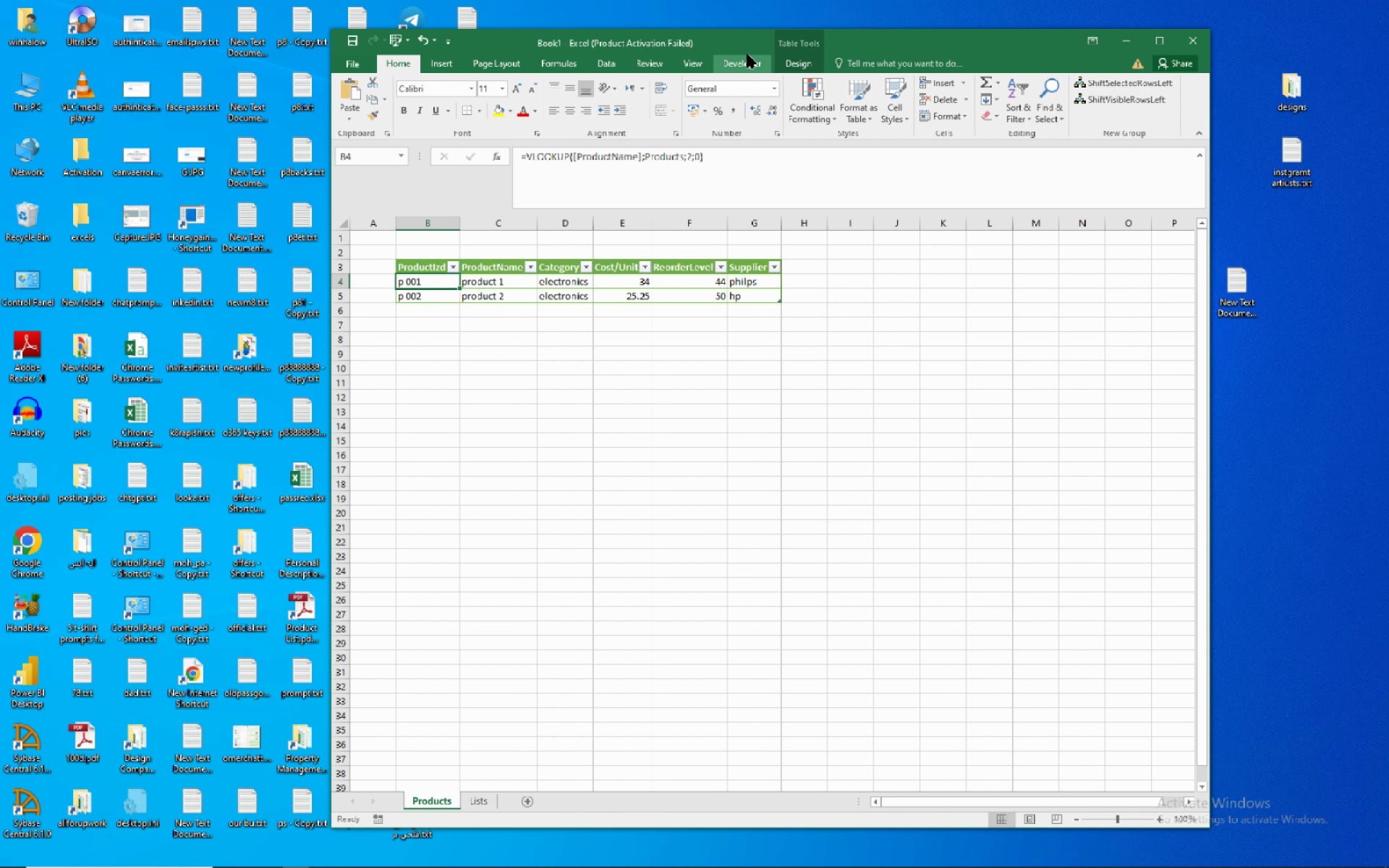 
left_click([786, 57])
 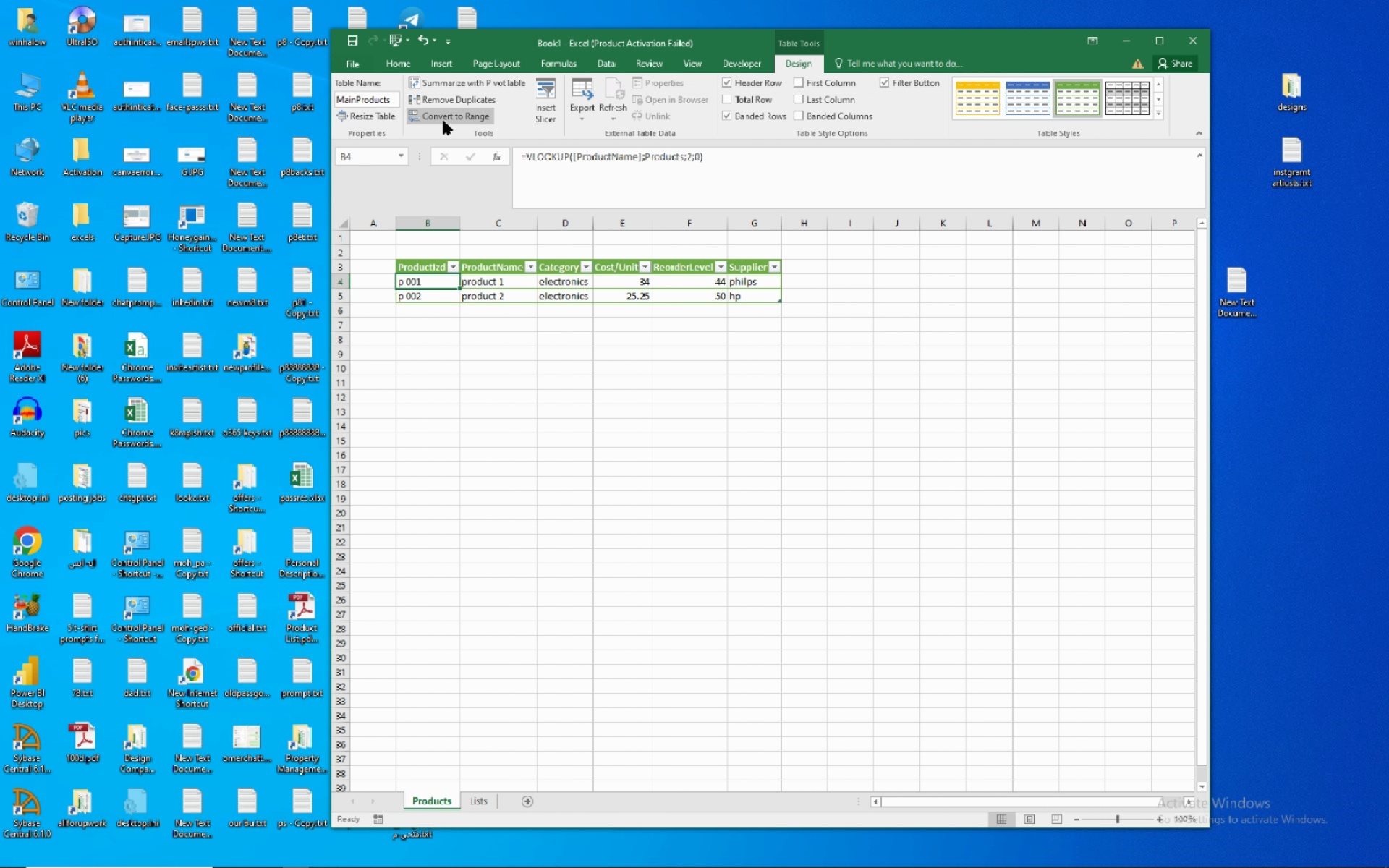 
left_click([379, 115])
 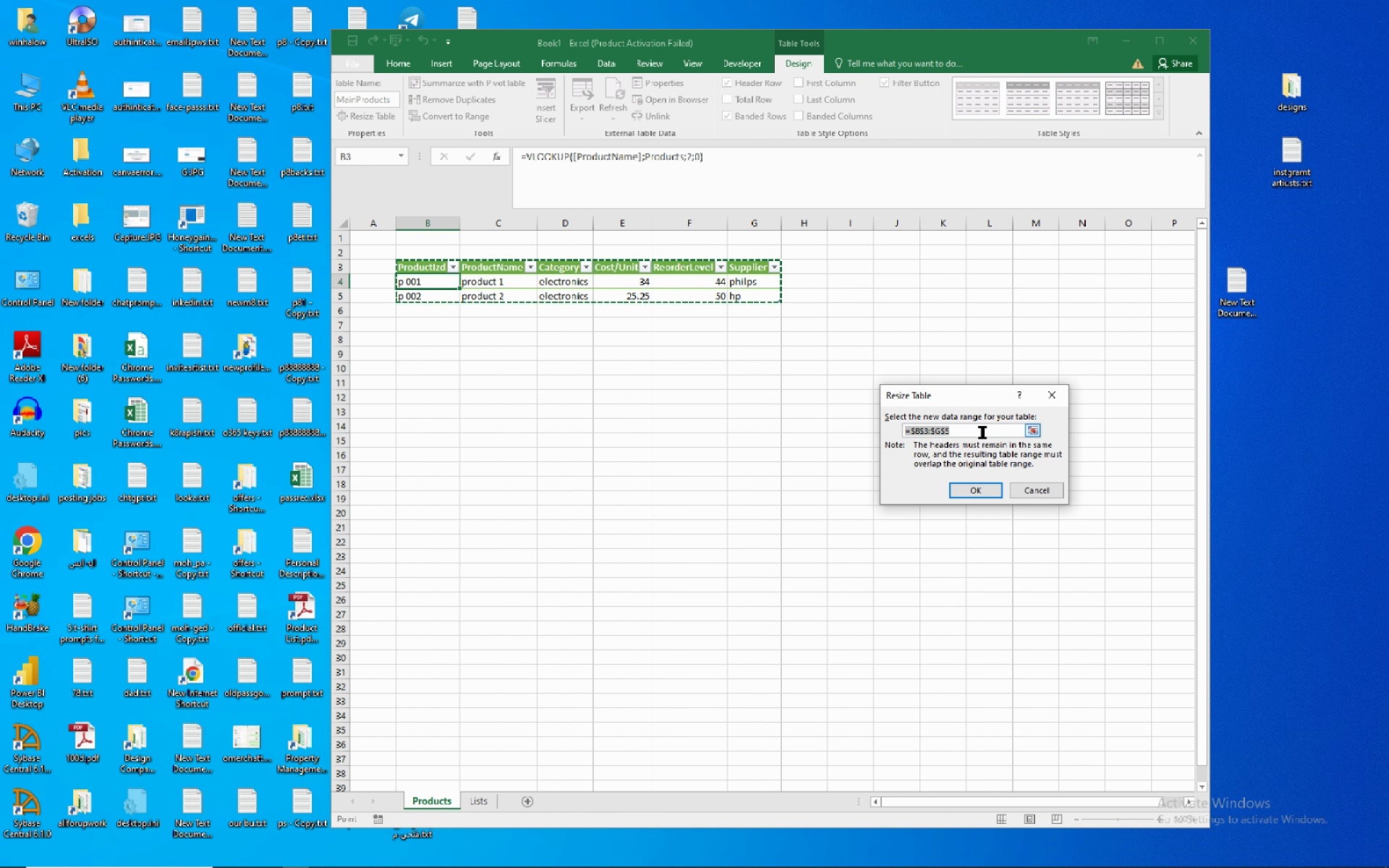 
left_click([982, 433])
 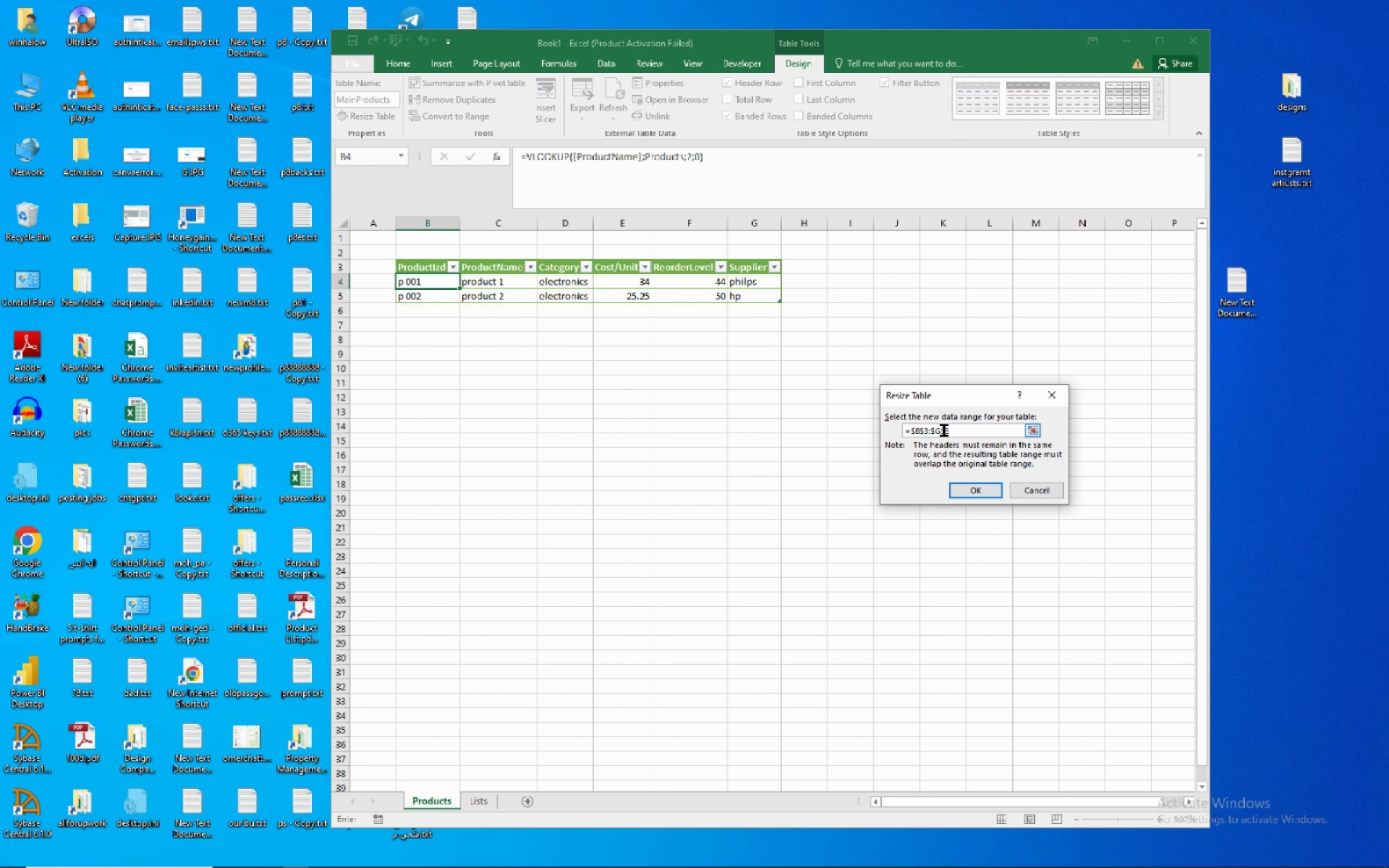 
left_click_drag(start_coordinate=[944, 430], to_coordinate=[977, 420])
 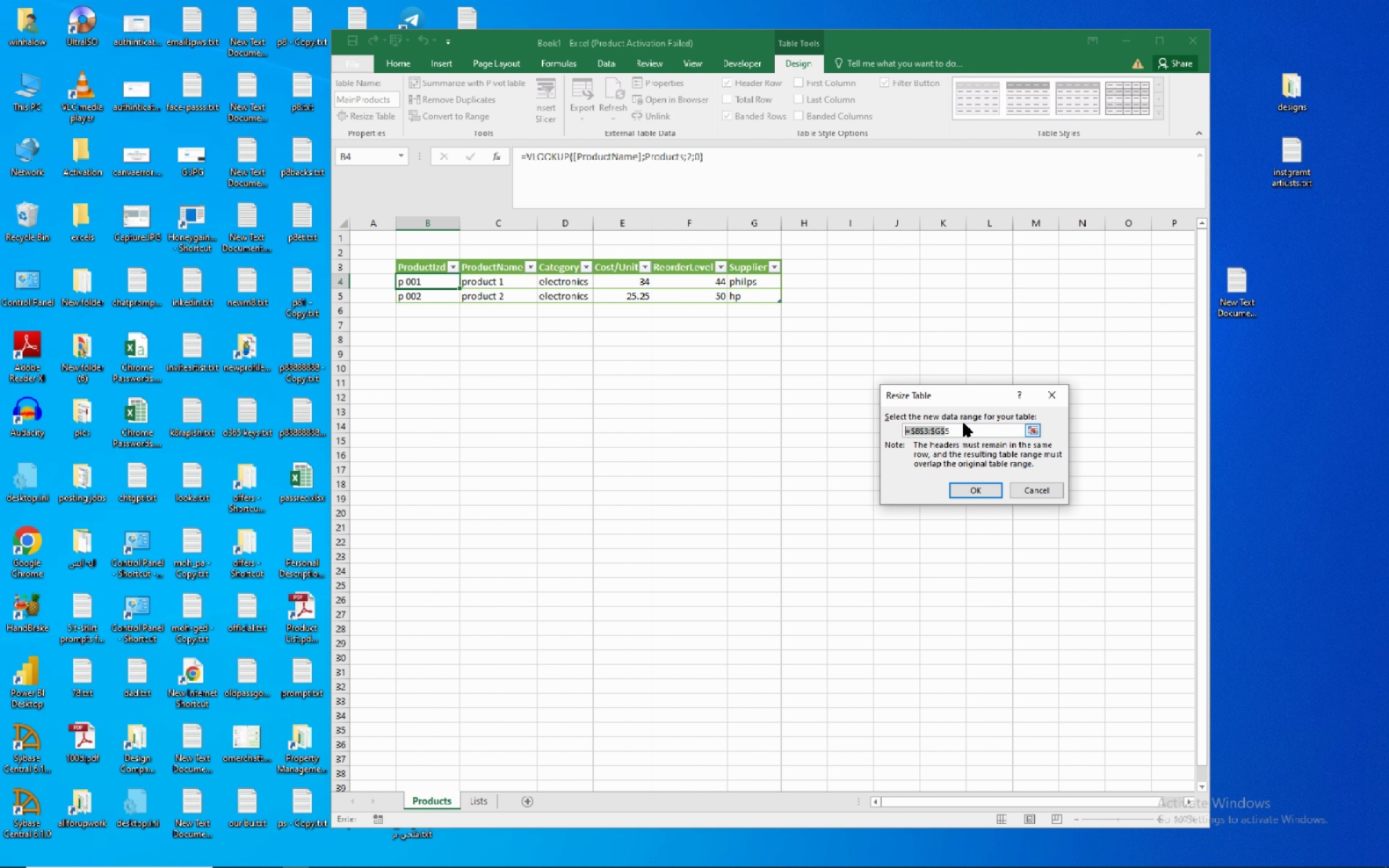 
left_click([964, 423])
 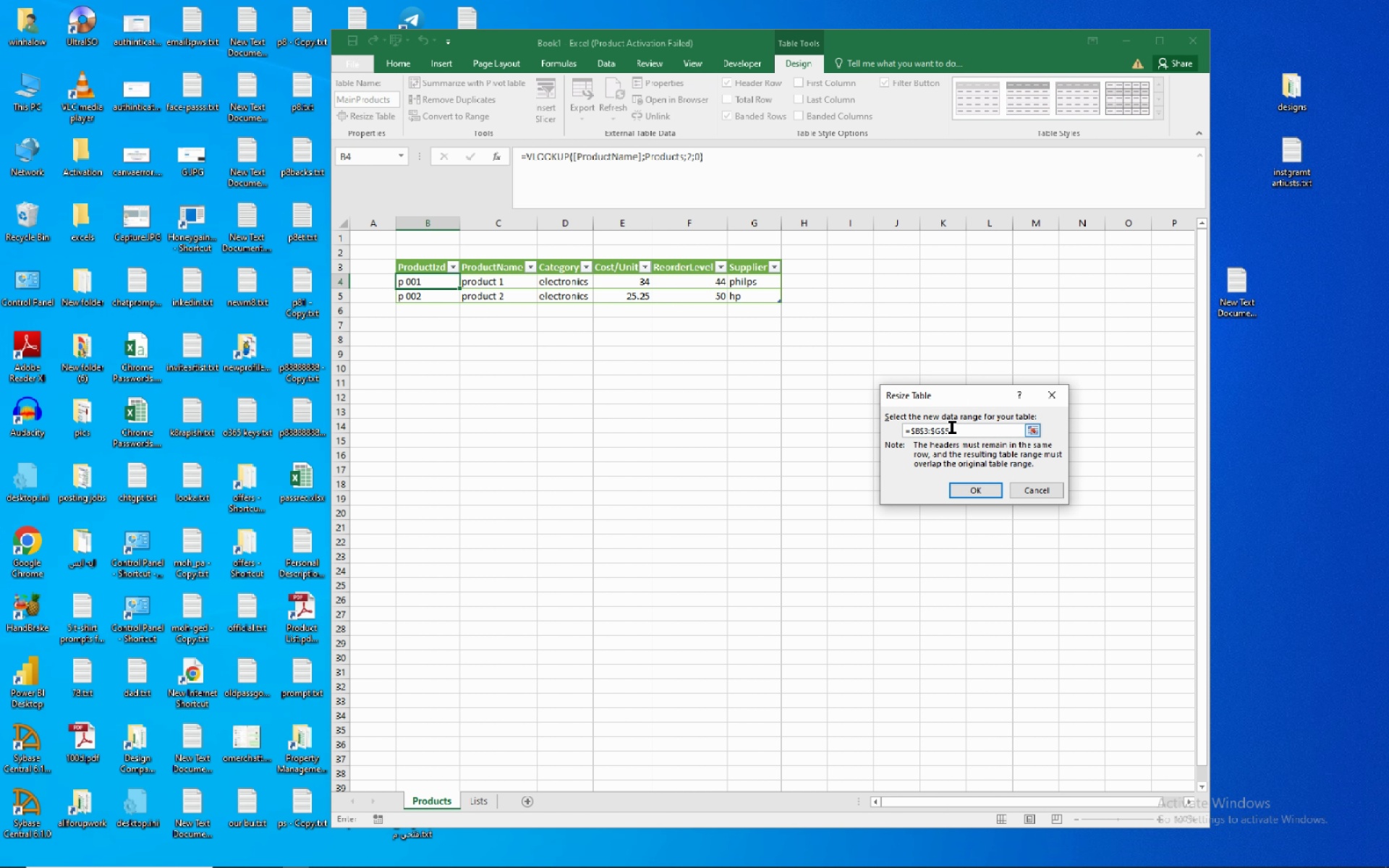 
left_click([952, 427])
 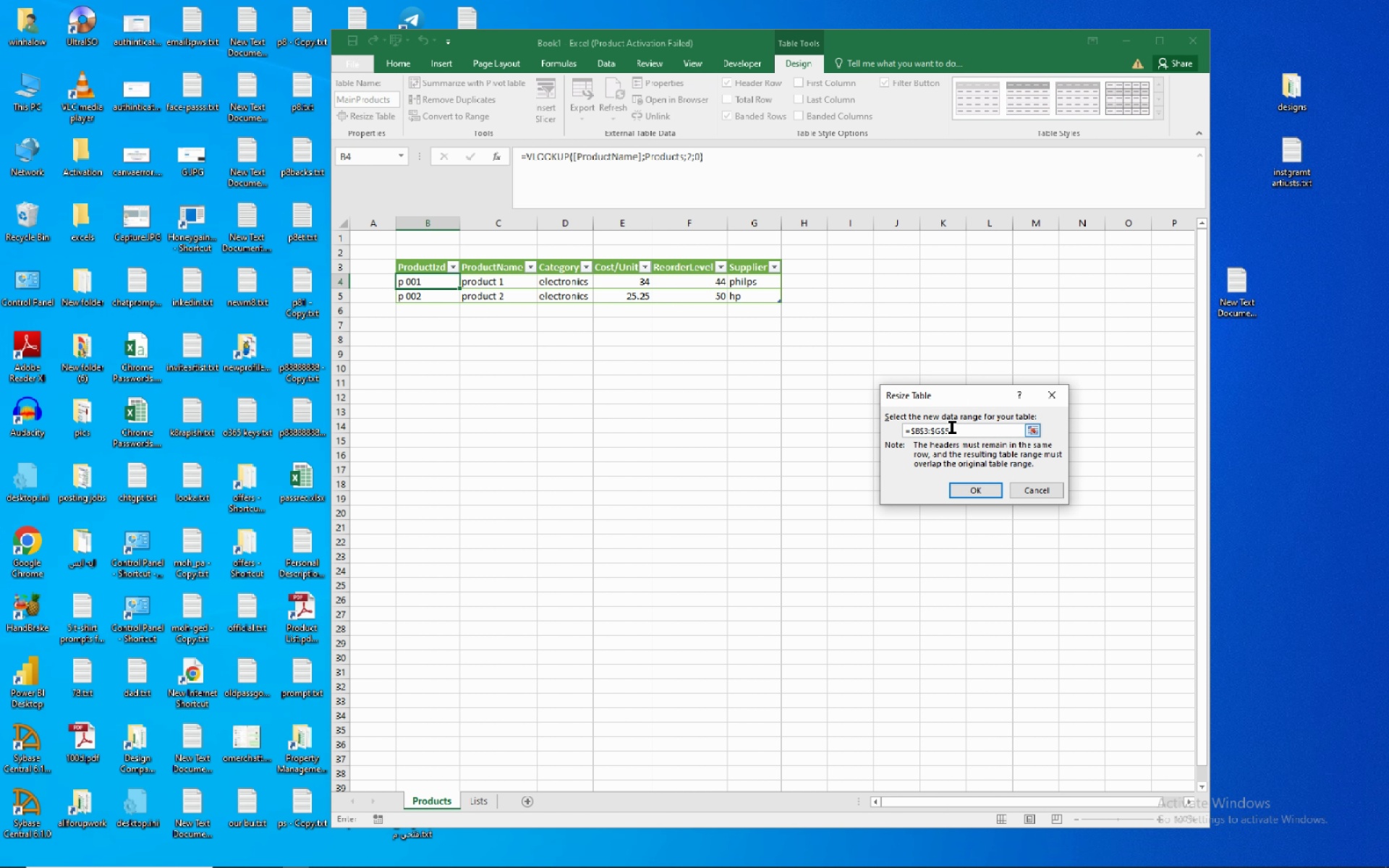 
left_click_drag(start_coordinate=[952, 427], to_coordinate=[946, 429])
 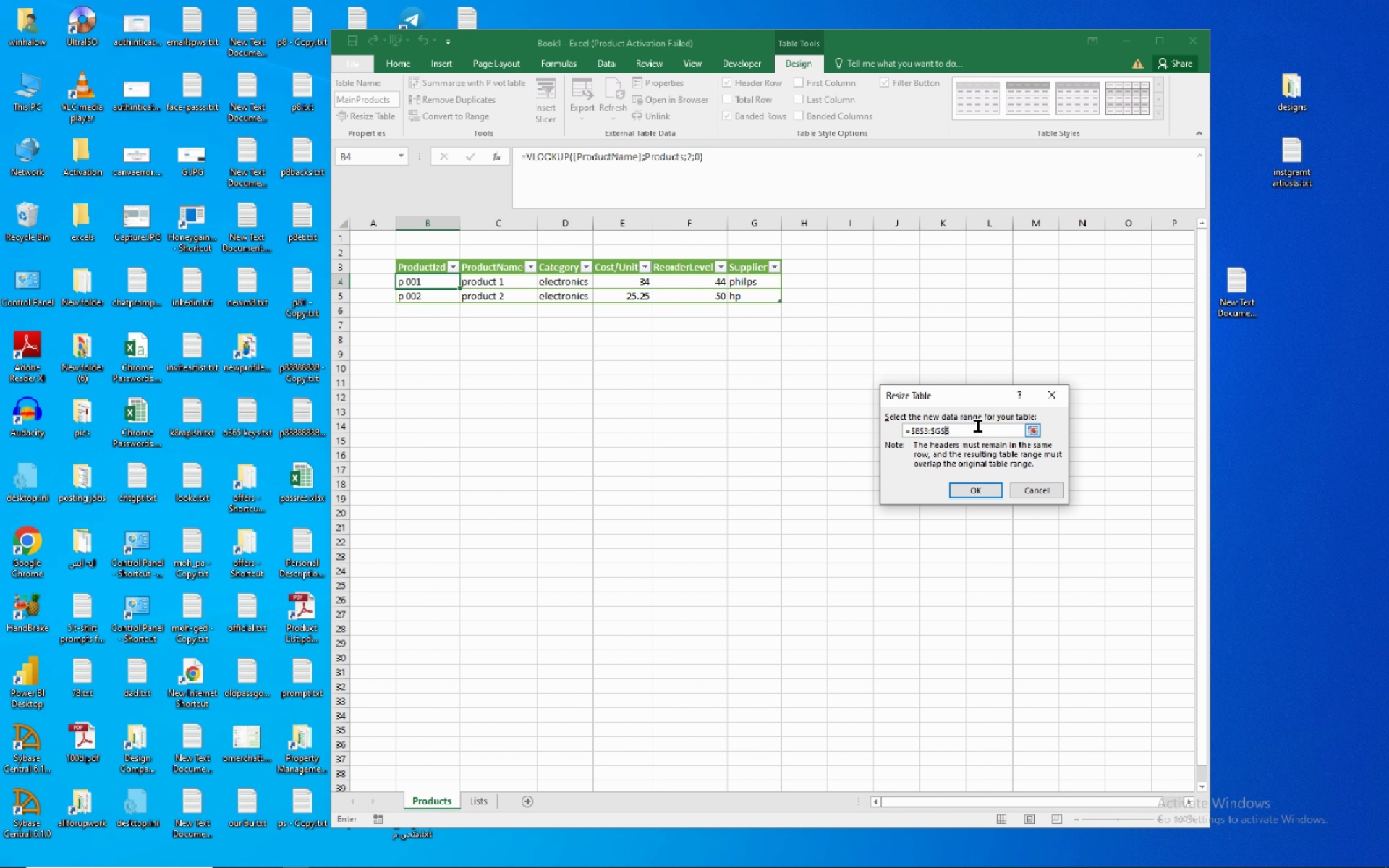 
wait(5.84)
 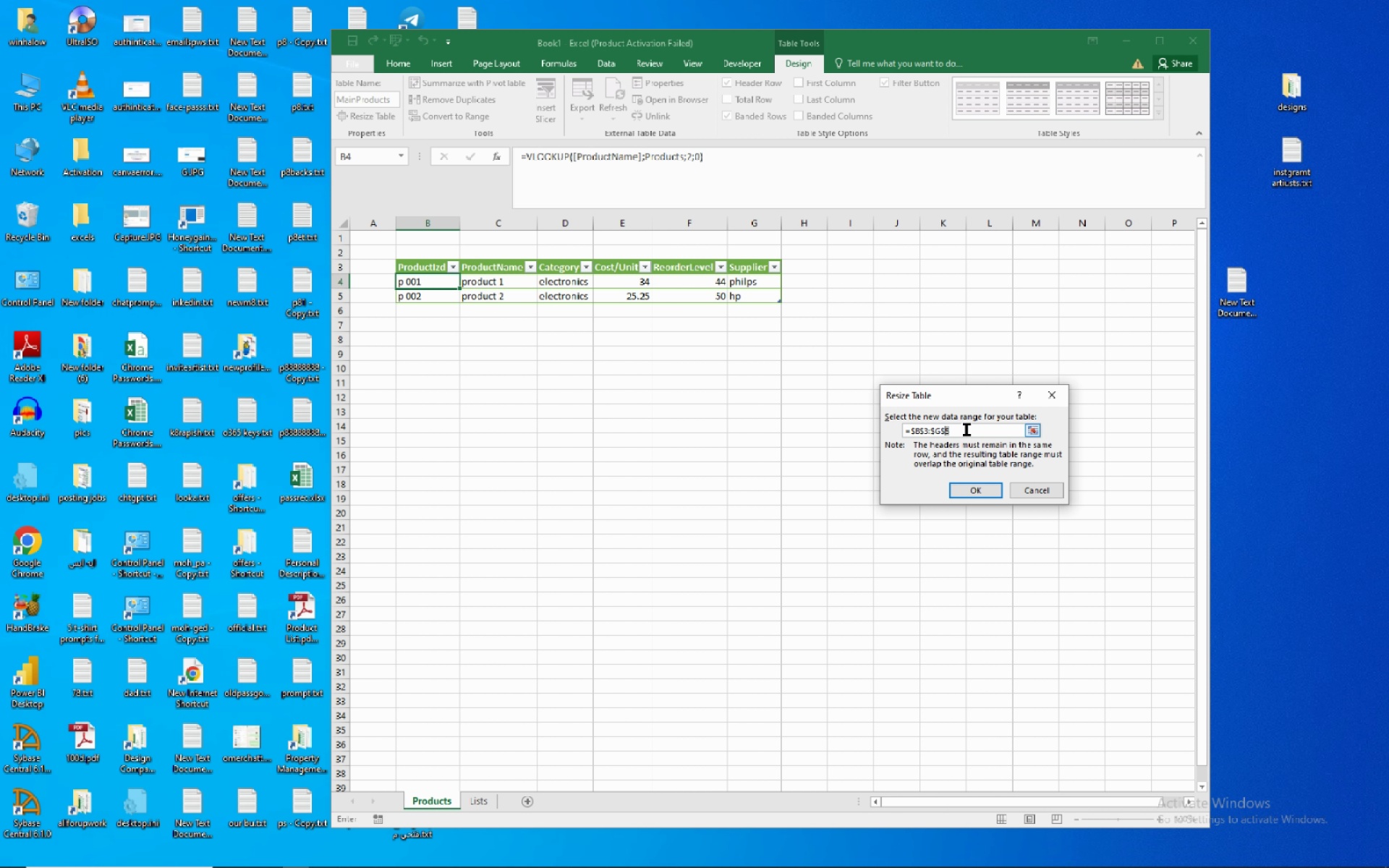 
key(Numpad3)
 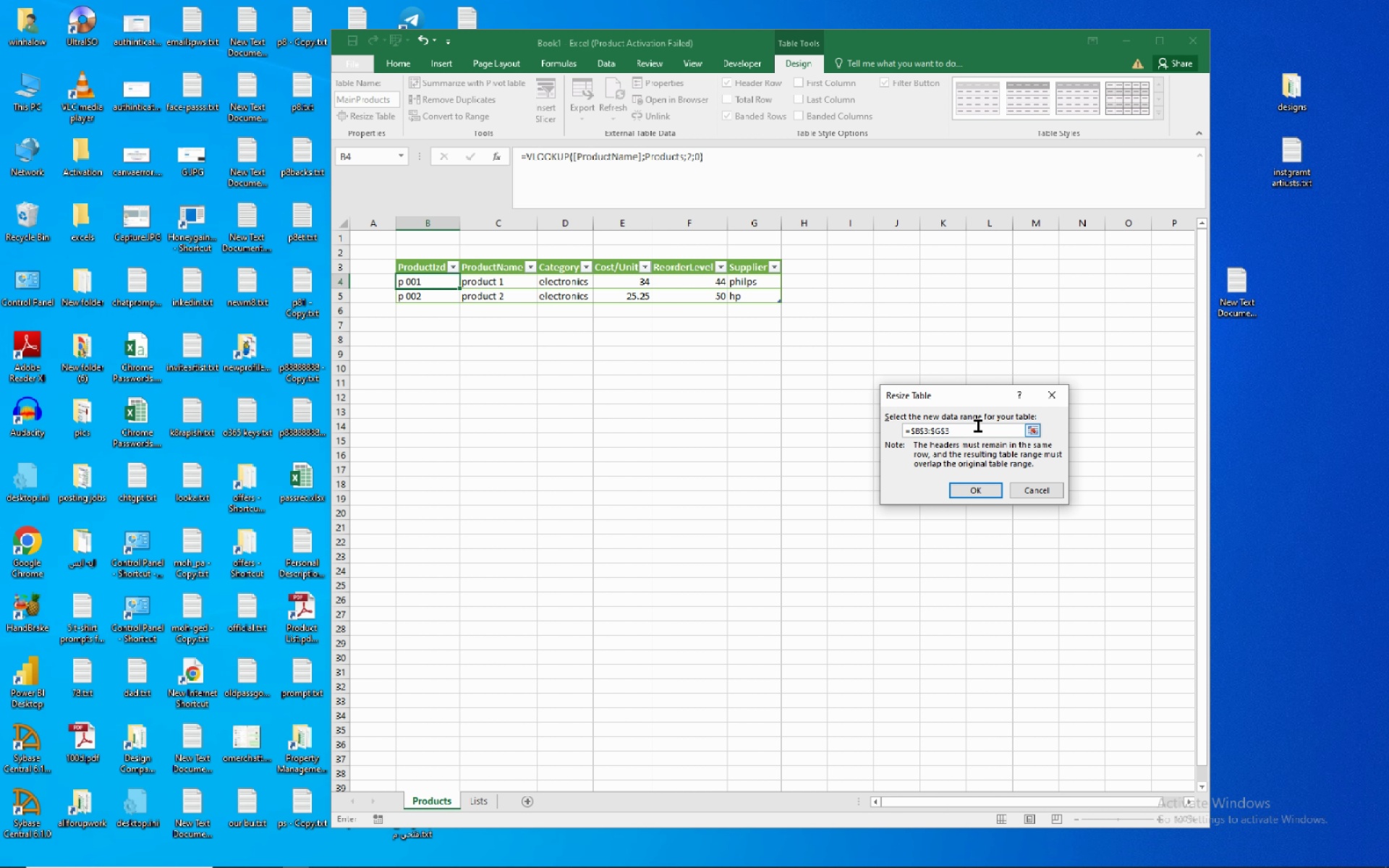 
key(Numpad4)
 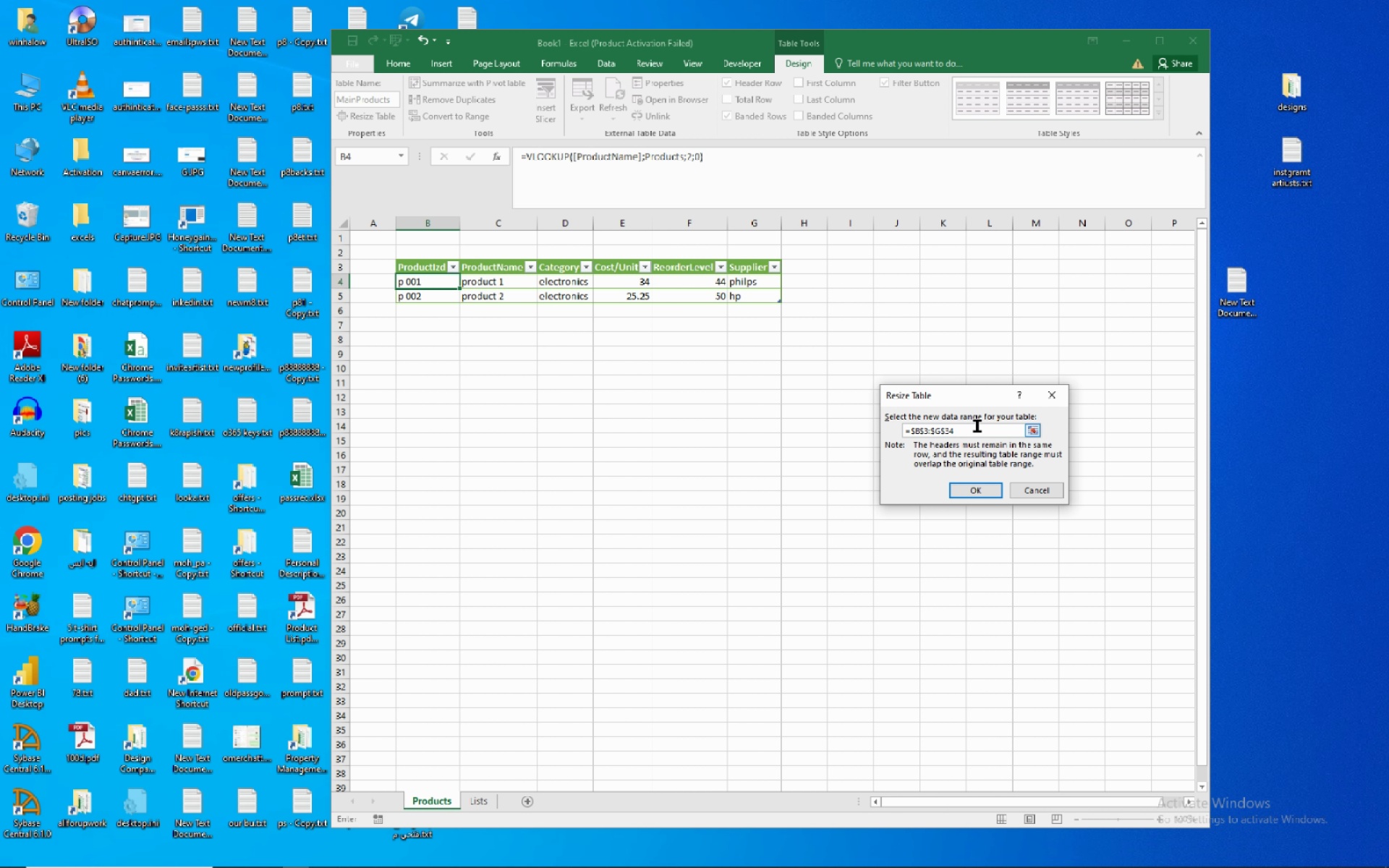 
key(NumpadEnter)
 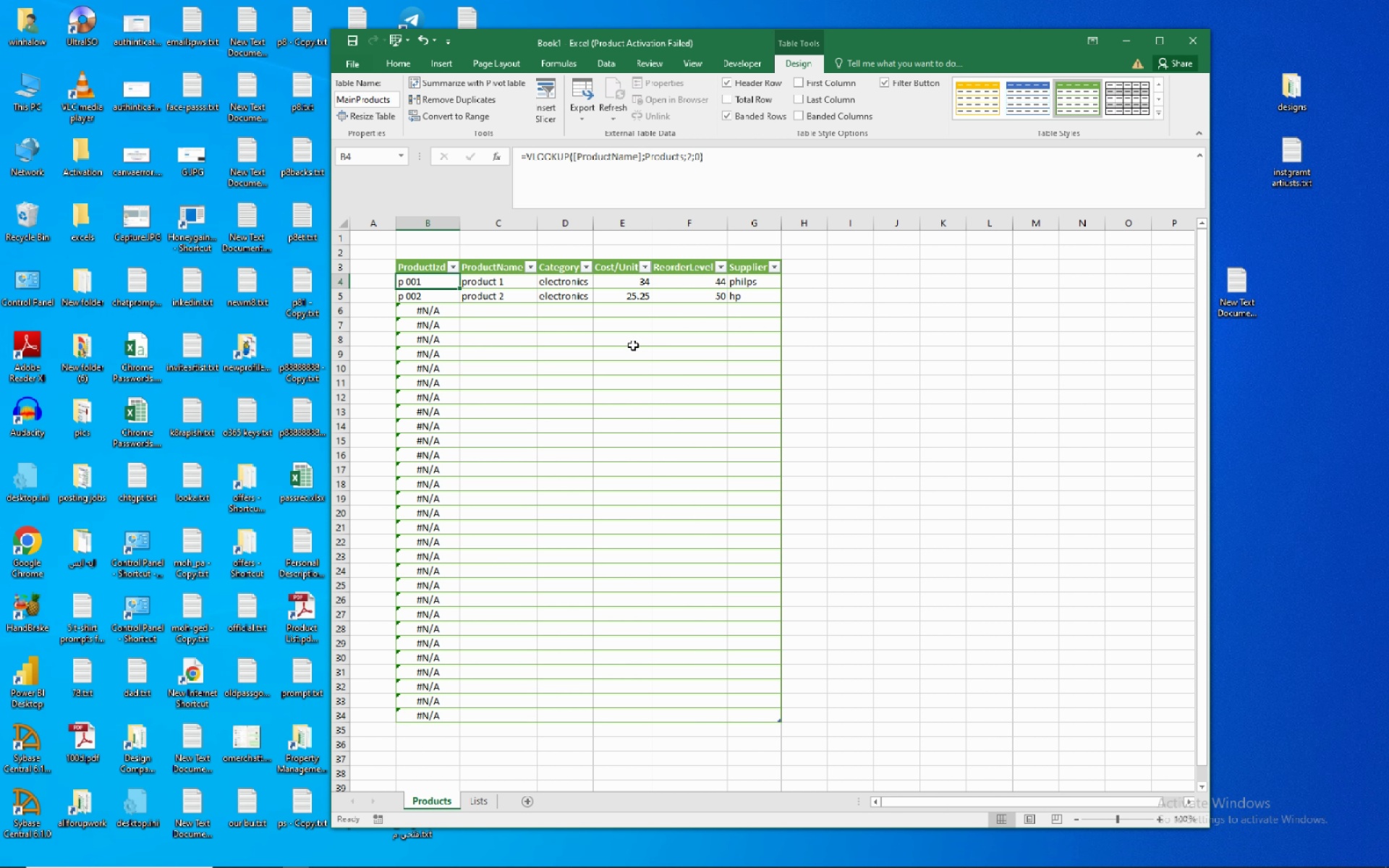 
left_click([633, 345])
 